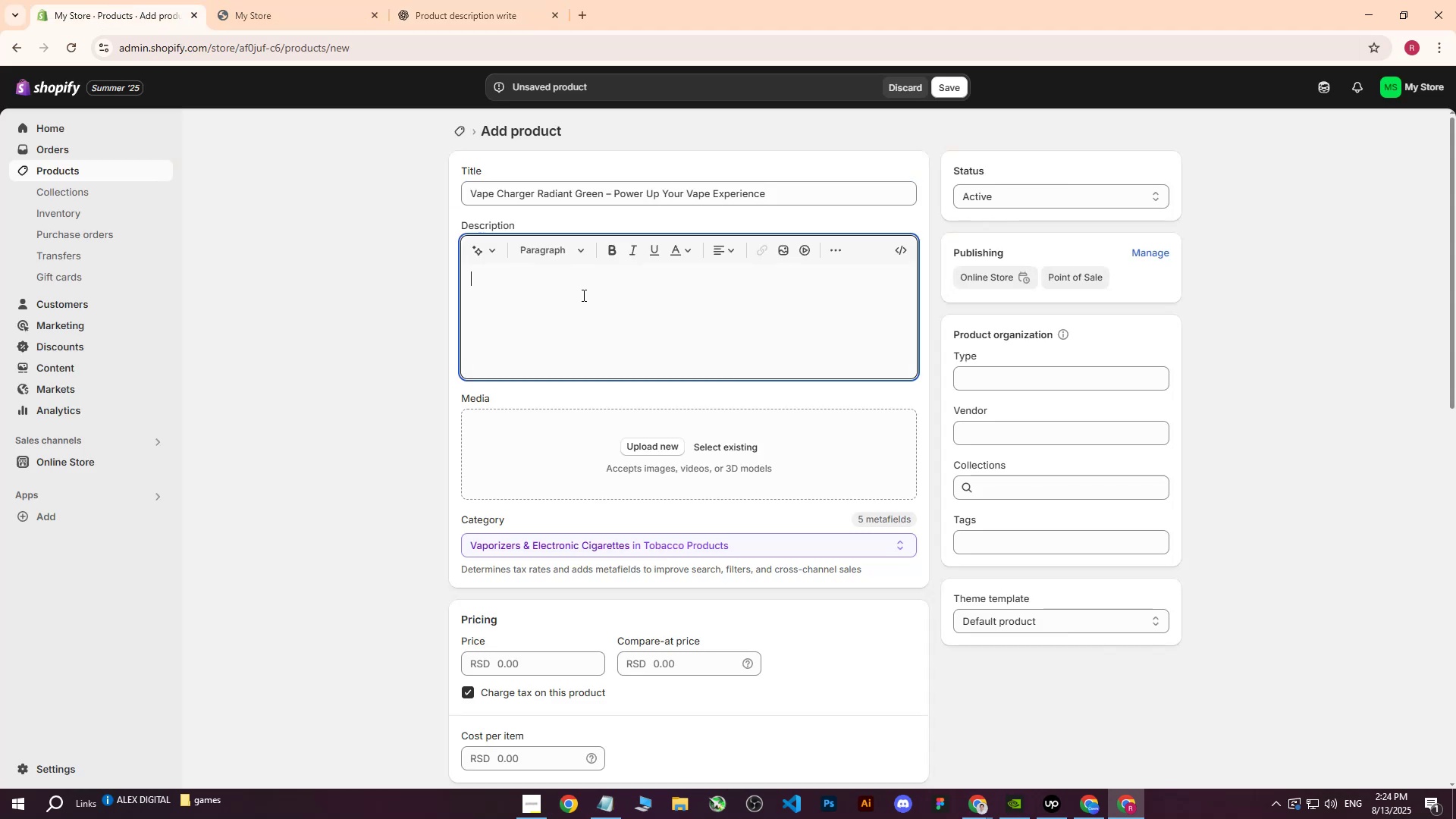 
key(Control+V)
 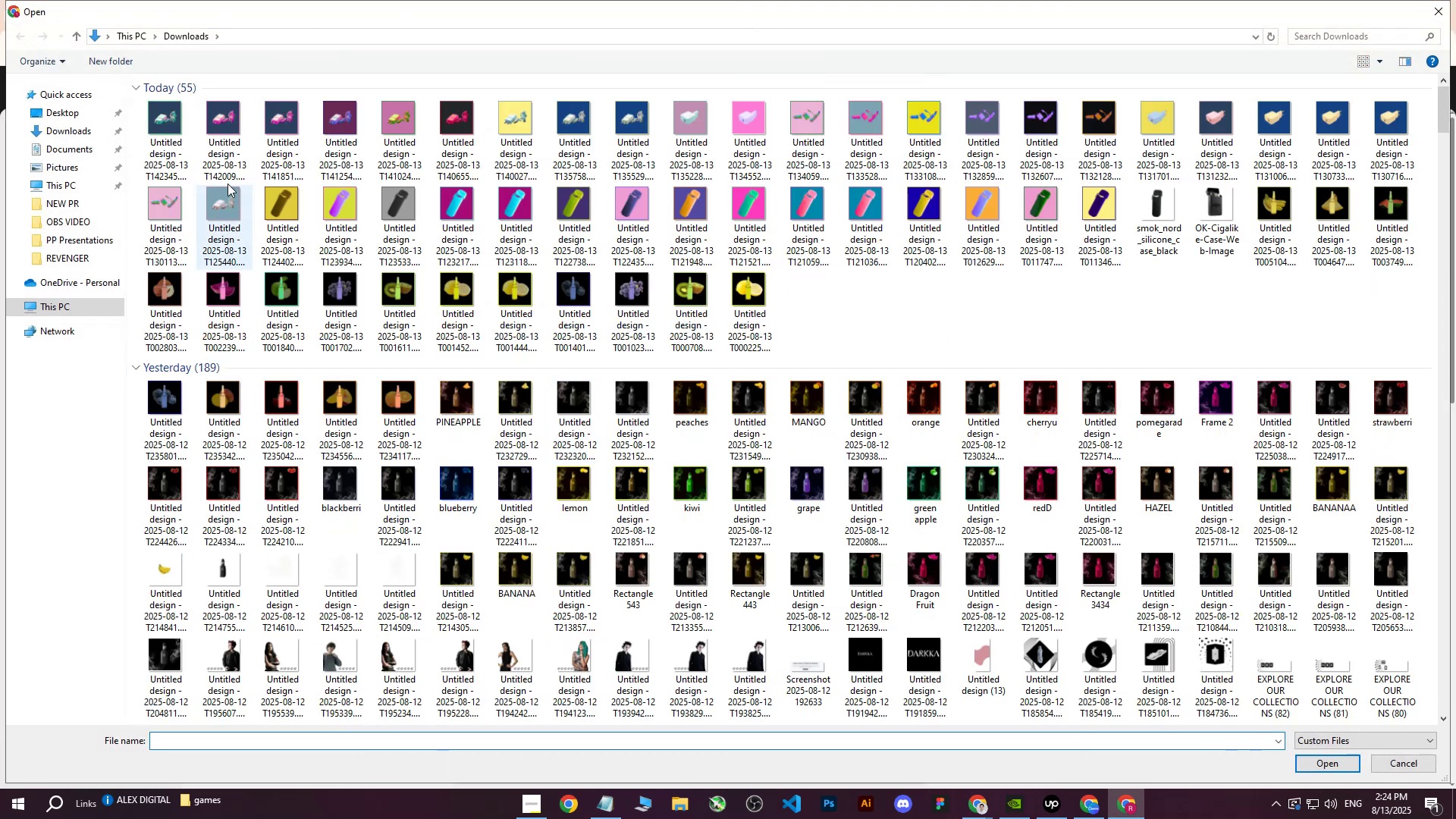 
left_click([165, 132])
 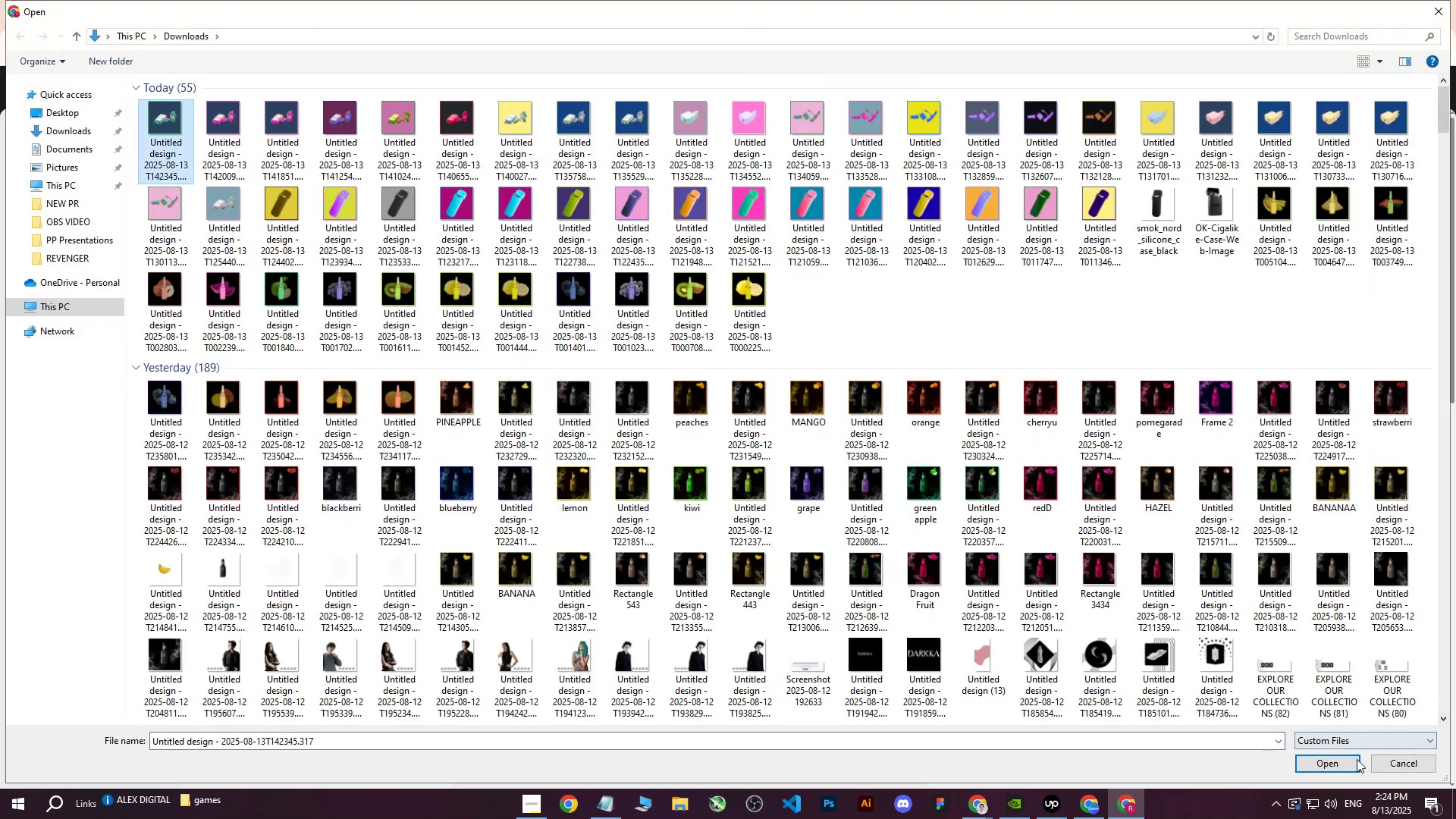 
left_click([1336, 768])
 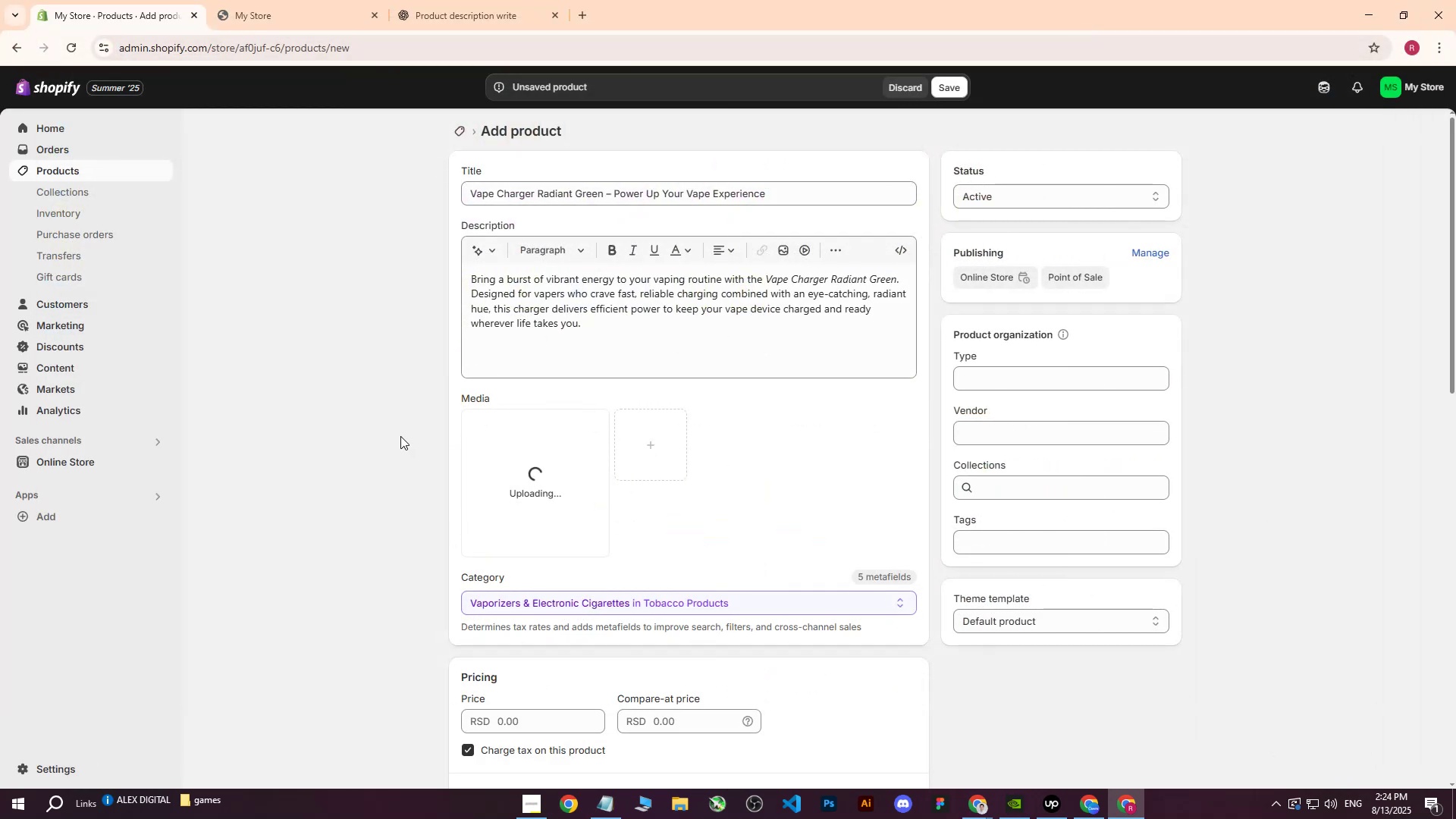 
scroll: coordinate [398, 436], scroll_direction: down, amount: 2.0
 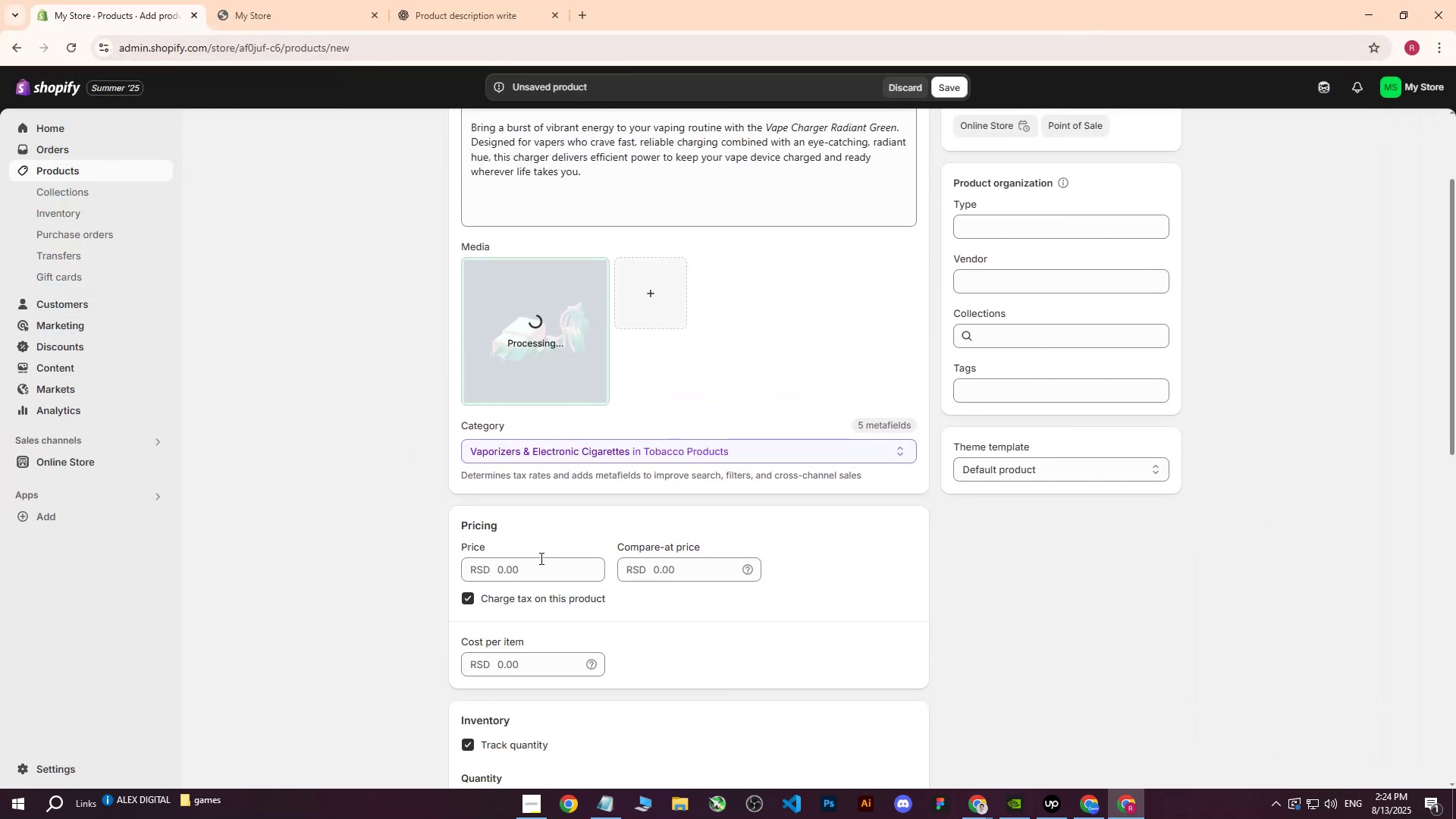 
left_click([535, 564])
 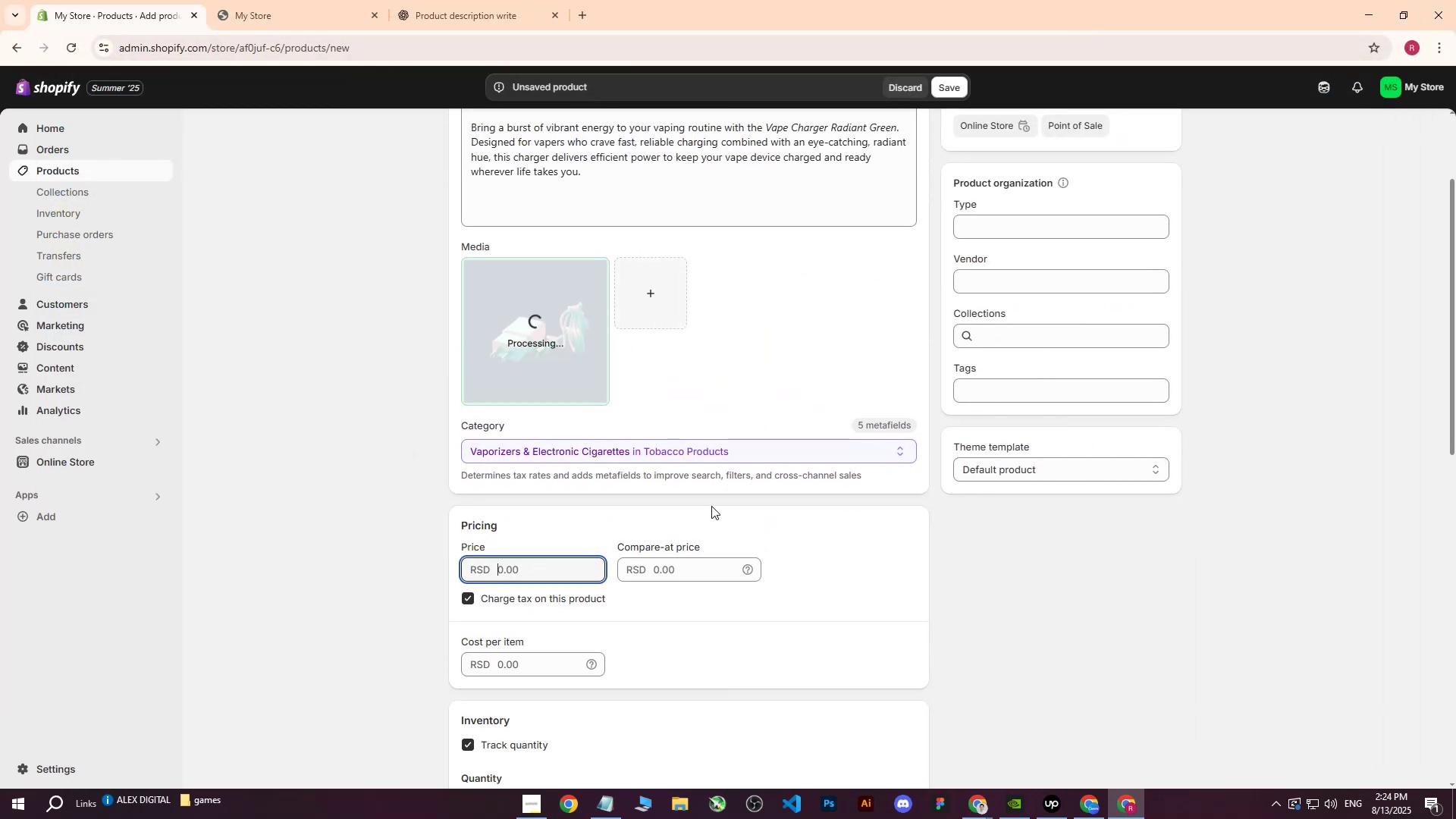 
type(4000)
key(Tab)
key(Tab)
key(Tab)
key(Tab)
type(2000)
 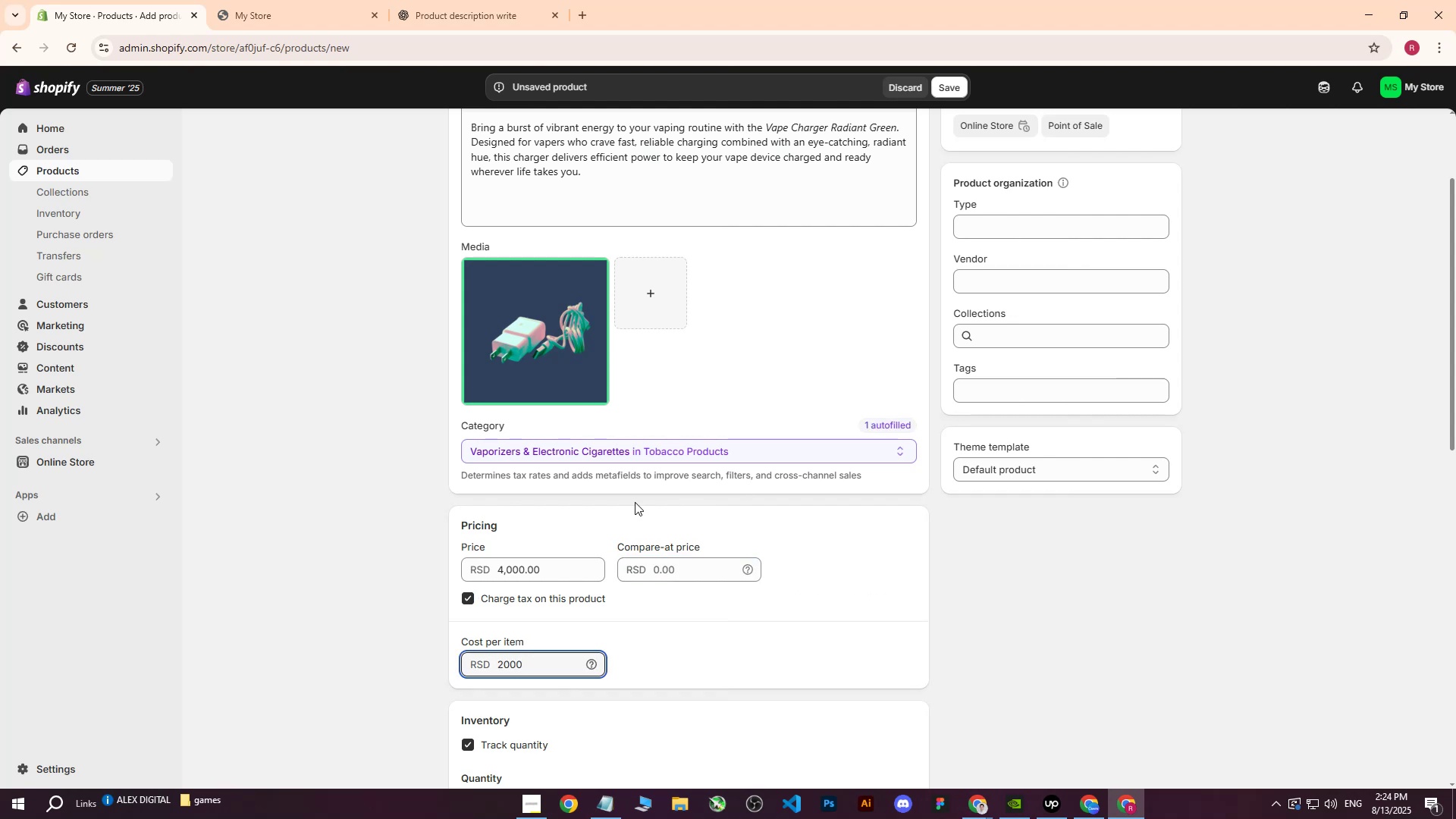 
scroll: coordinate [323, 526], scroll_direction: down, amount: 1.0
 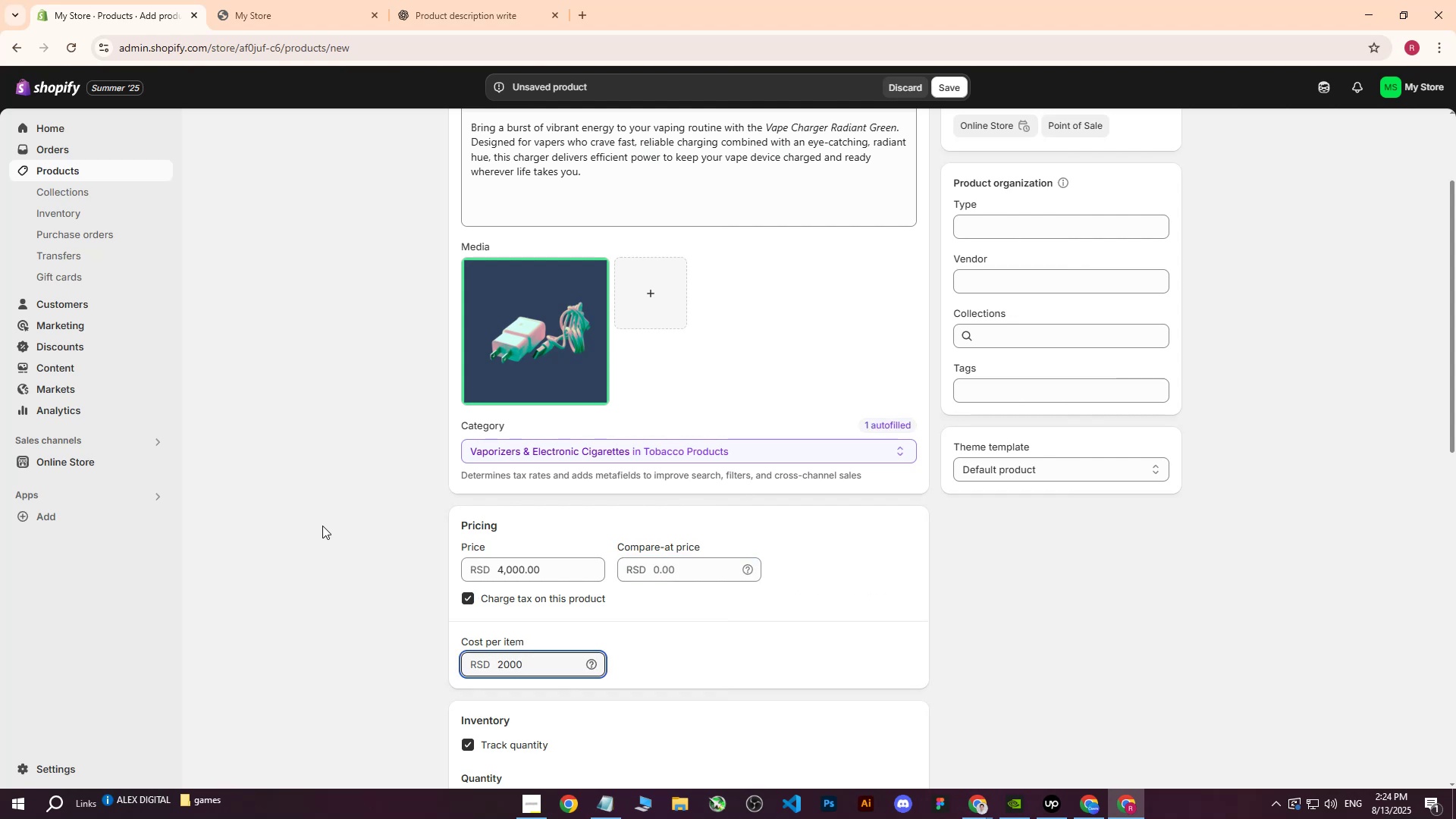 
left_click([322, 526])
 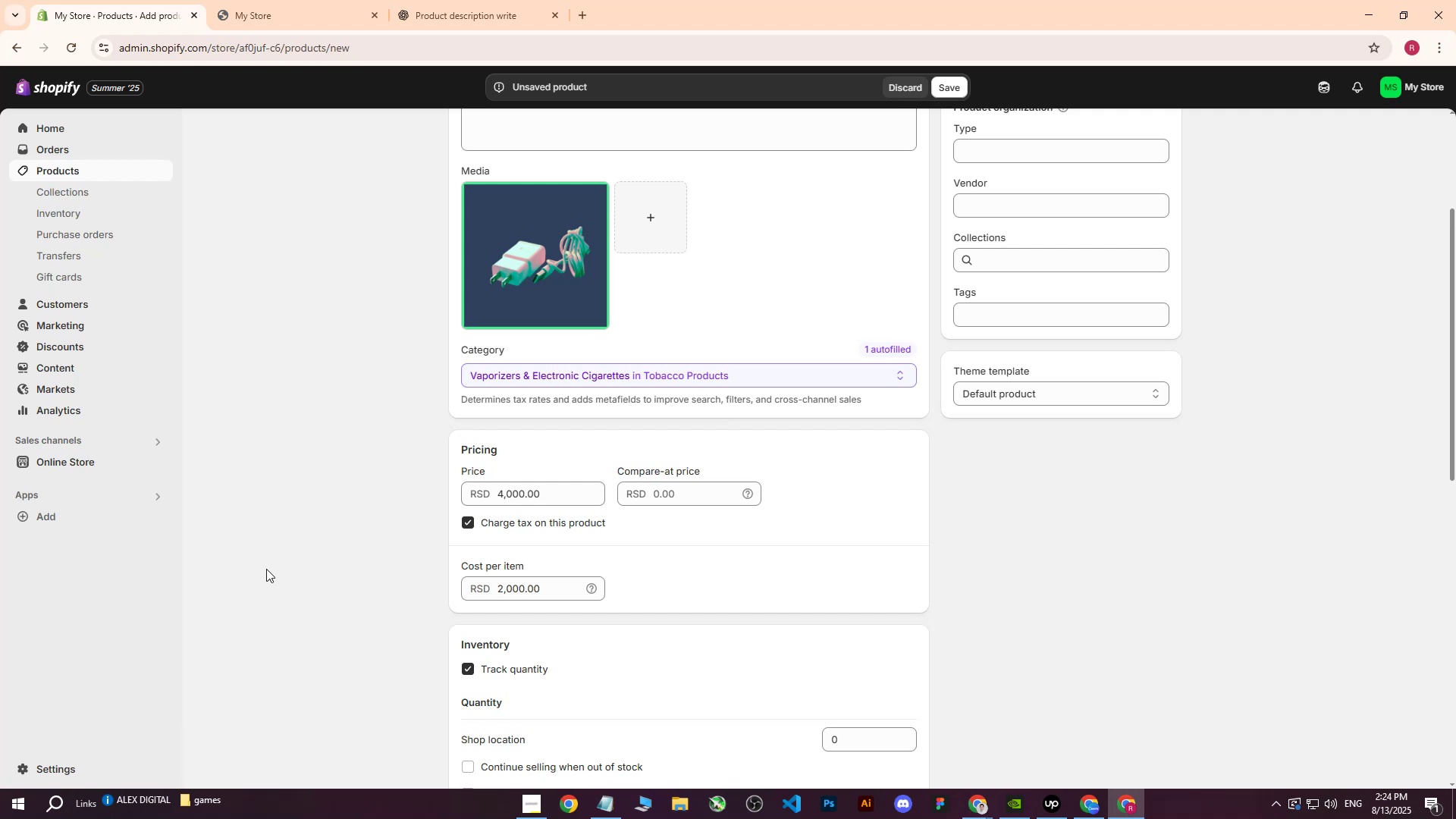 
wait(21.75)
 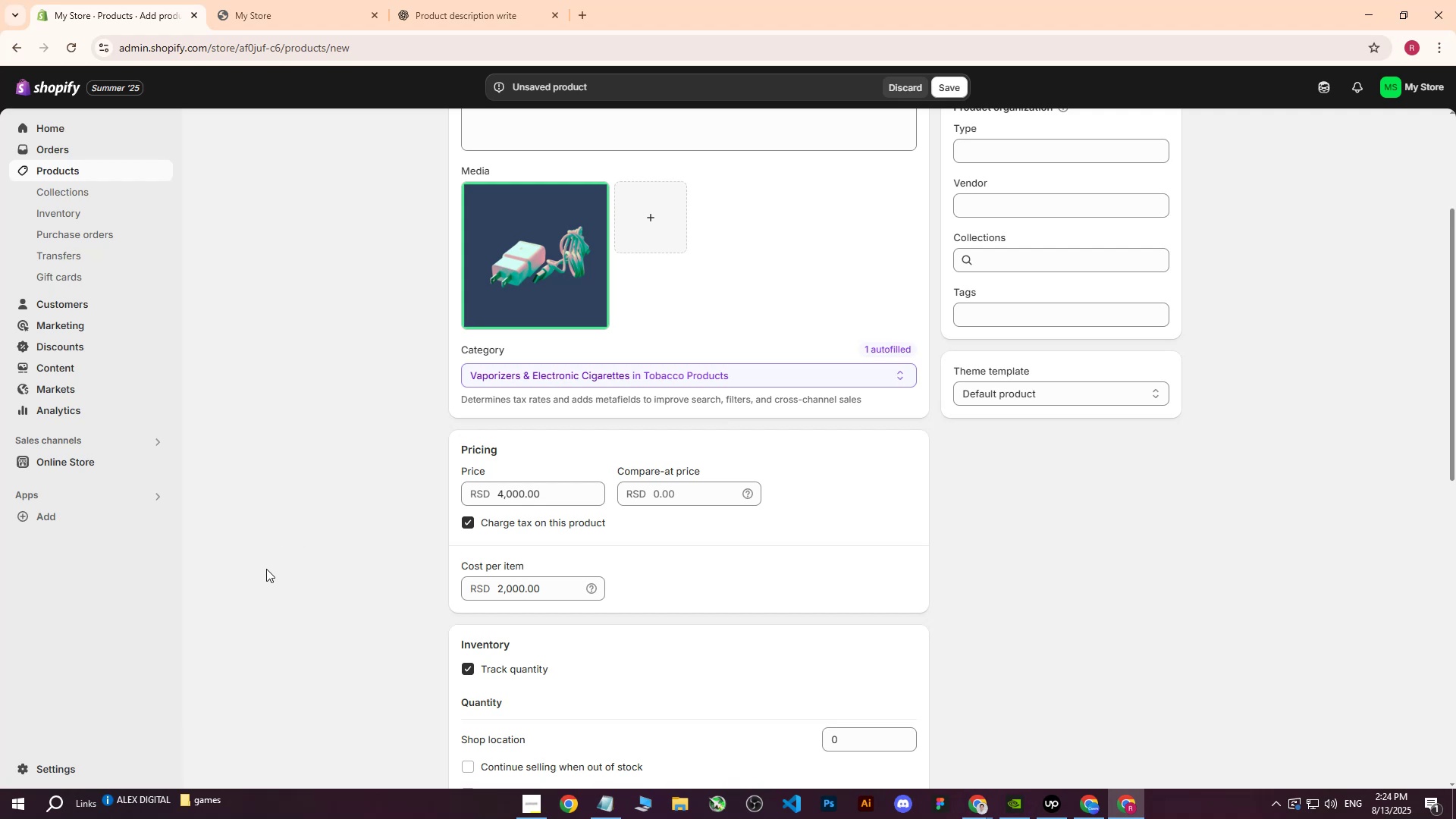 
scroll: coordinate [455, 515], scroll_direction: down, amount: 4.0
 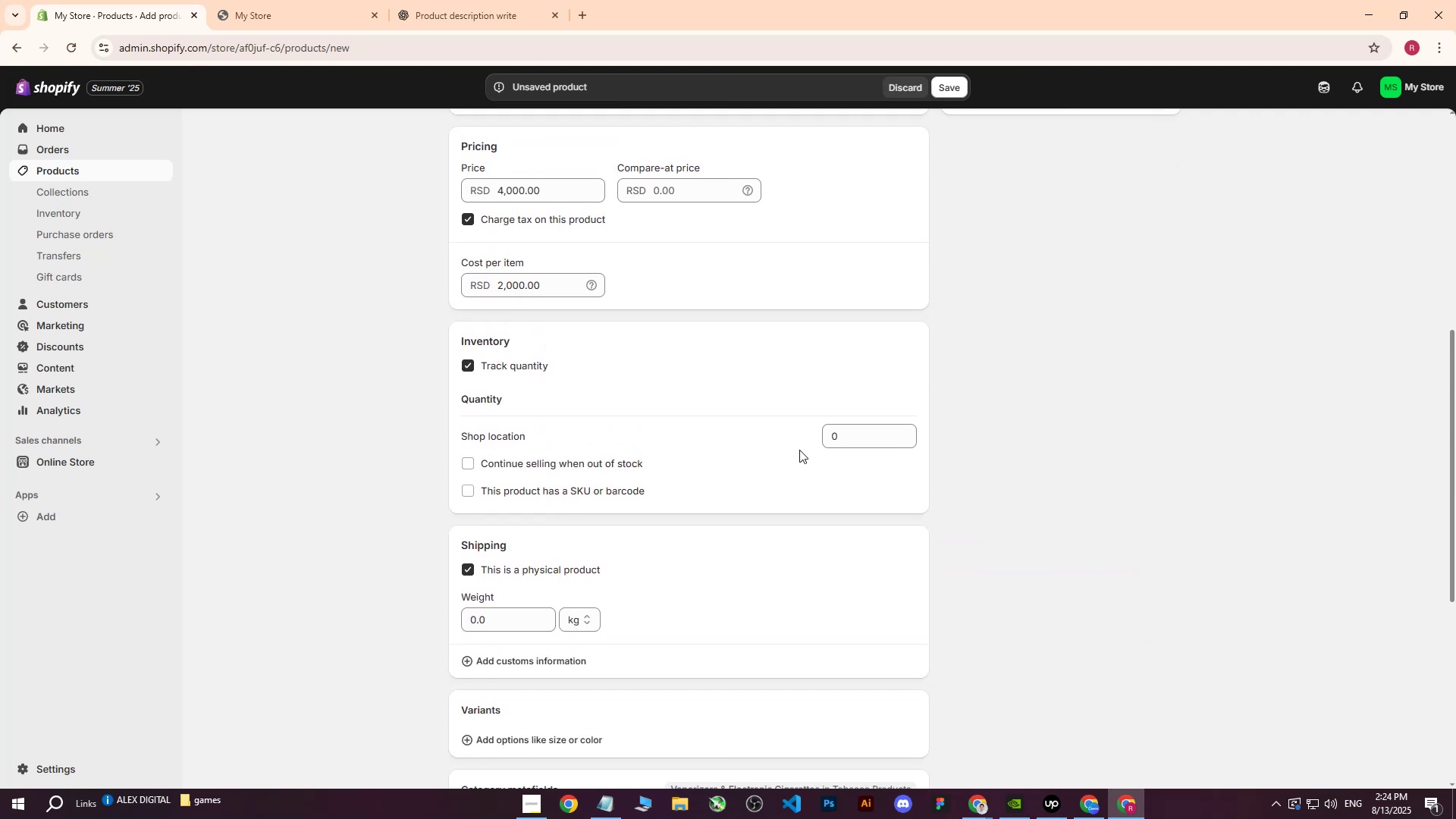 
left_click([841, 439])
 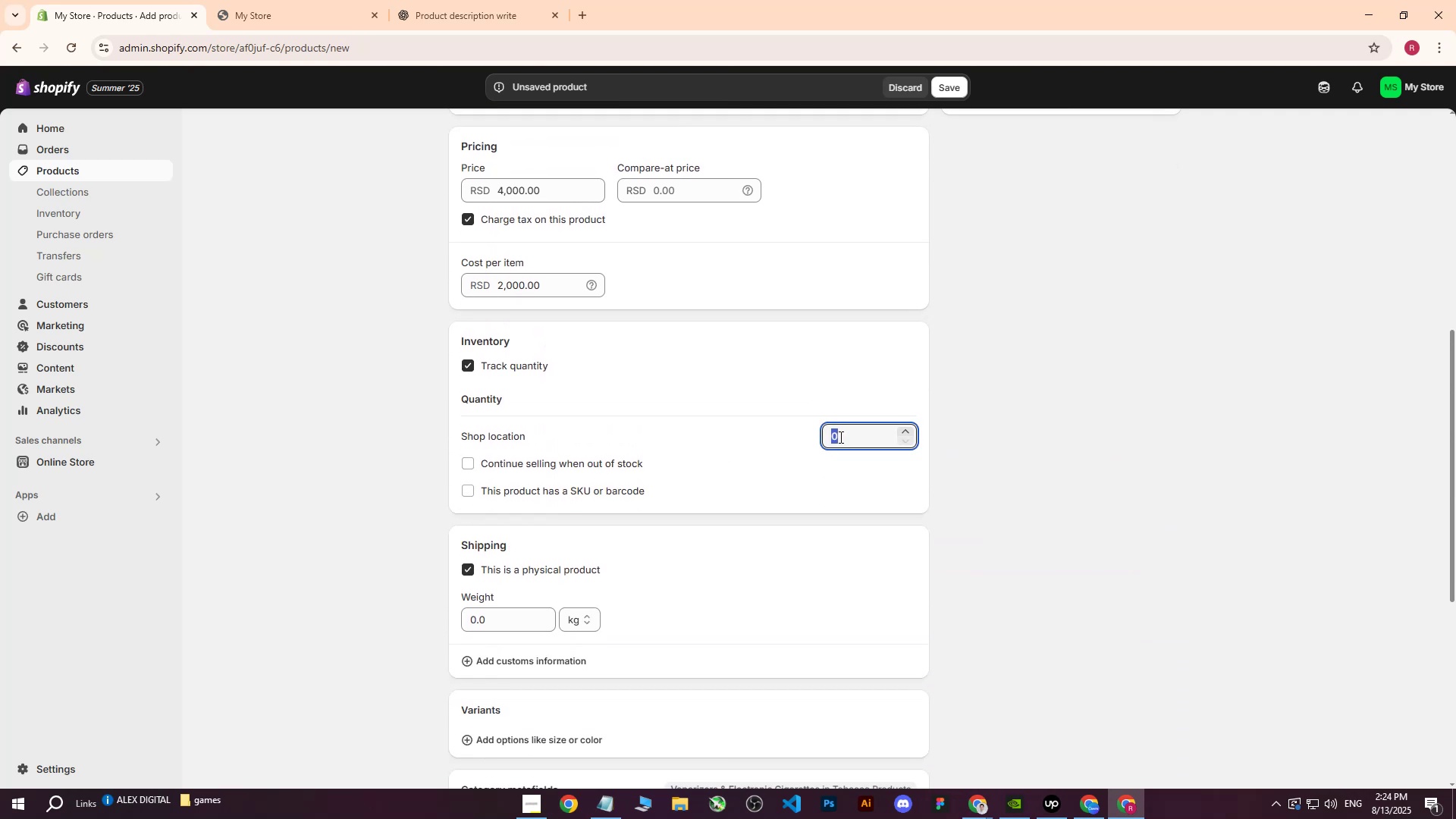 
type(150)
 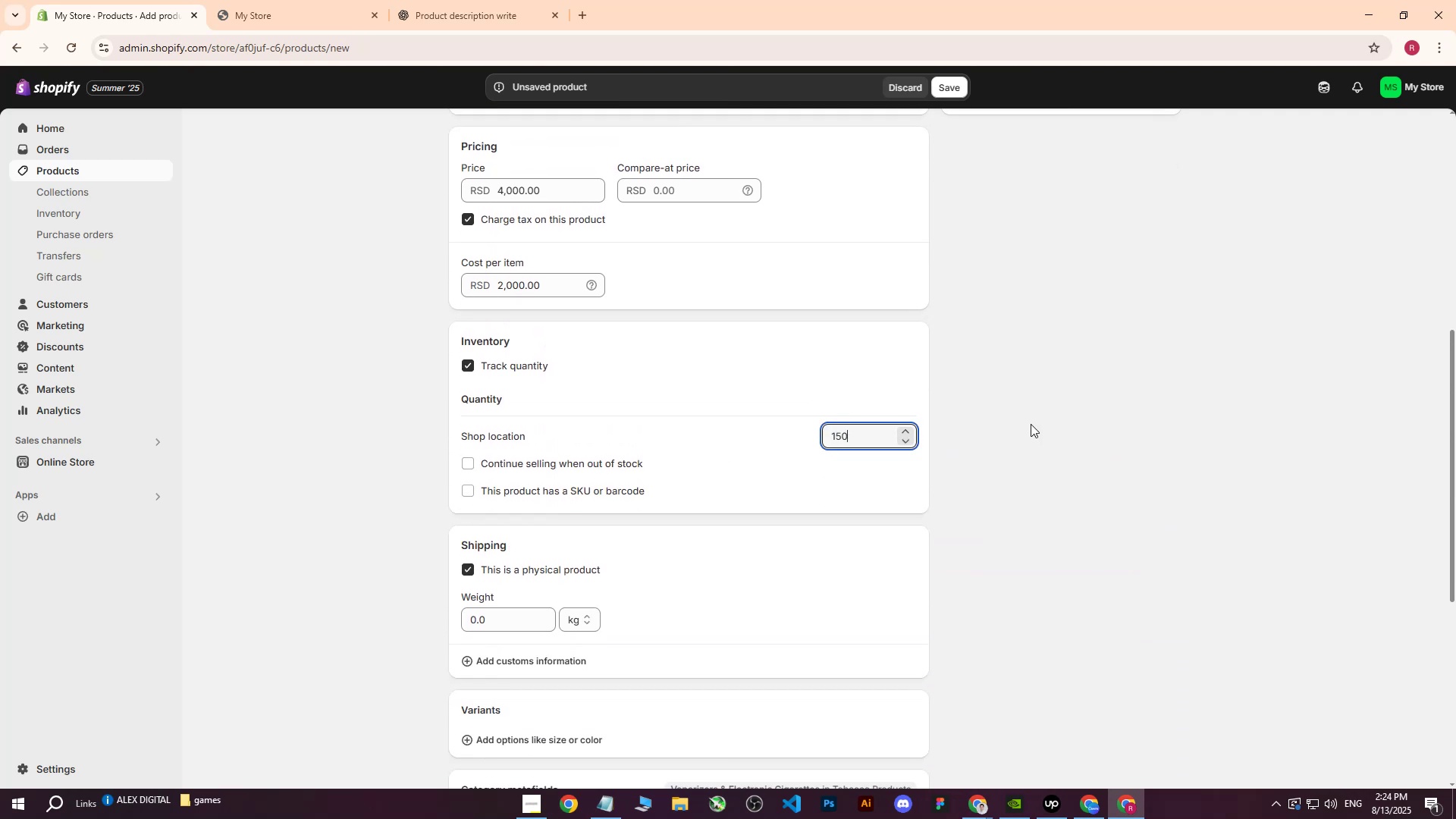 
left_click([1031, 424])
 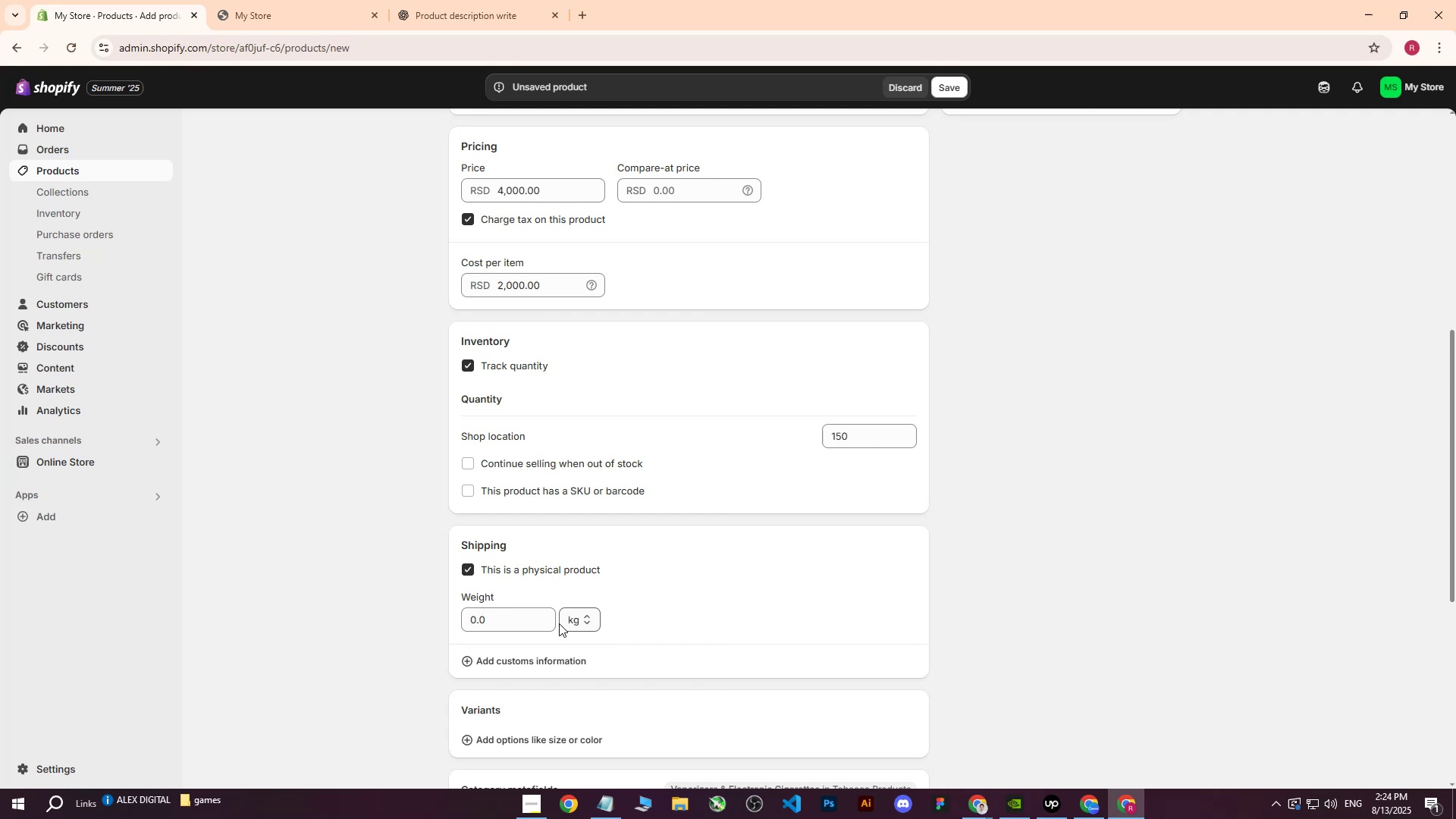 
left_click([508, 623])
 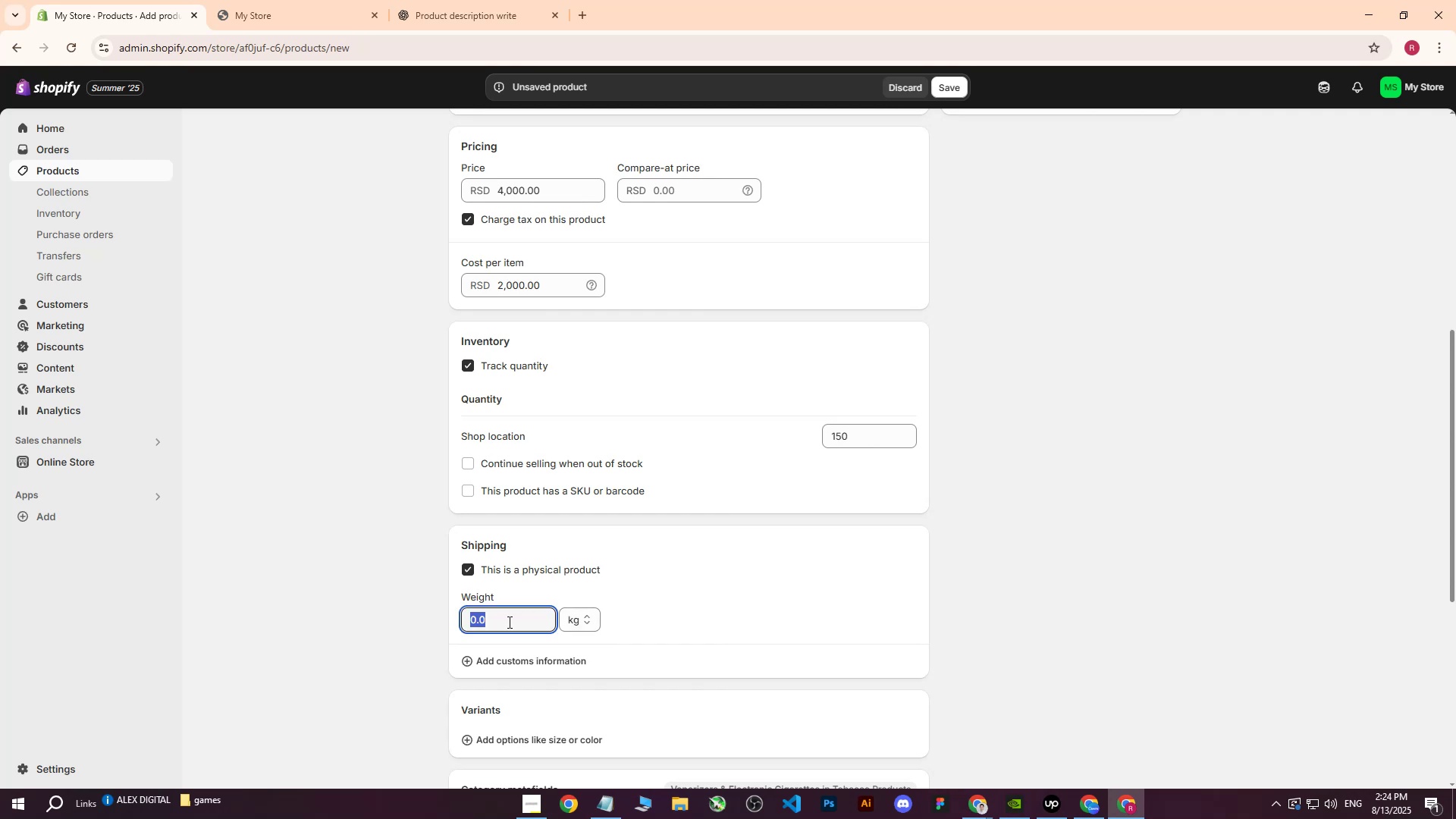 
key(1)
 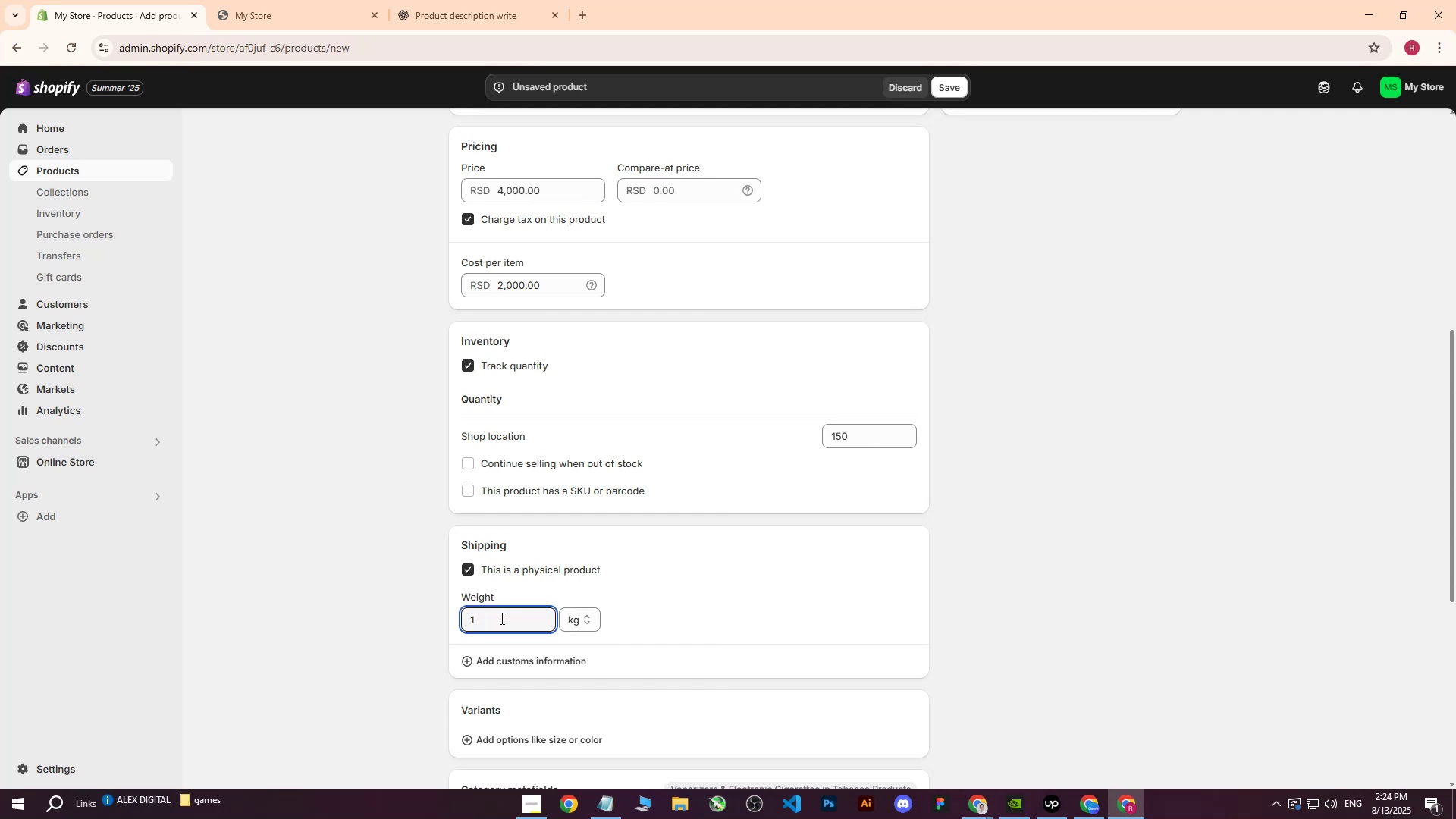 
left_click([381, 556])
 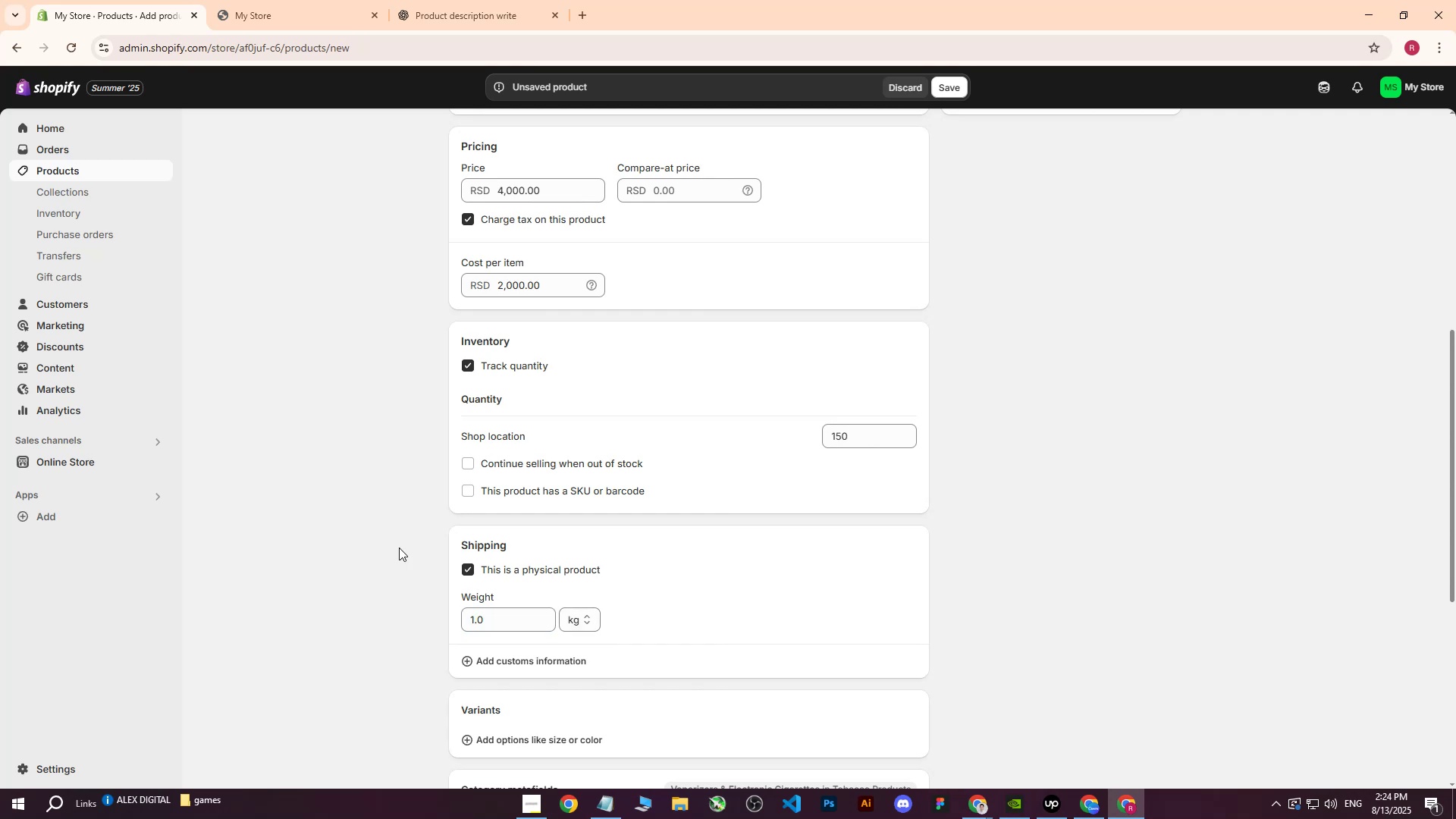 
scroll: coordinate [428, 545], scroll_direction: down, amount: 3.0
 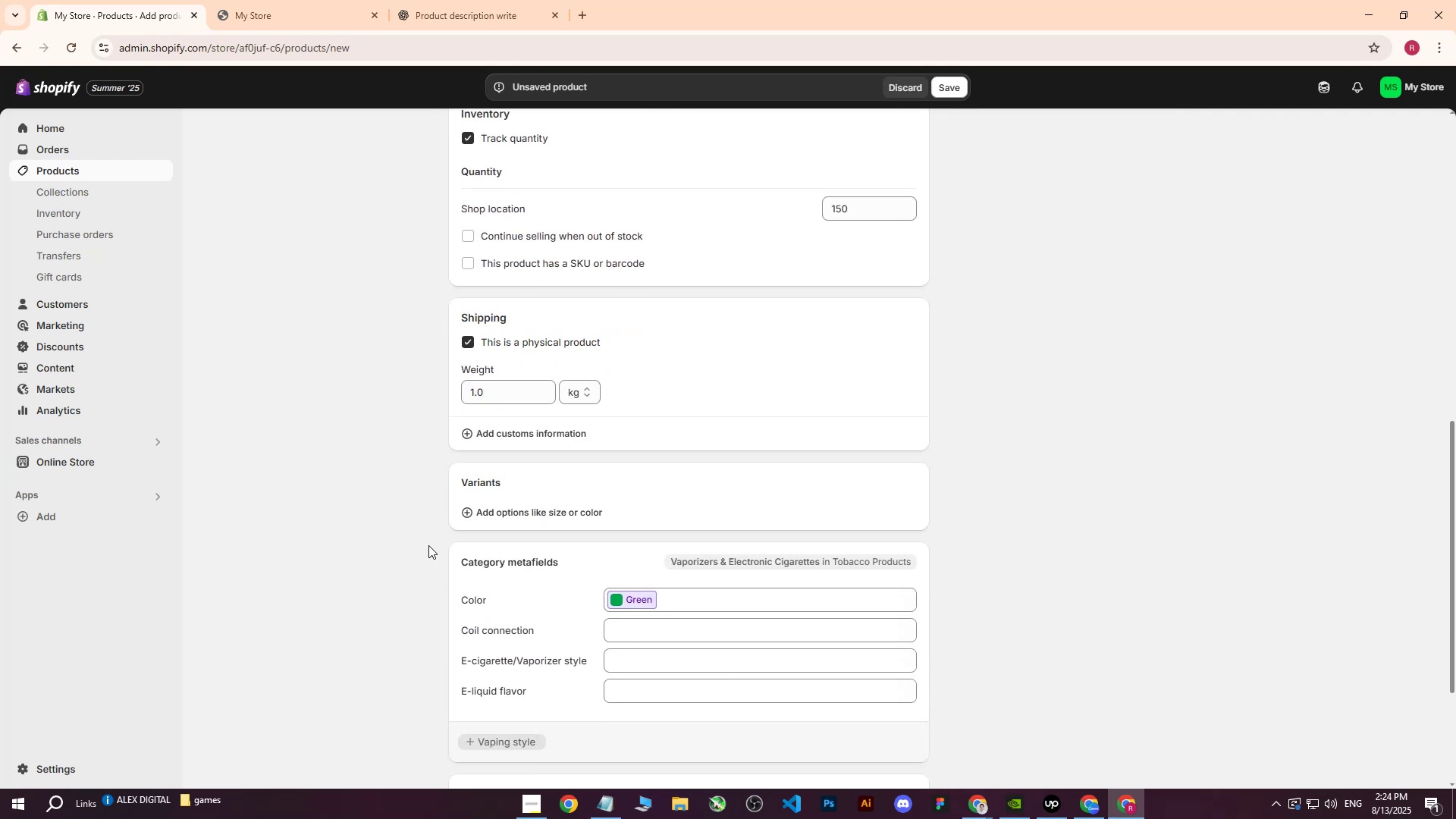 
scroll: coordinate [949, 462], scroll_direction: up, amount: 14.0
 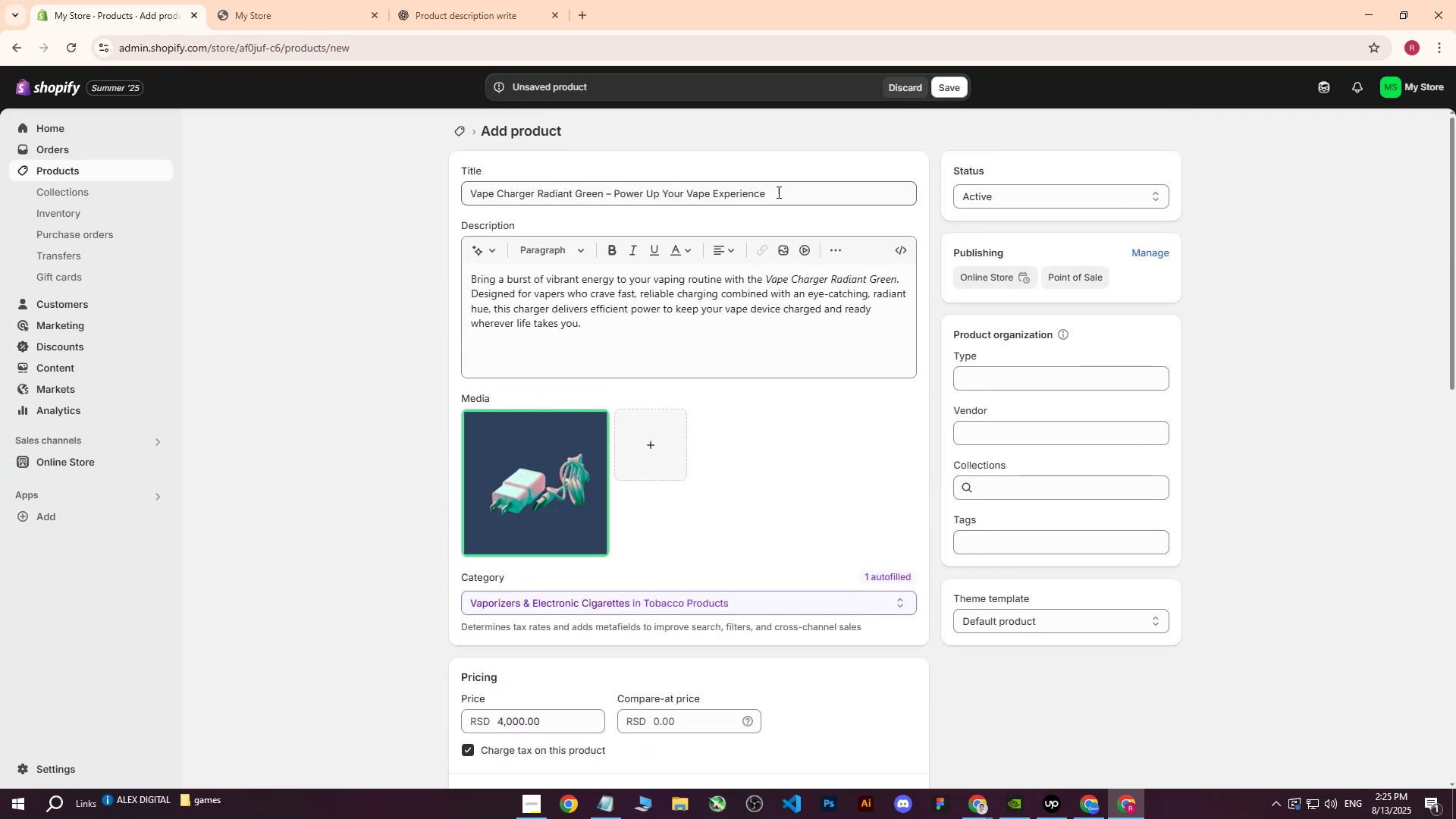 
left_click([791, 198])
 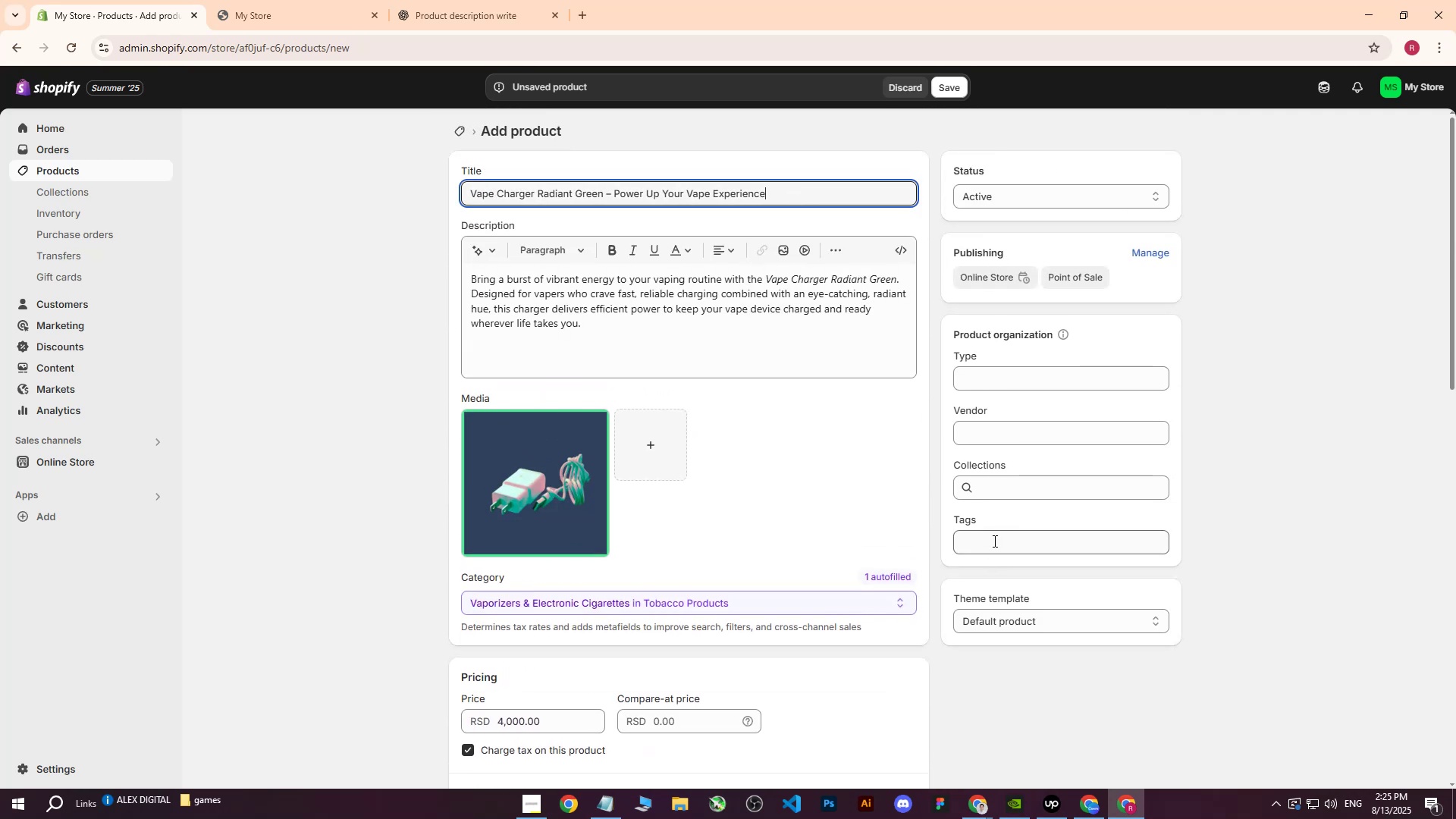 
left_click([993, 541])
 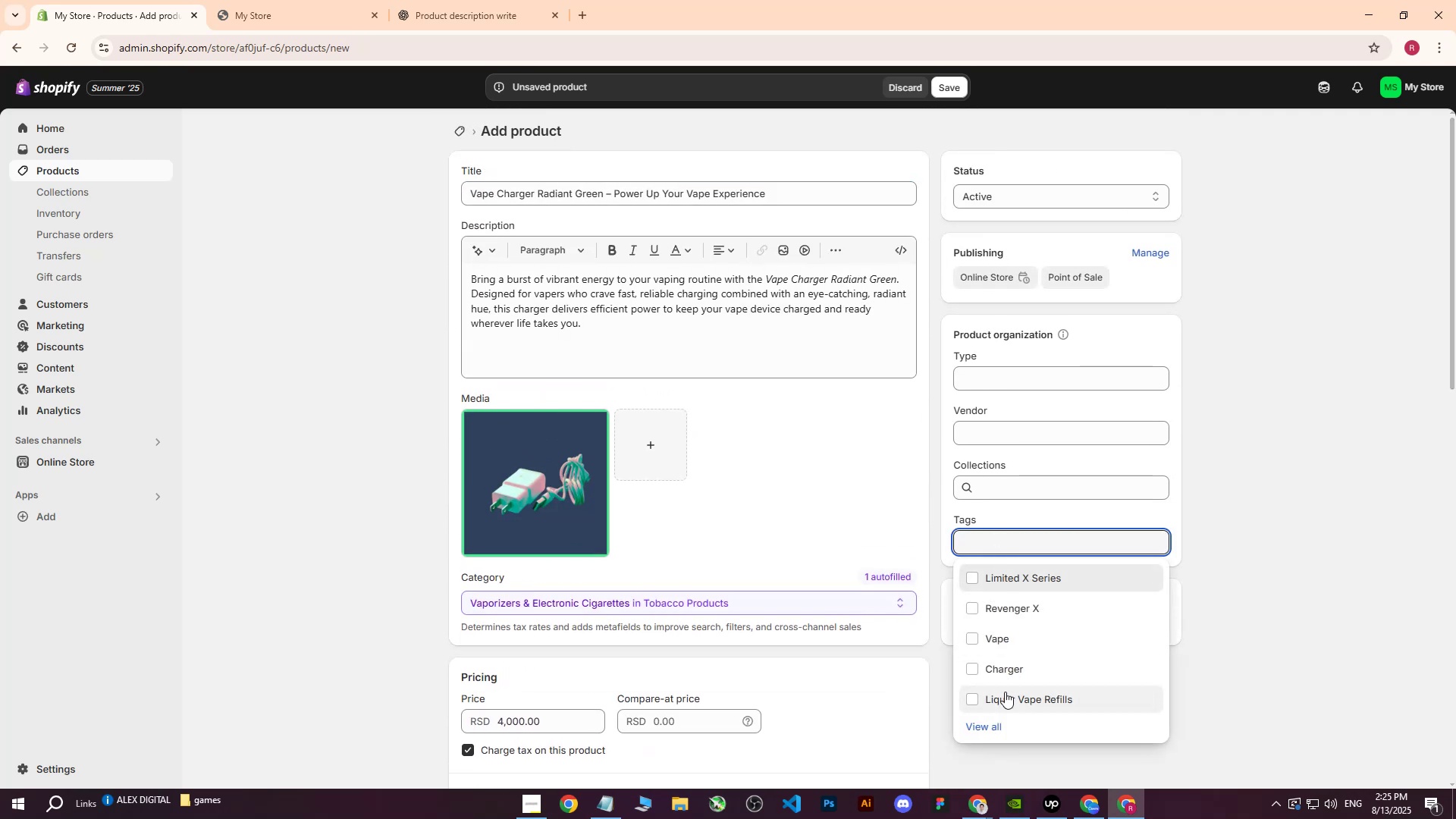 
left_click([968, 730])
 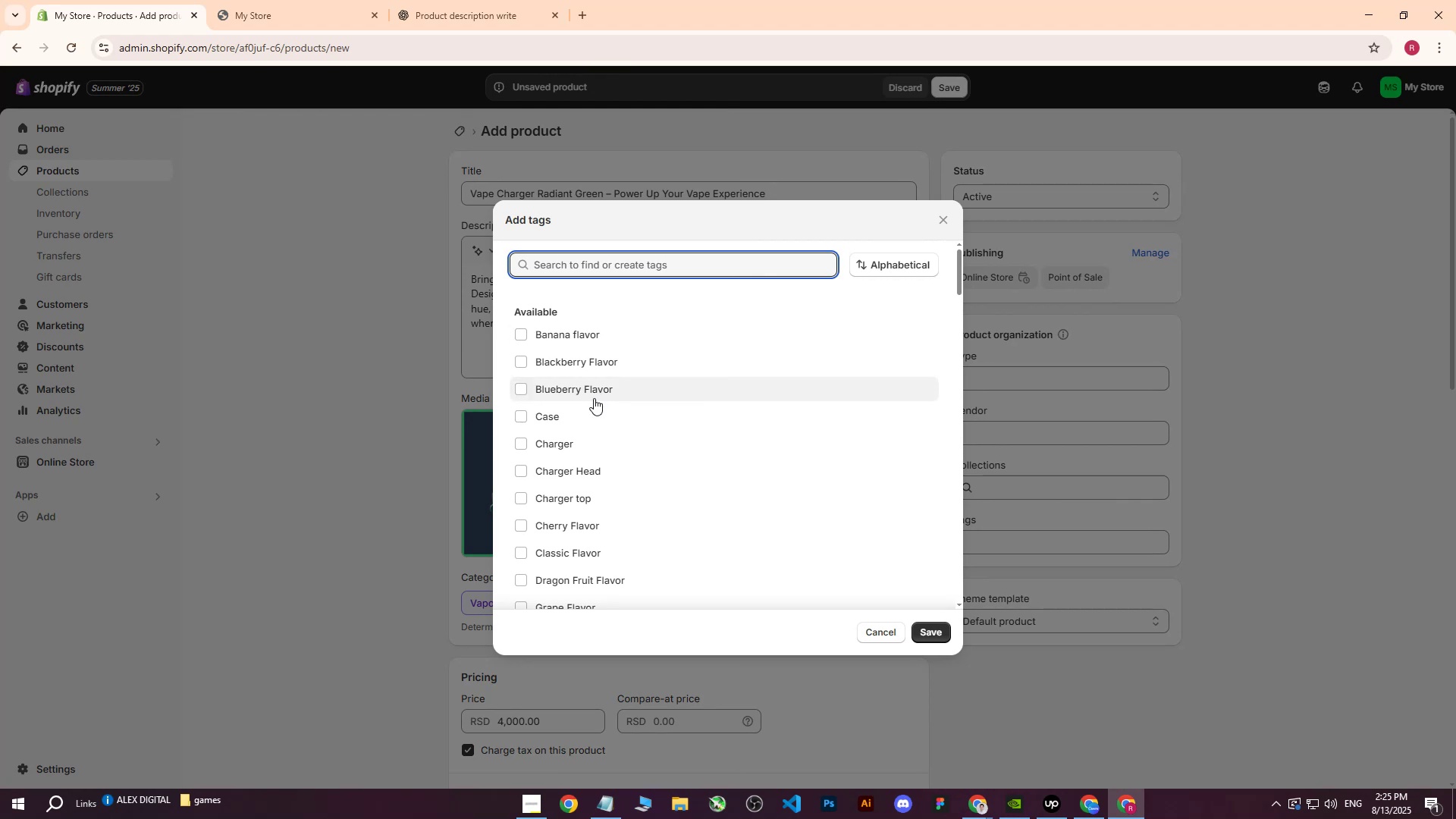 
left_click([544, 450])
 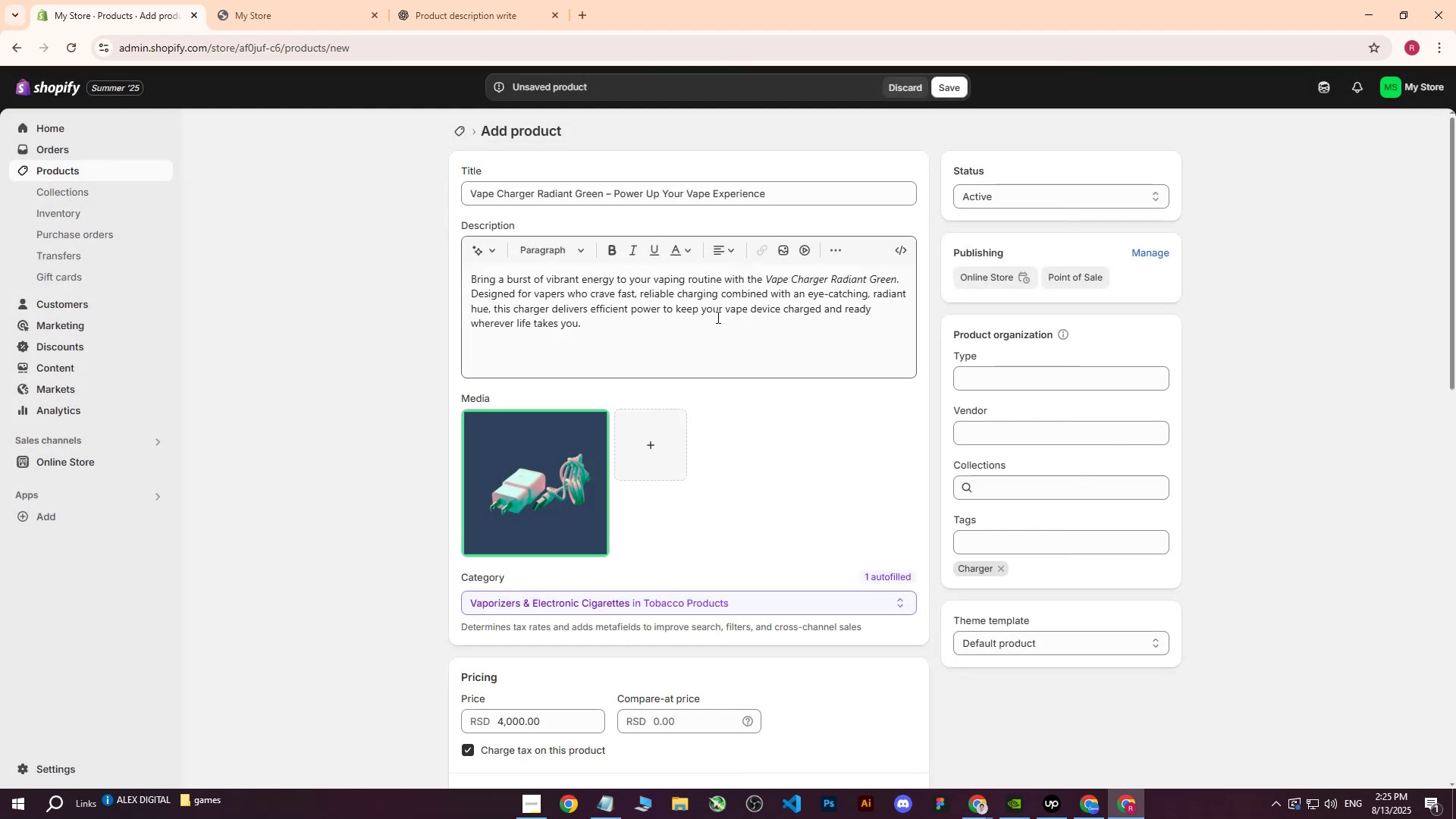 
left_click_drag(start_coordinate=[793, 197], to_coordinate=[425, 183])
 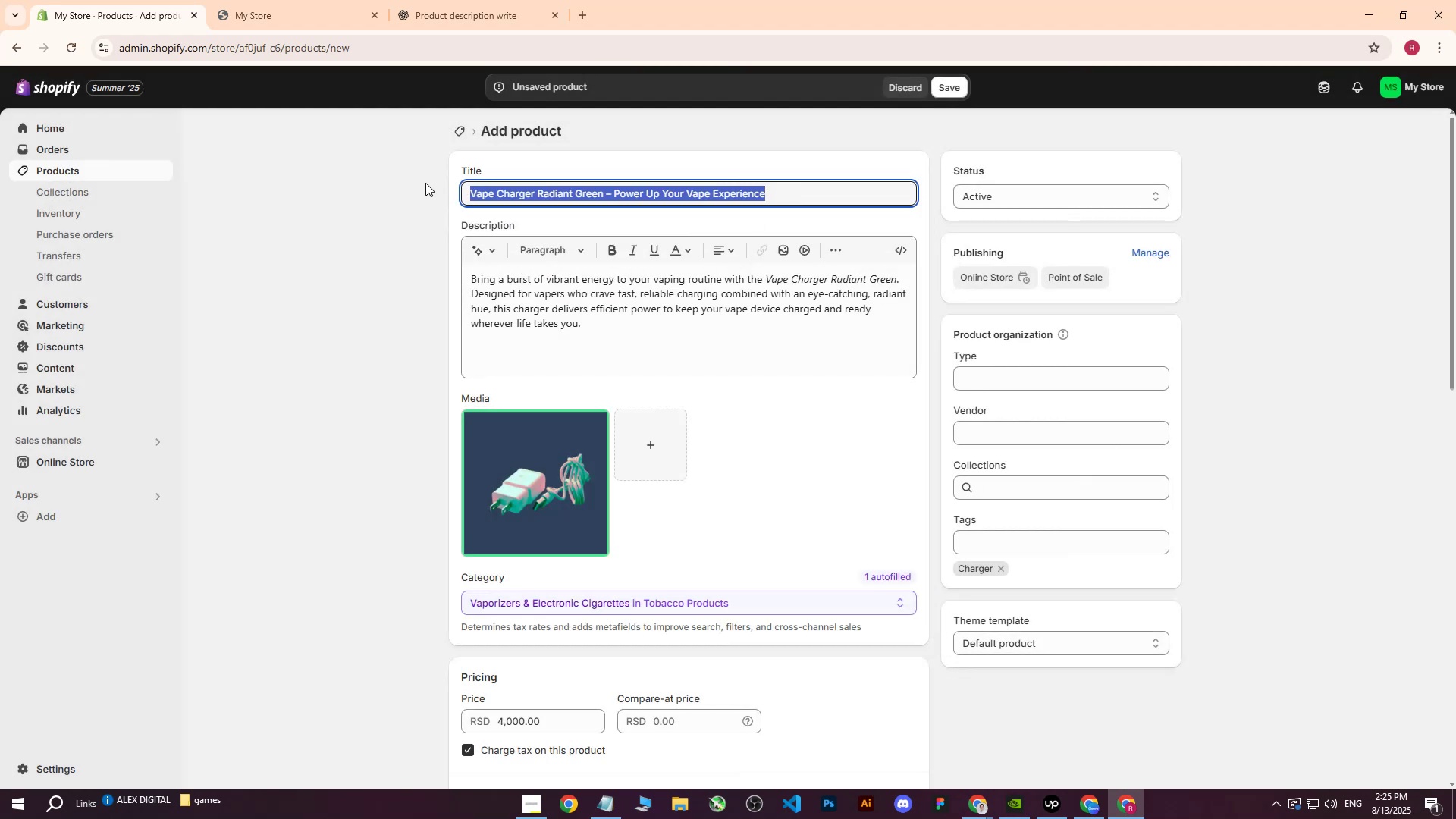 
key(Control+ControlLeft)
 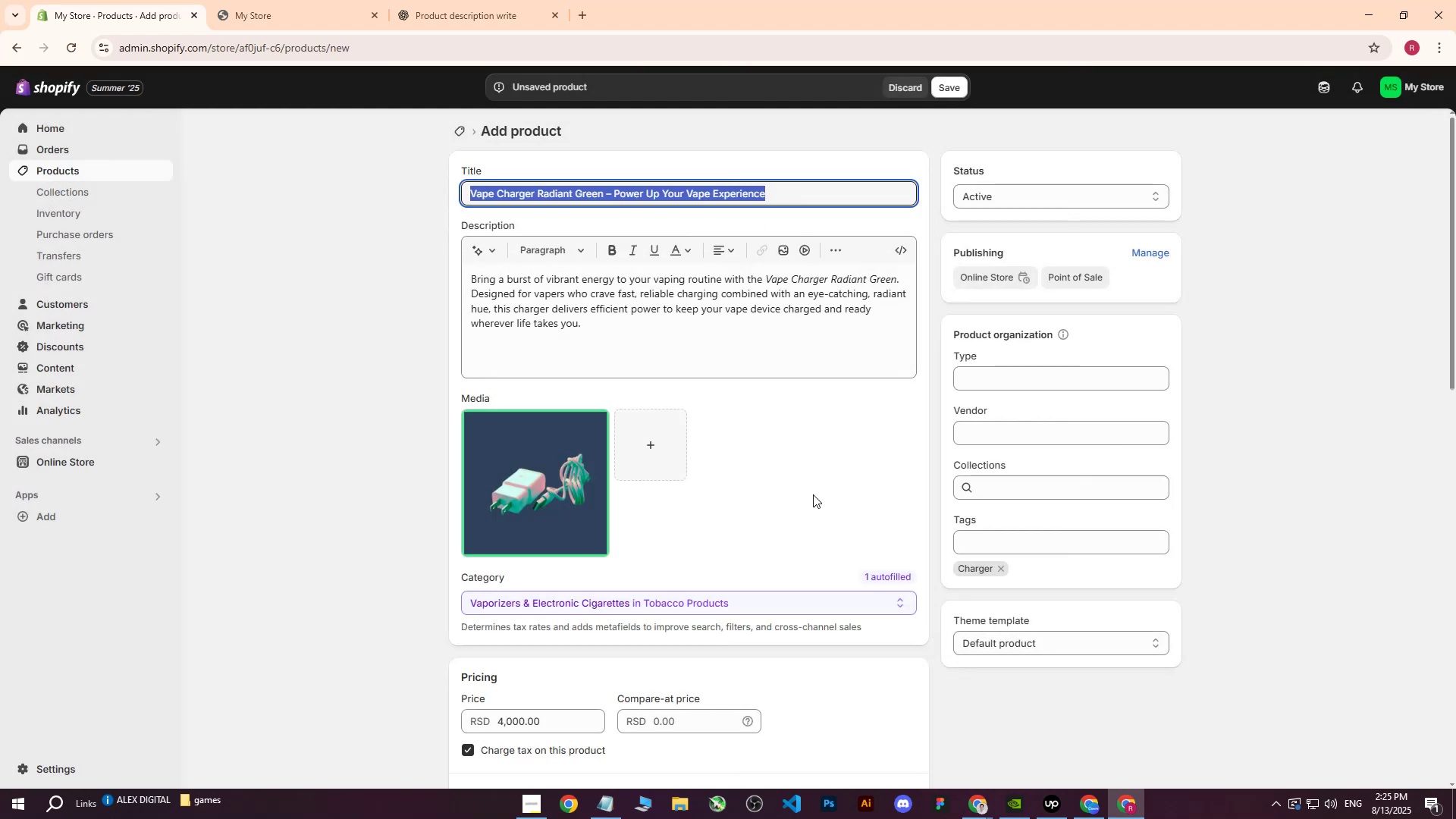 
key(Control+C)
 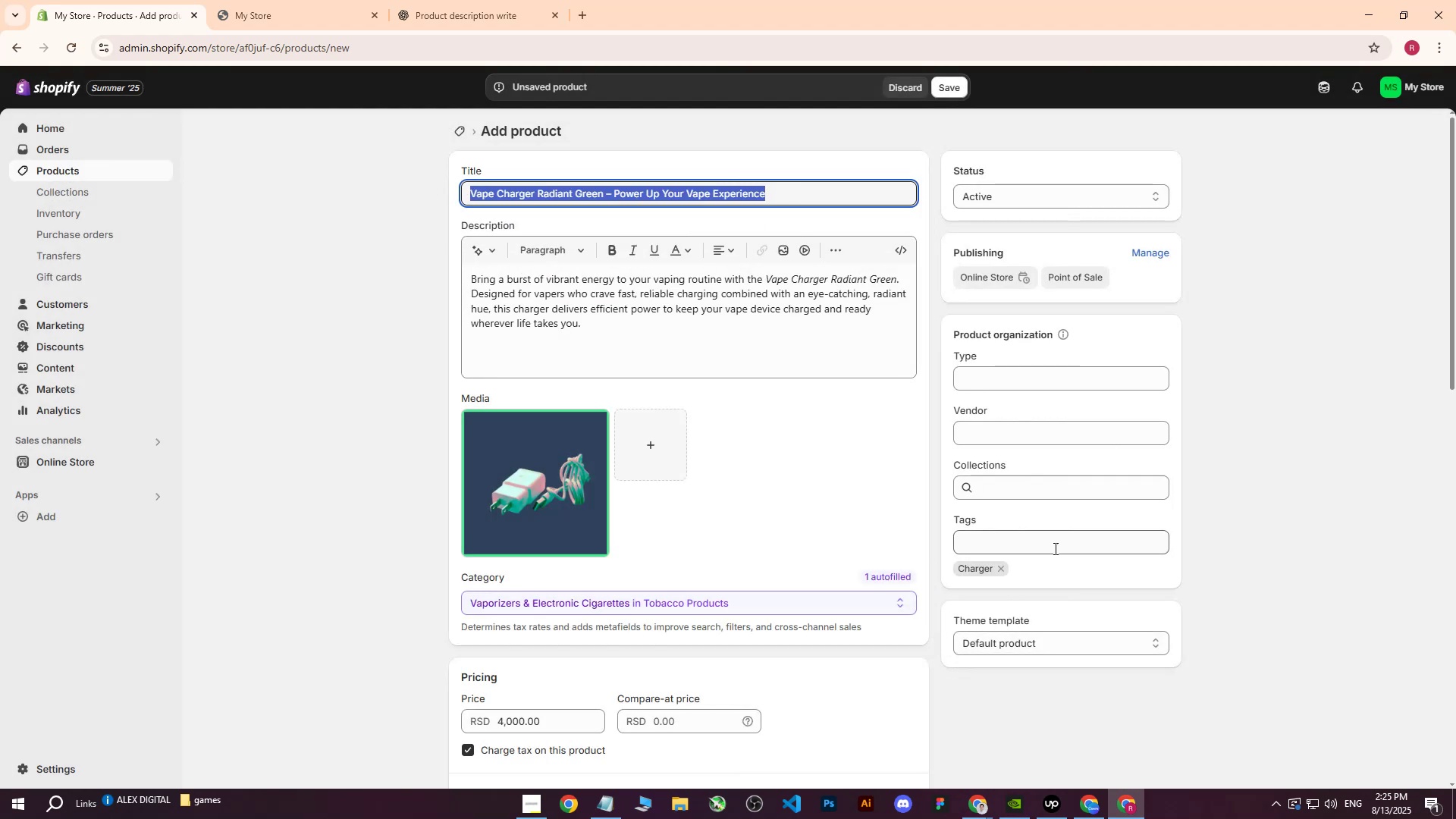 
left_click([1046, 540])
 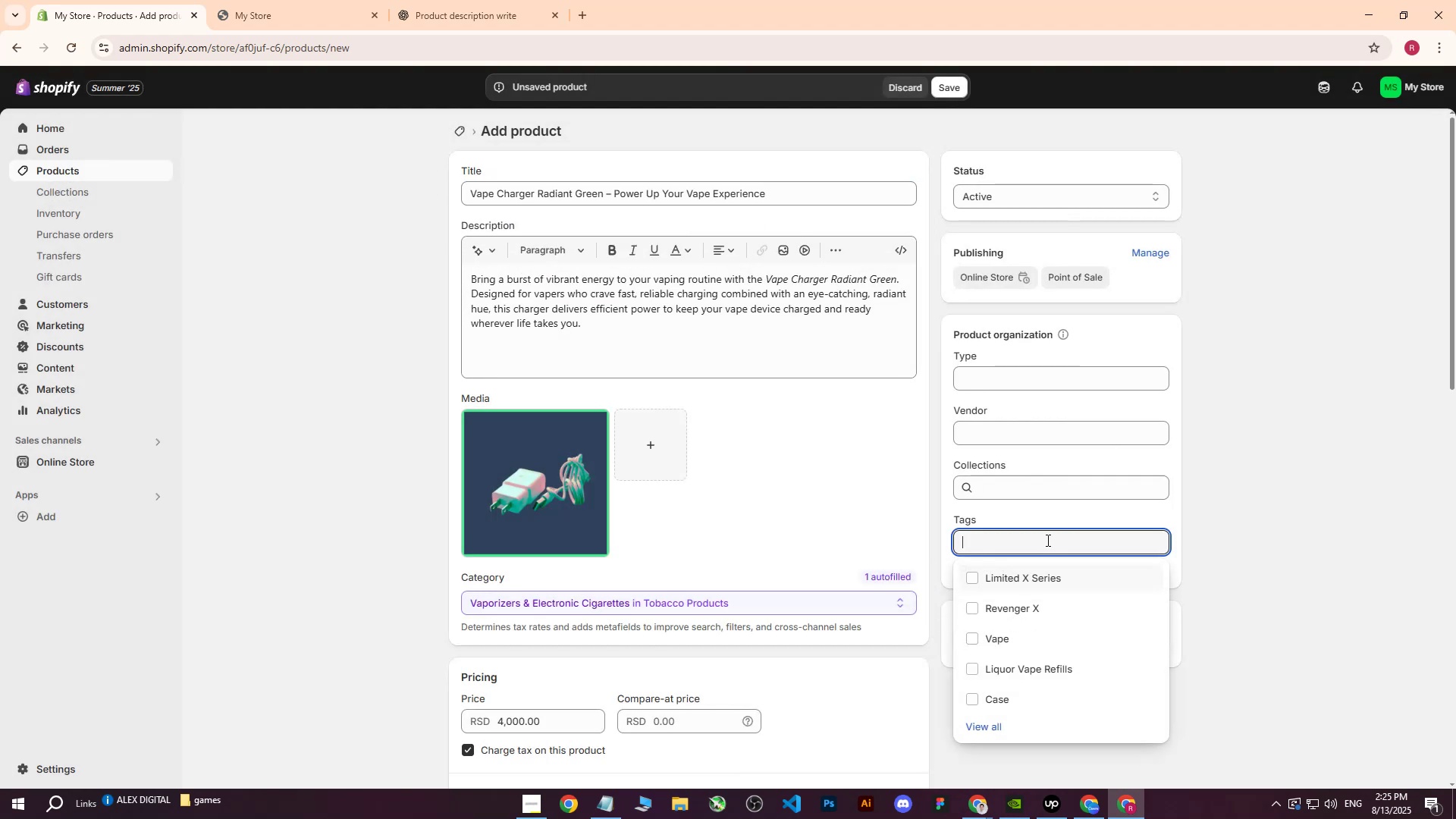 
key(Control+ControlLeft)
 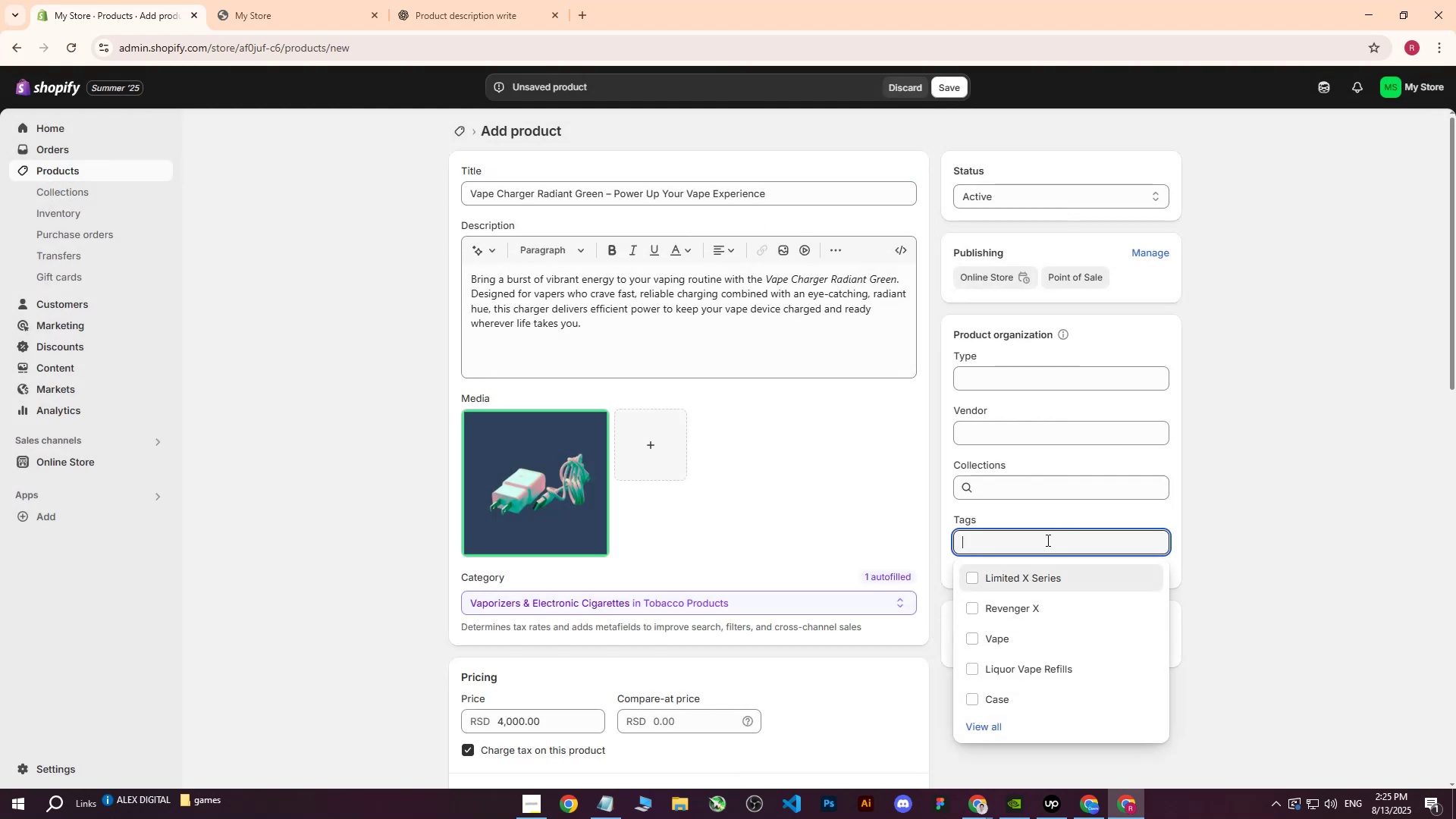 
key(Control+V)
 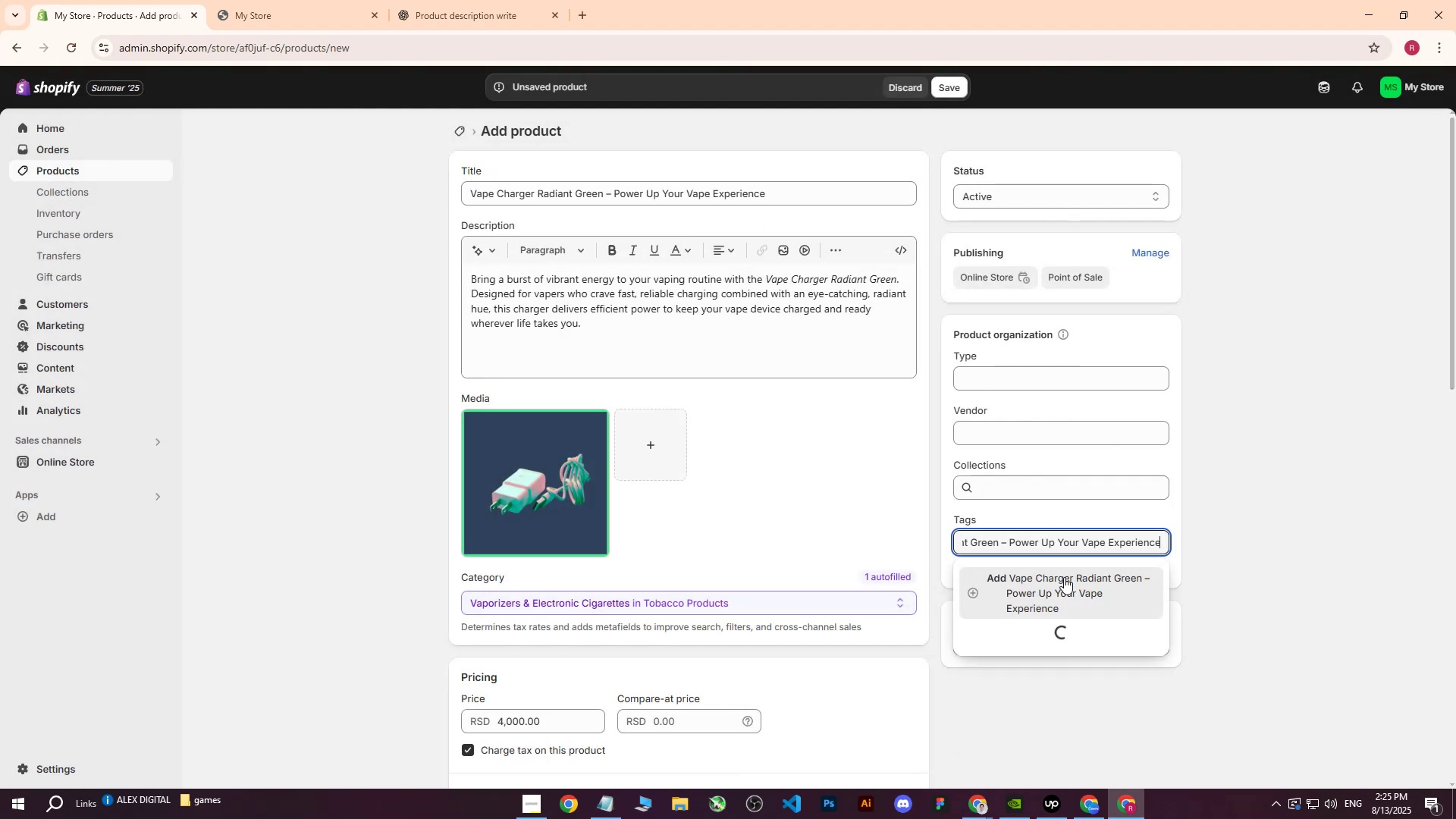 
left_click([1064, 583])
 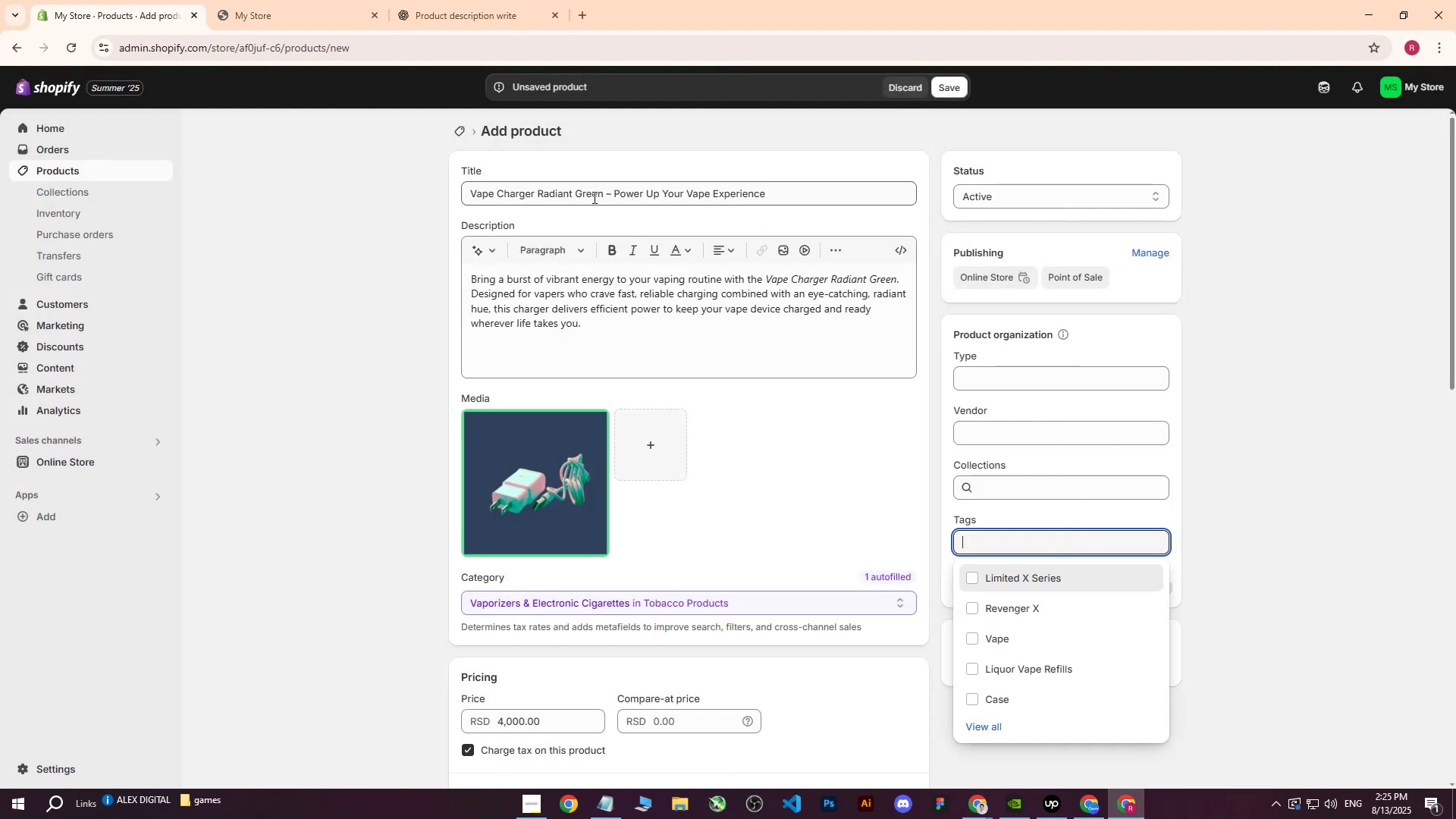 
left_click_drag(start_coordinate=[602, 196], to_coordinate=[412, 188])
 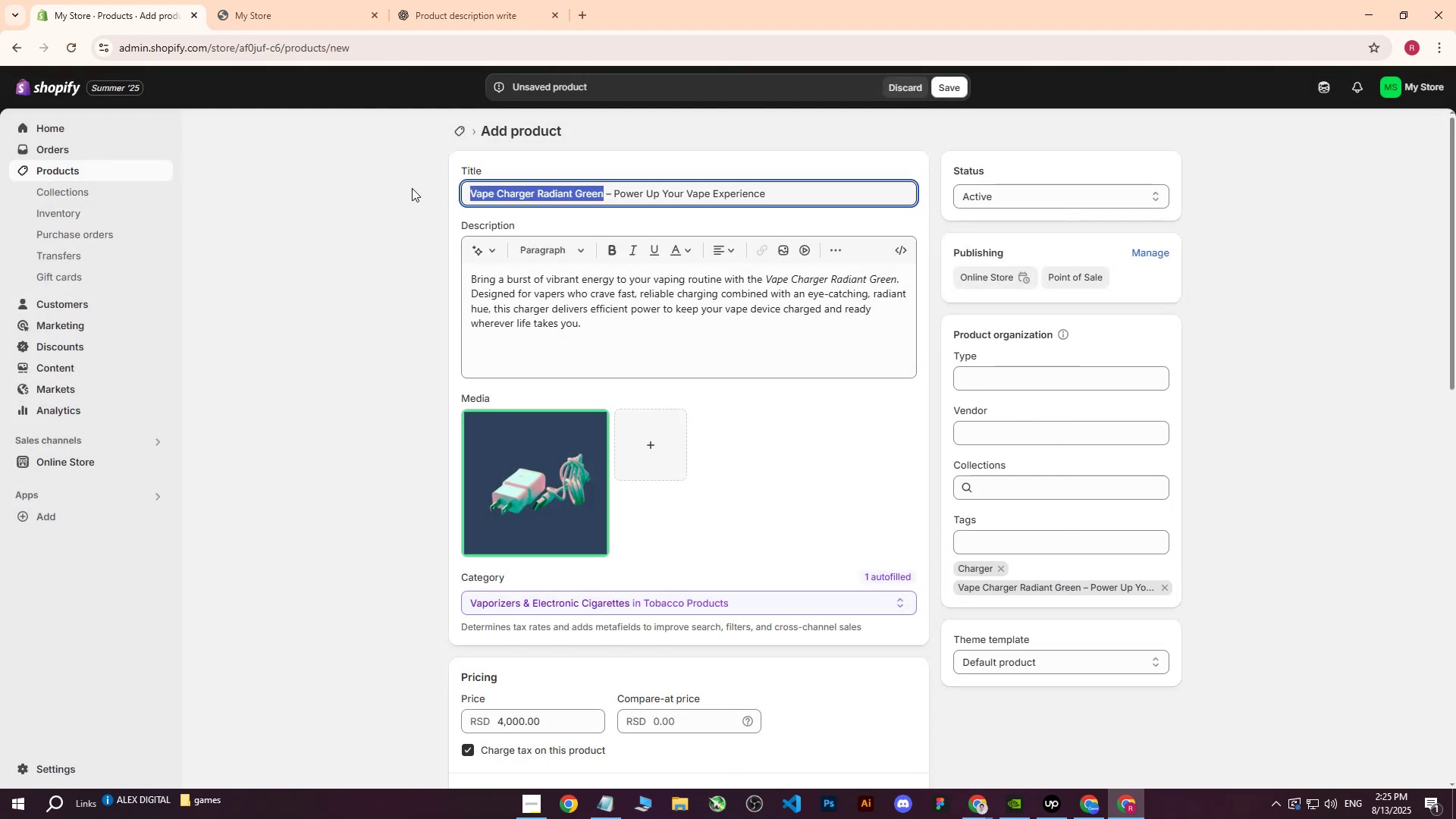 
key(Control+ControlLeft)
 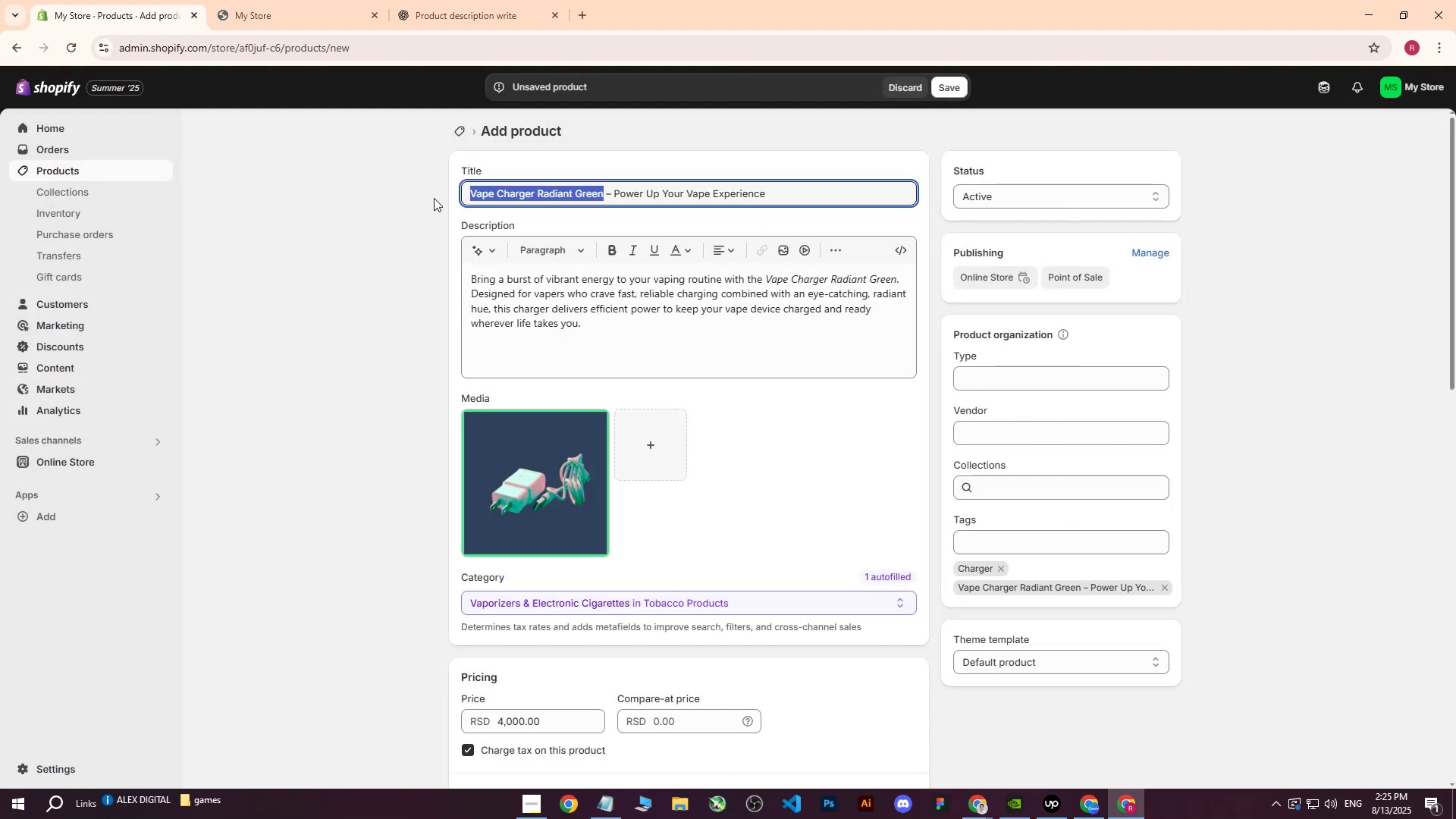 
key(Control+C)
 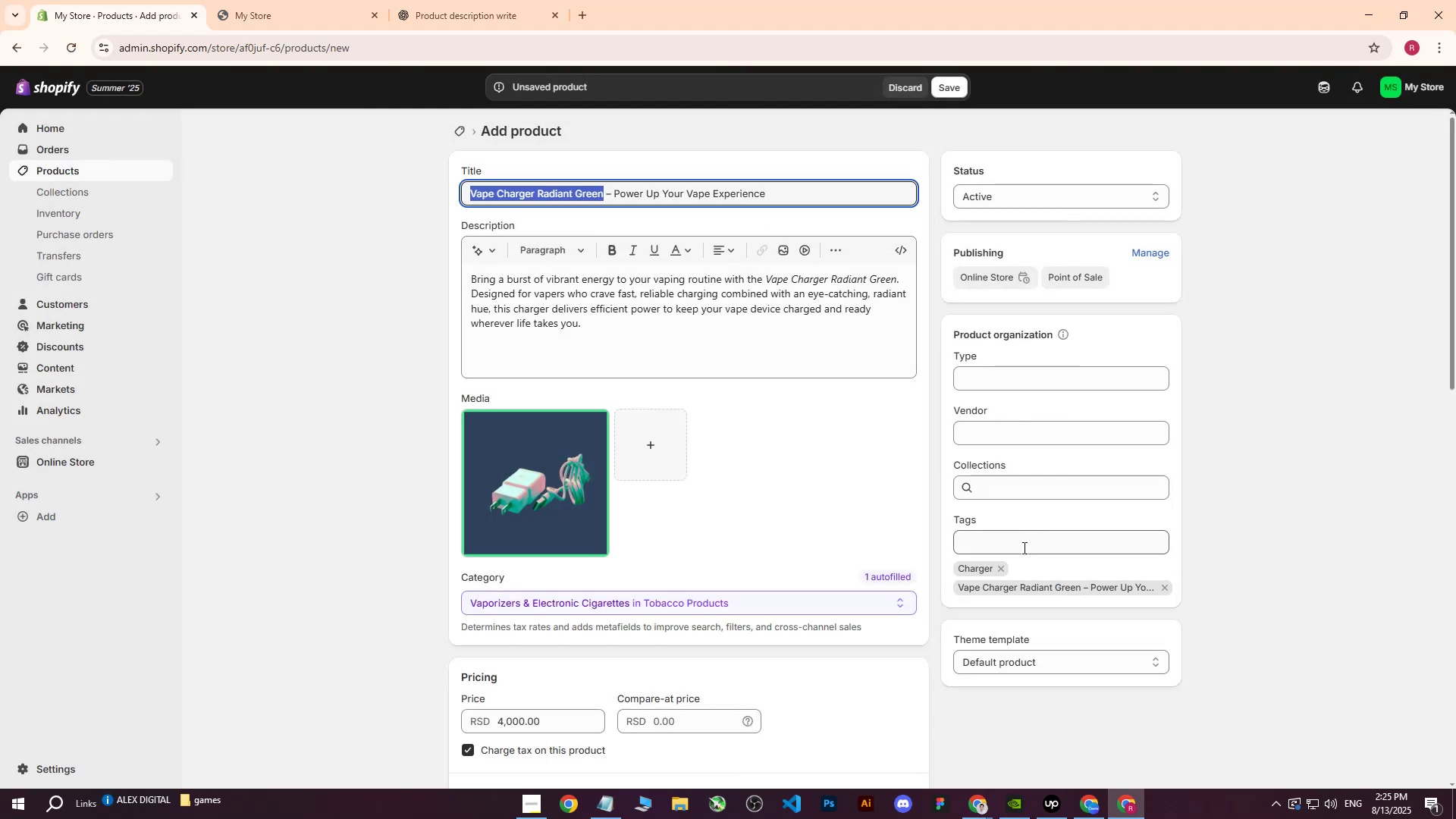 
left_click([1021, 551])
 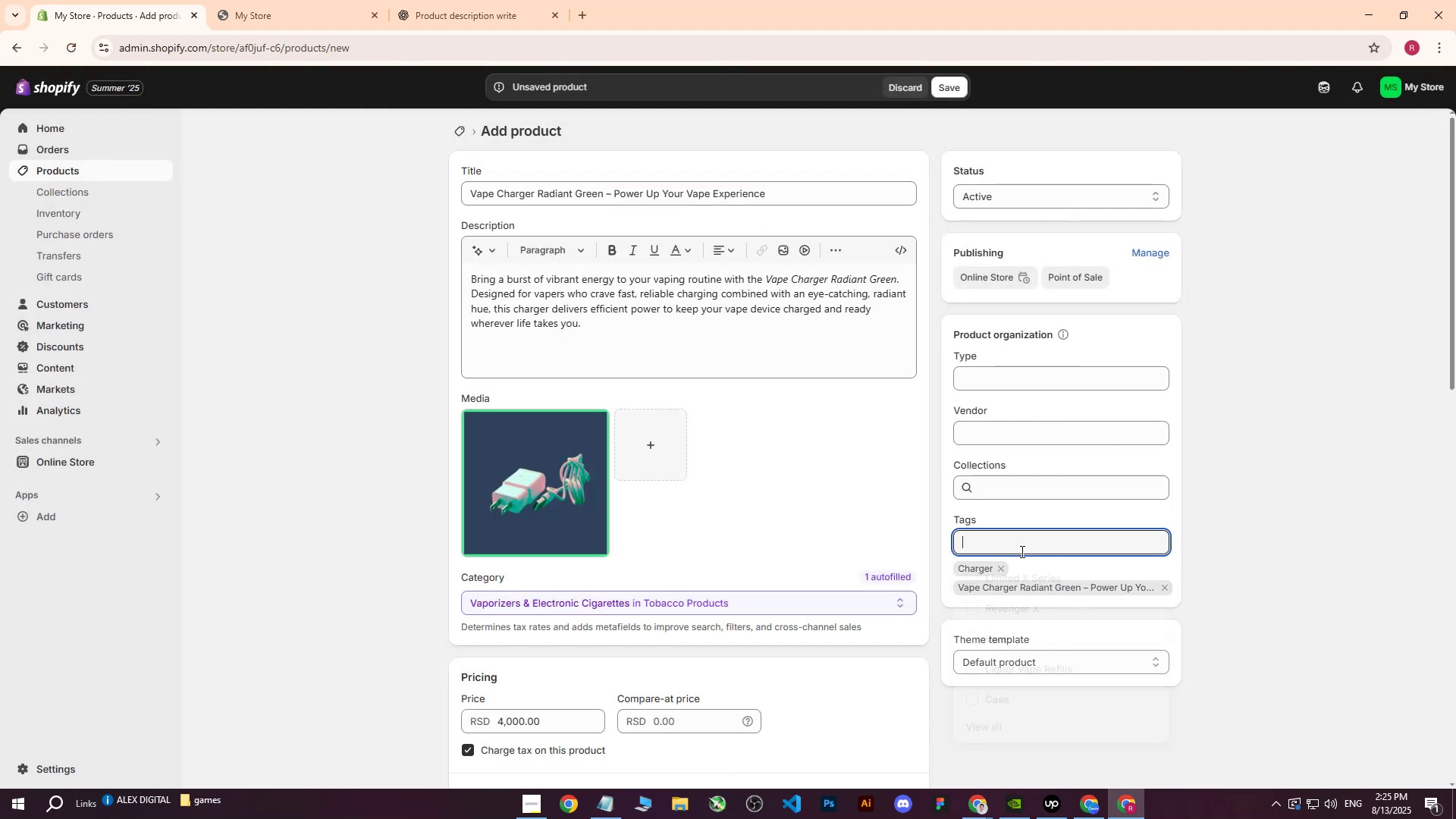 
key(Control+ControlLeft)
 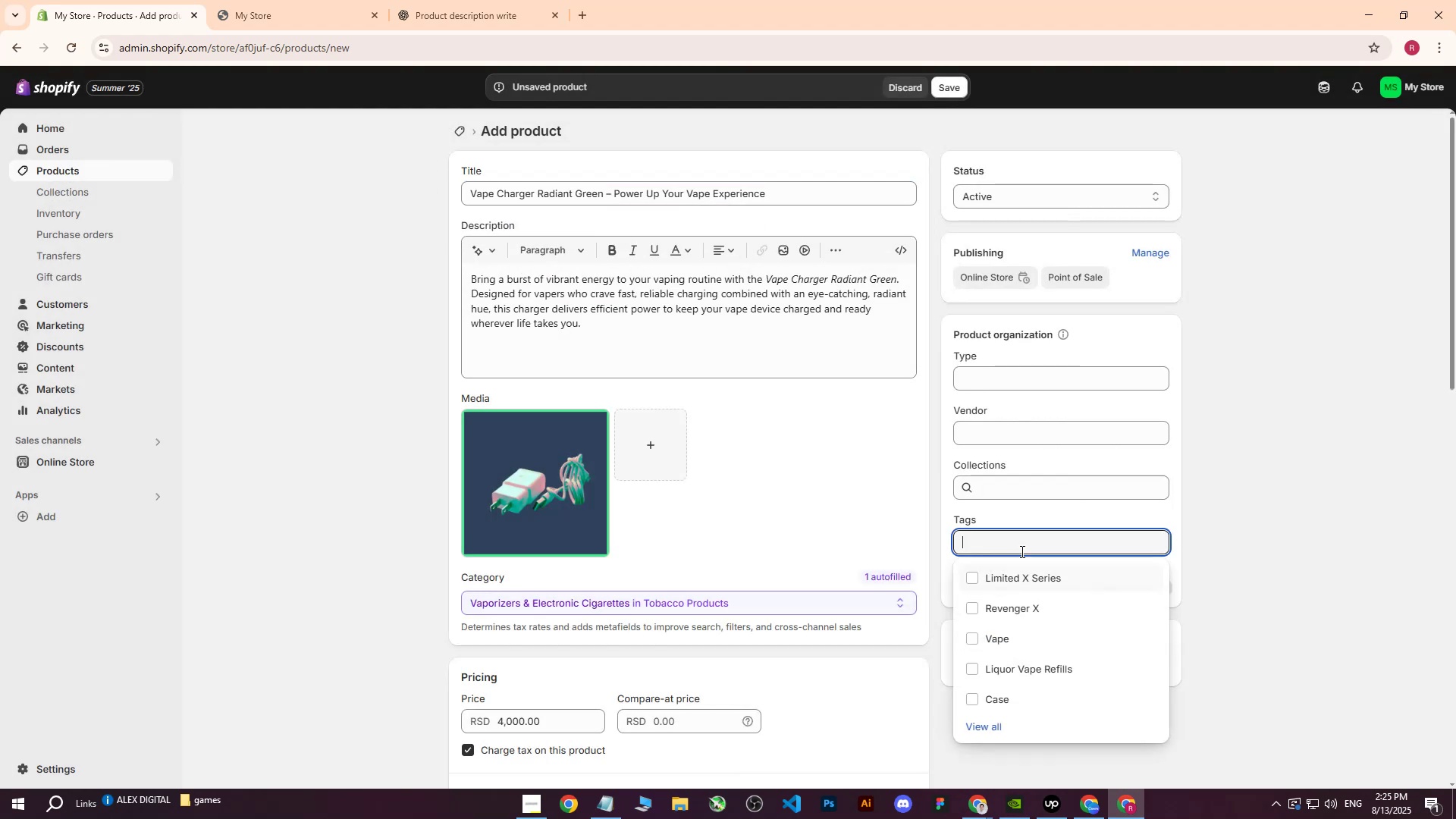 
key(Control+V)
 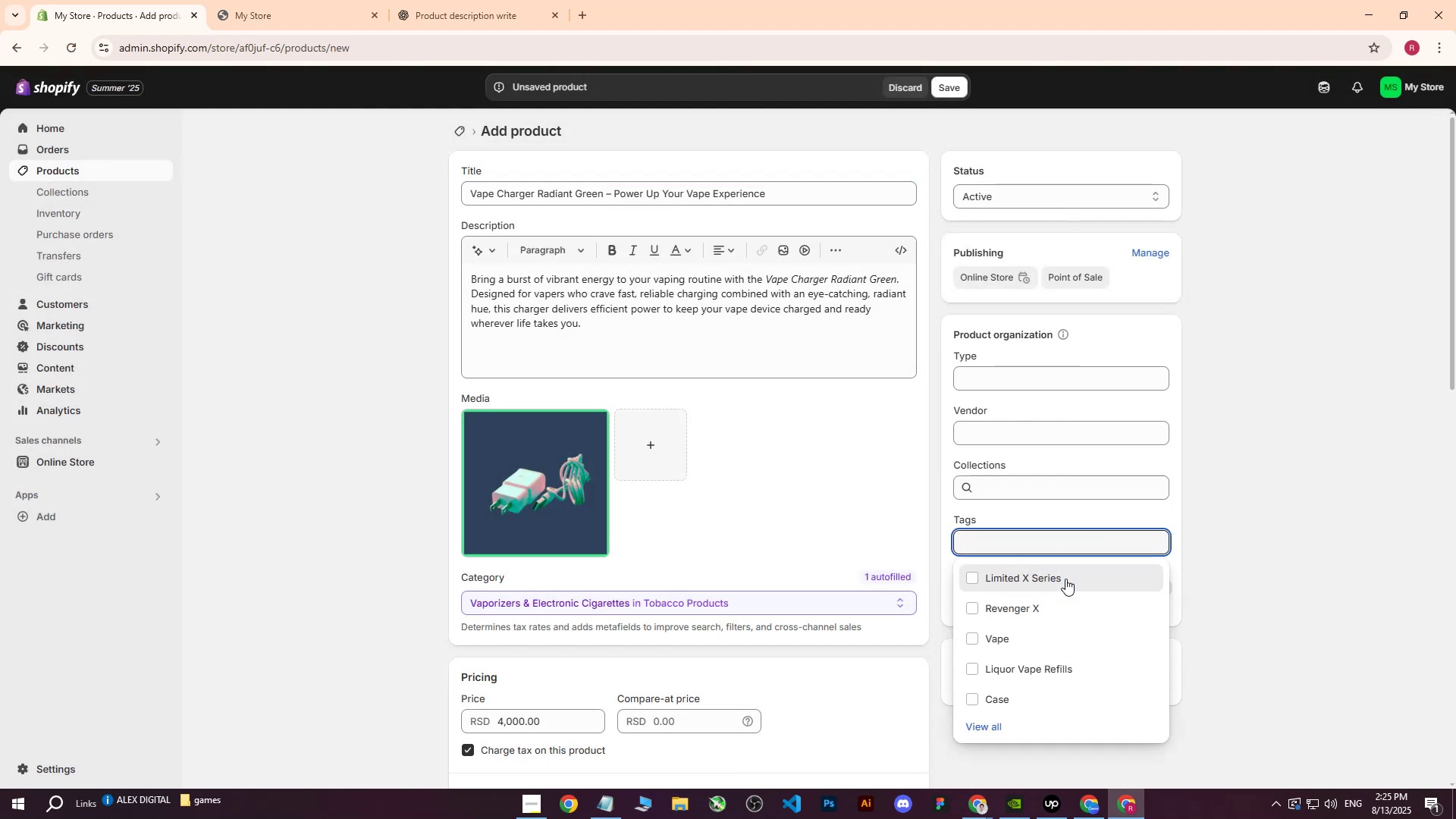 
double_click([1333, 347])
 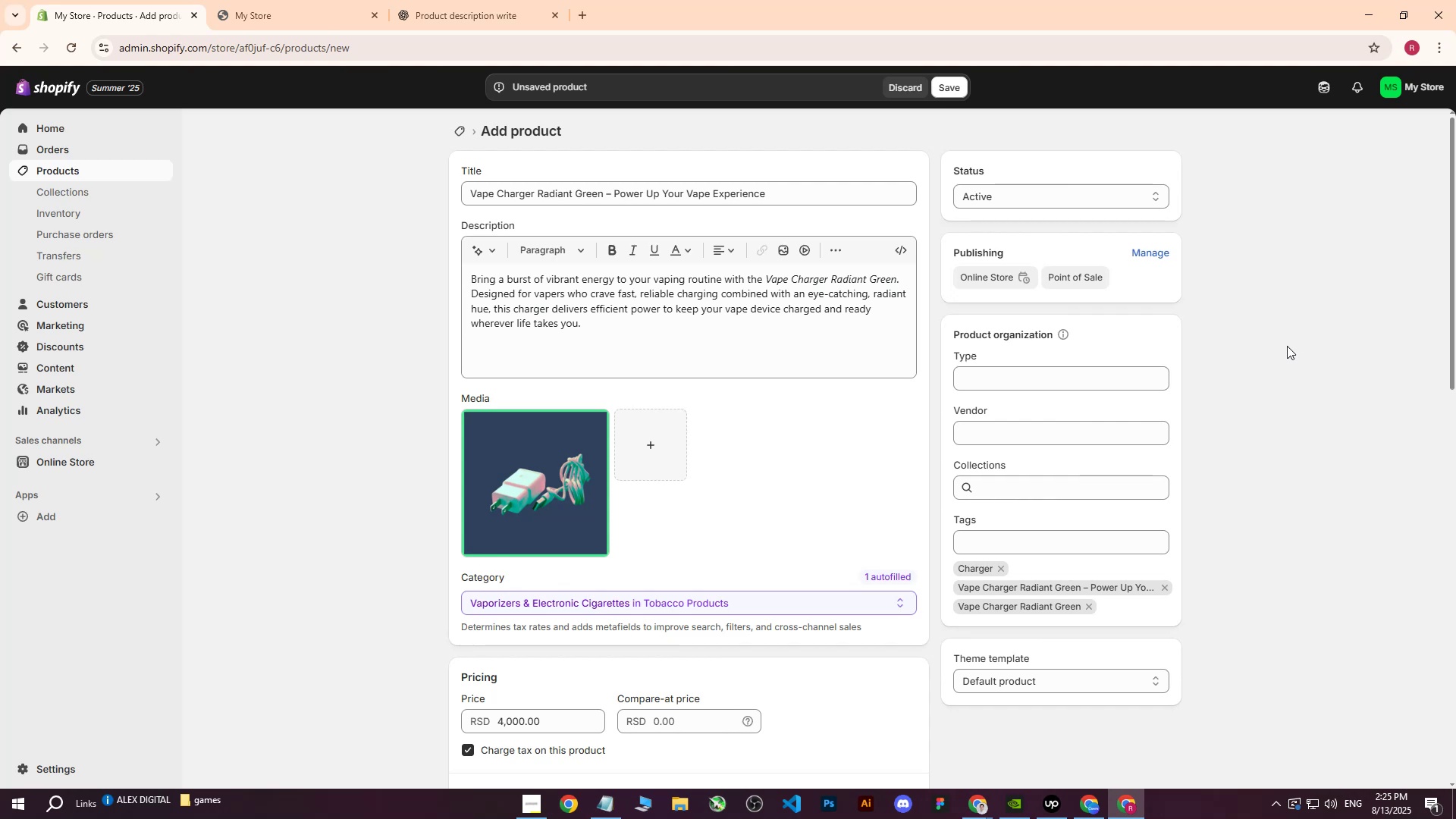 
wait(22.5)
 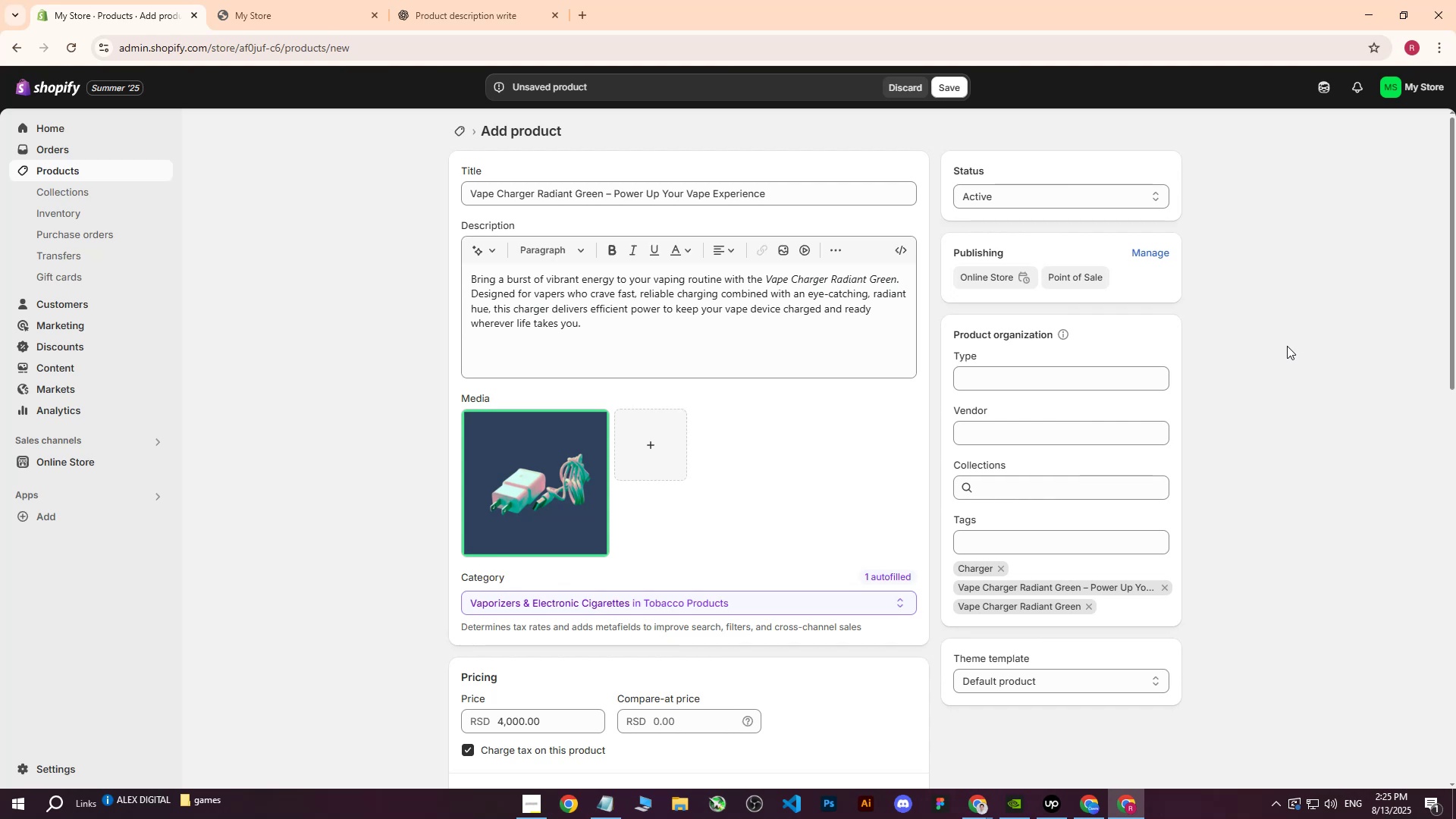 
scroll: coordinate [717, 375], scroll_direction: down, amount: 5.0
 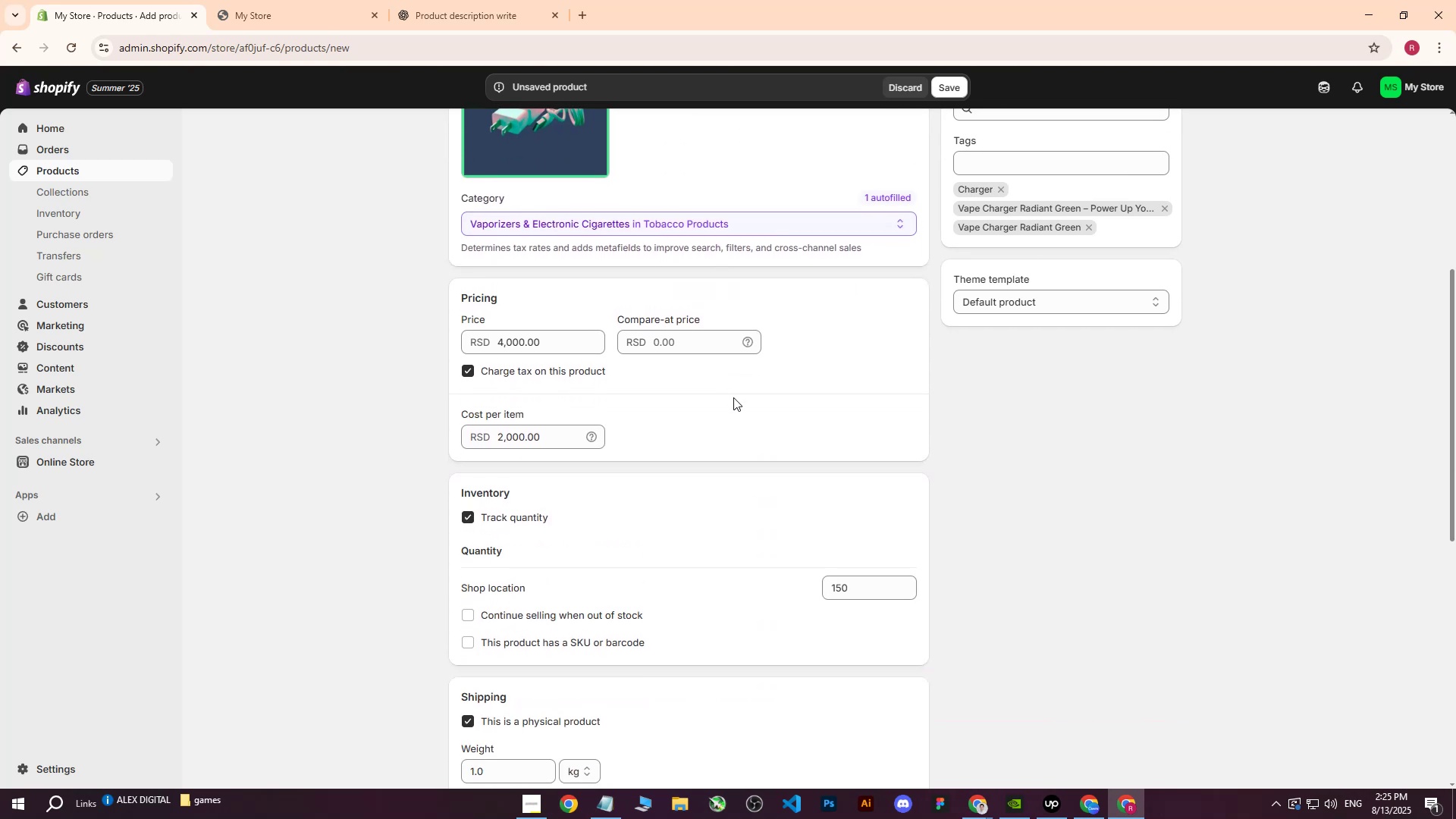 
scroll: coordinate [780, 356], scroll_direction: up, amount: 5.0
 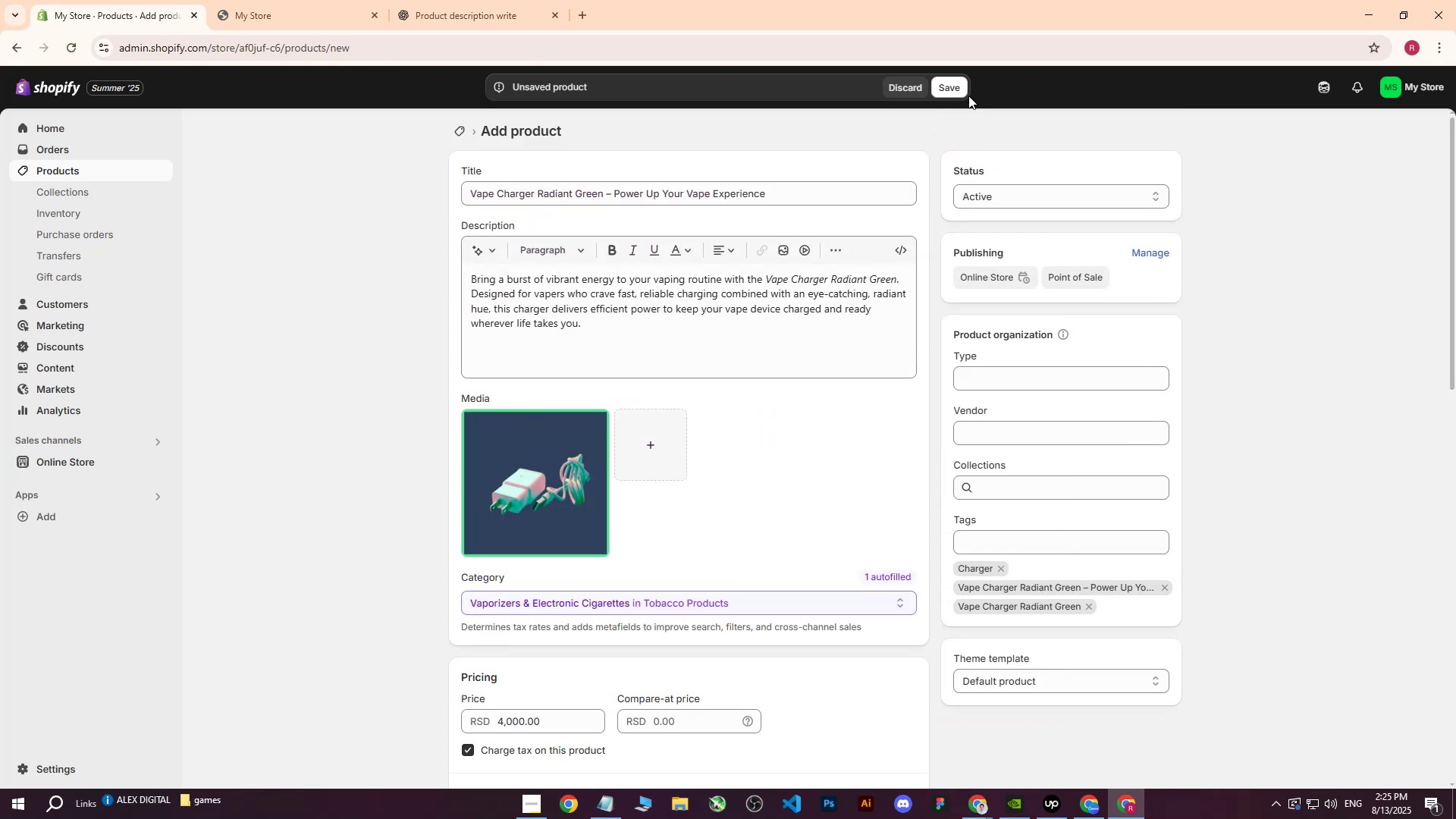 
left_click([961, 89])
 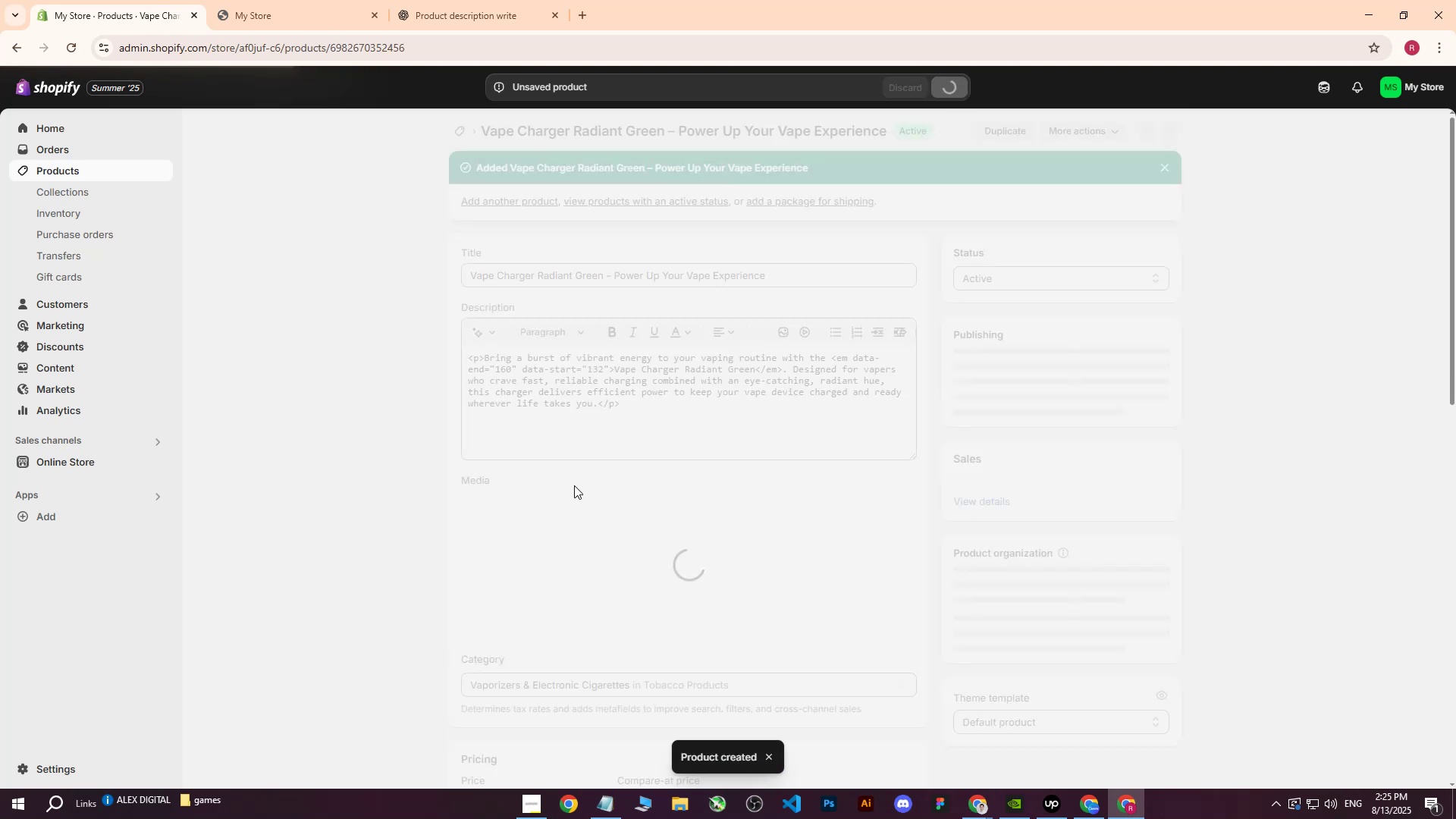 
left_click([532, 545])
 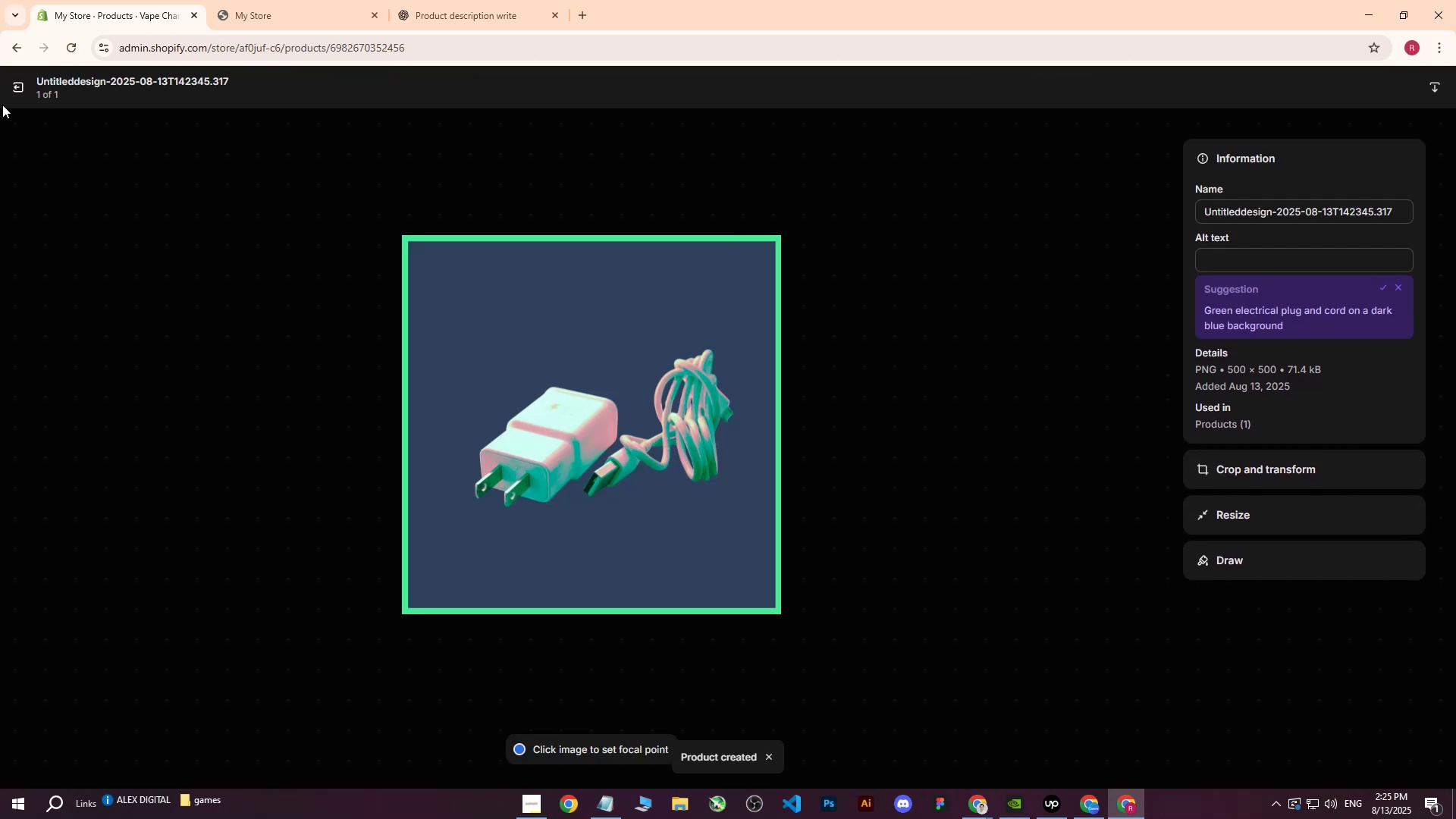 
left_click([17, 90])
 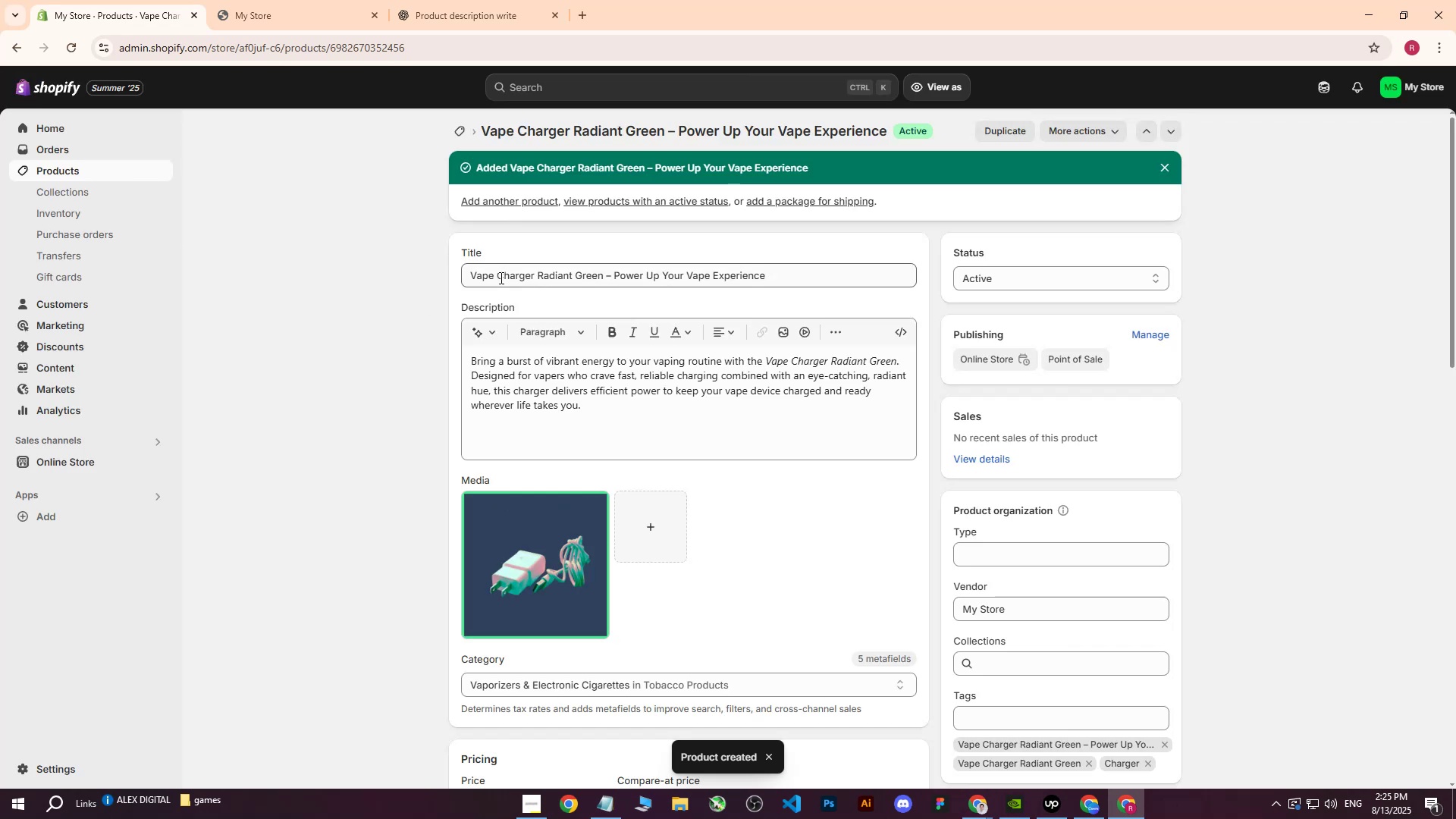 
left_click_drag(start_coordinate=[472, 277], to_coordinate=[847, 300])
 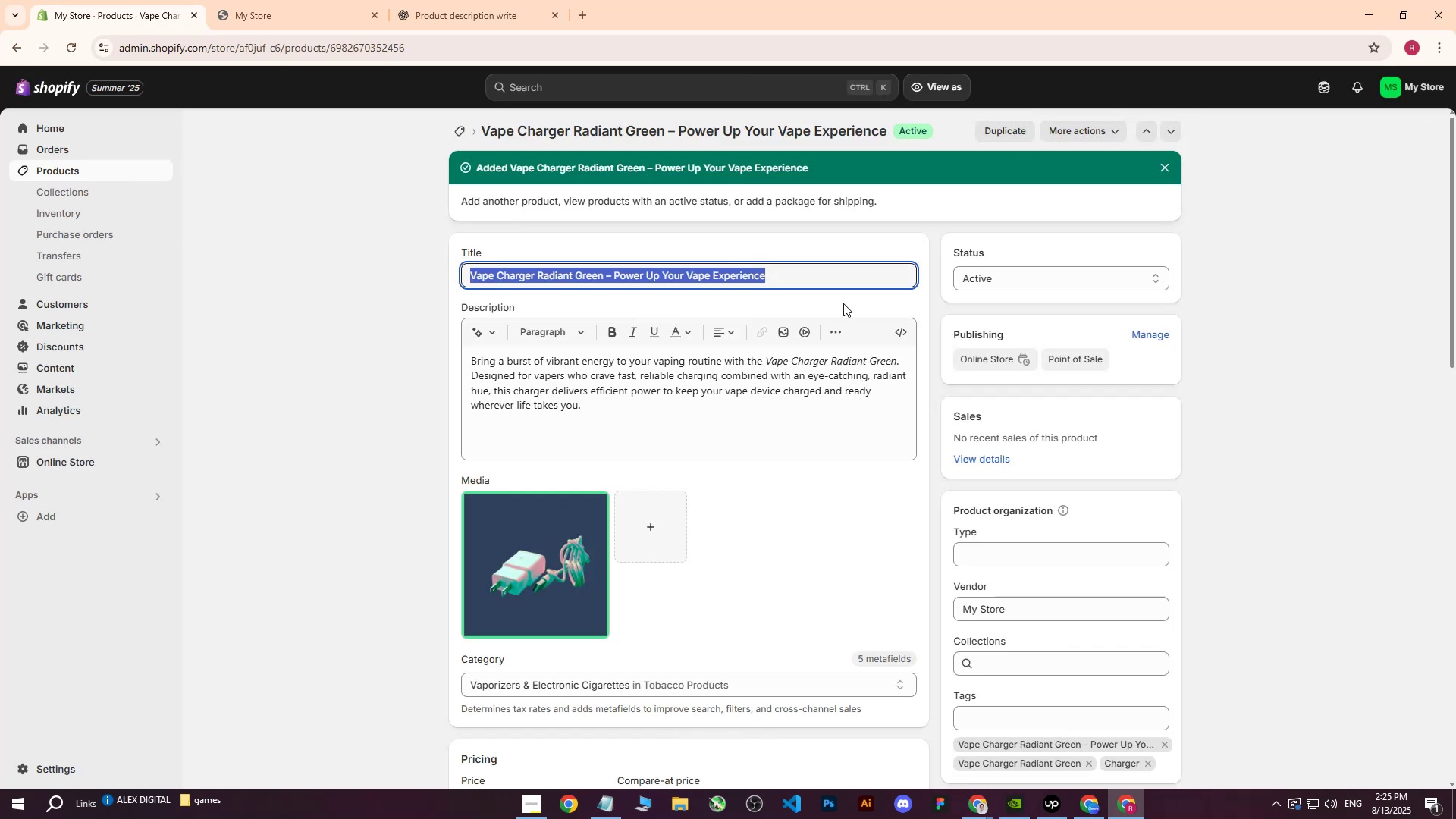 
key(Control+ControlLeft)
 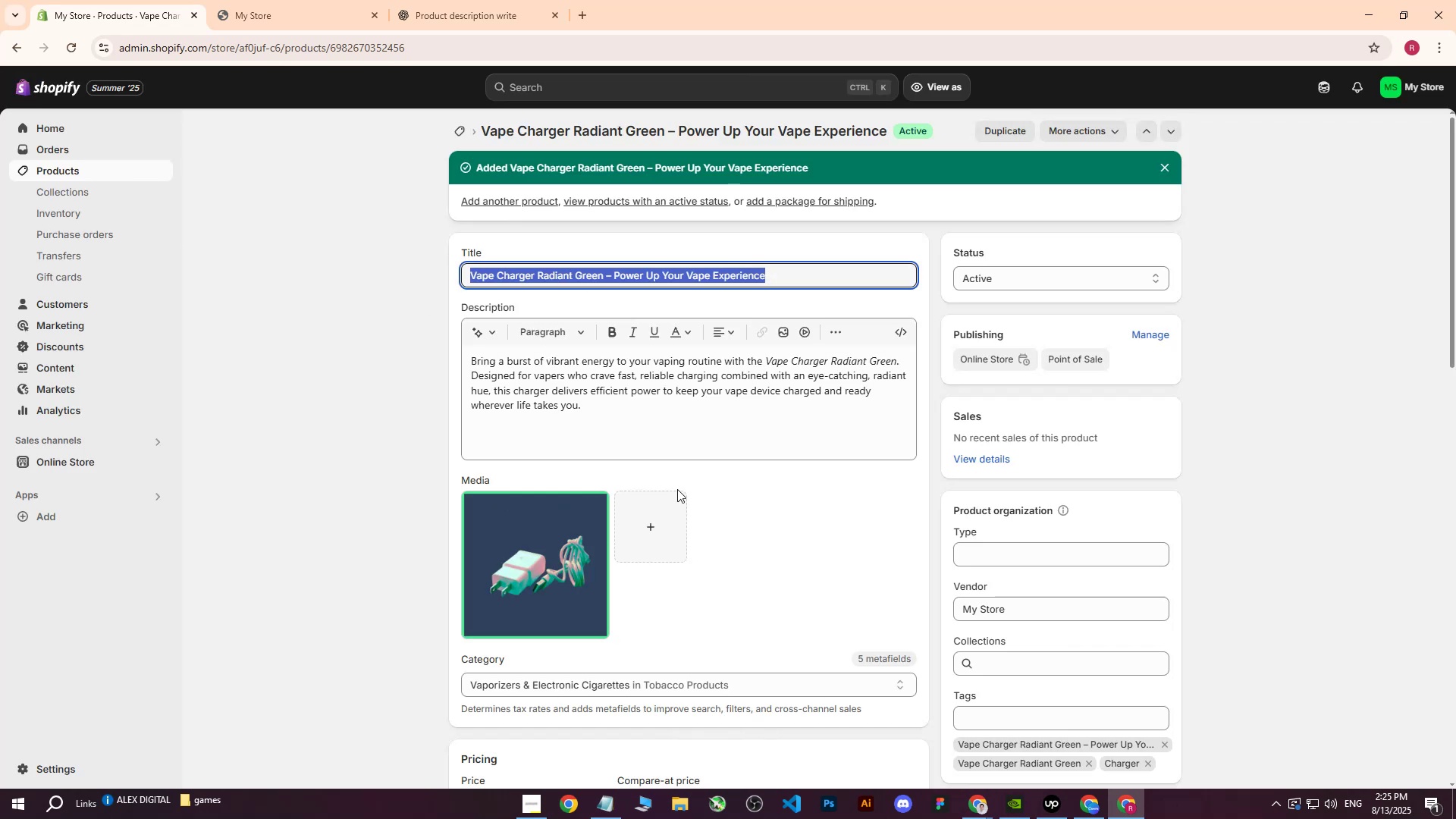 
key(Control+C)
 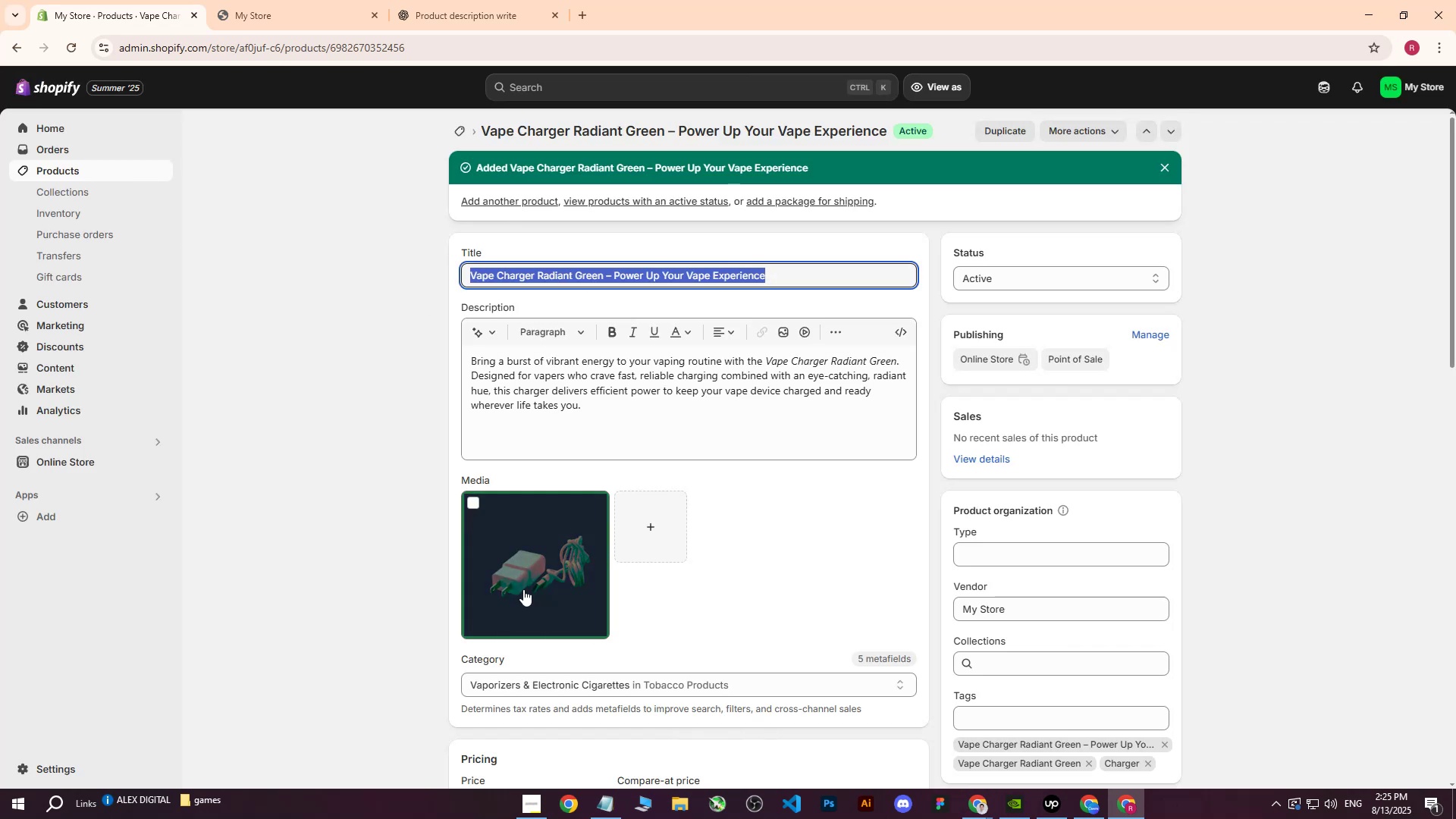 
left_click([523, 589])
 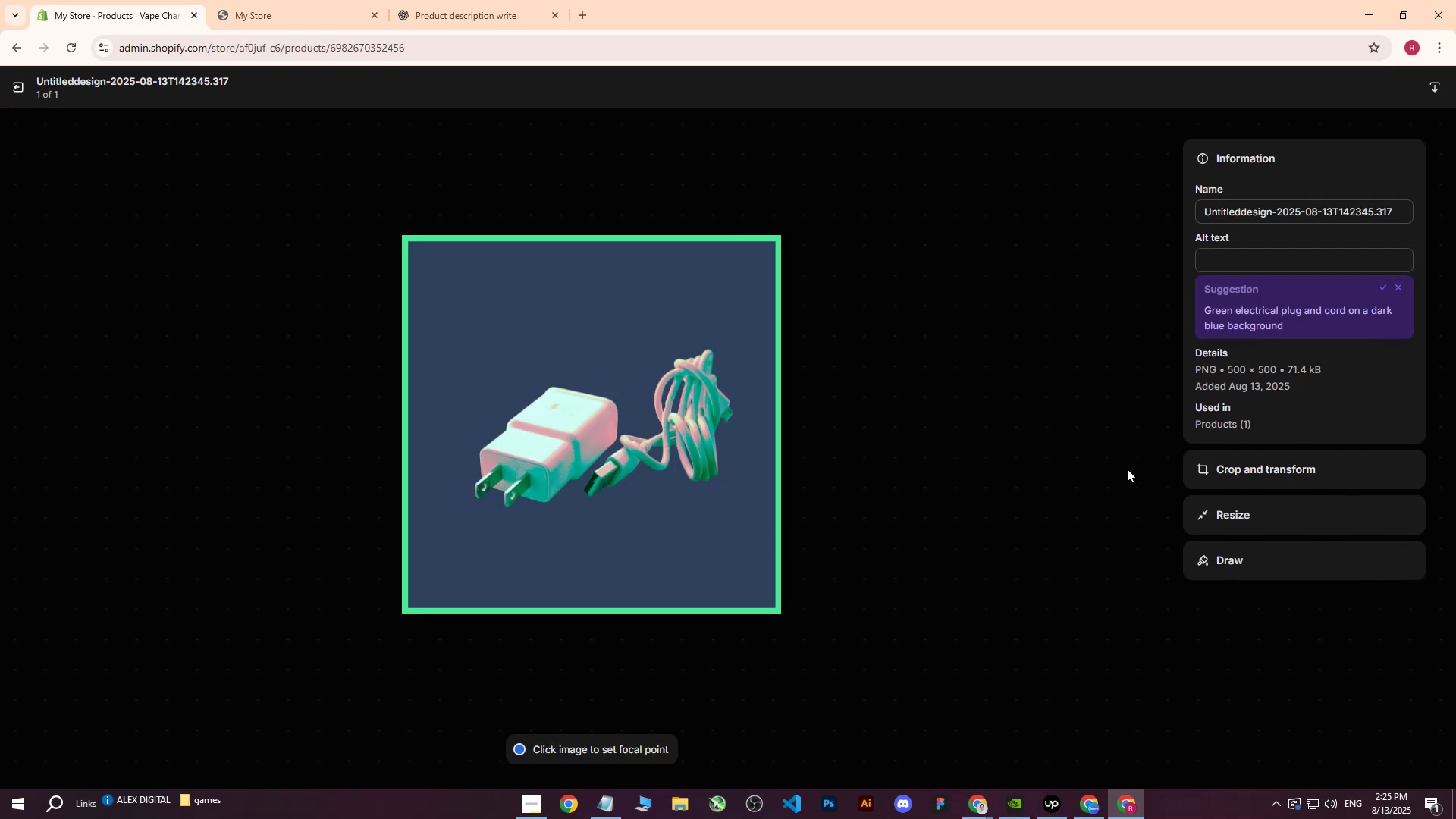 
left_click([1244, 257])
 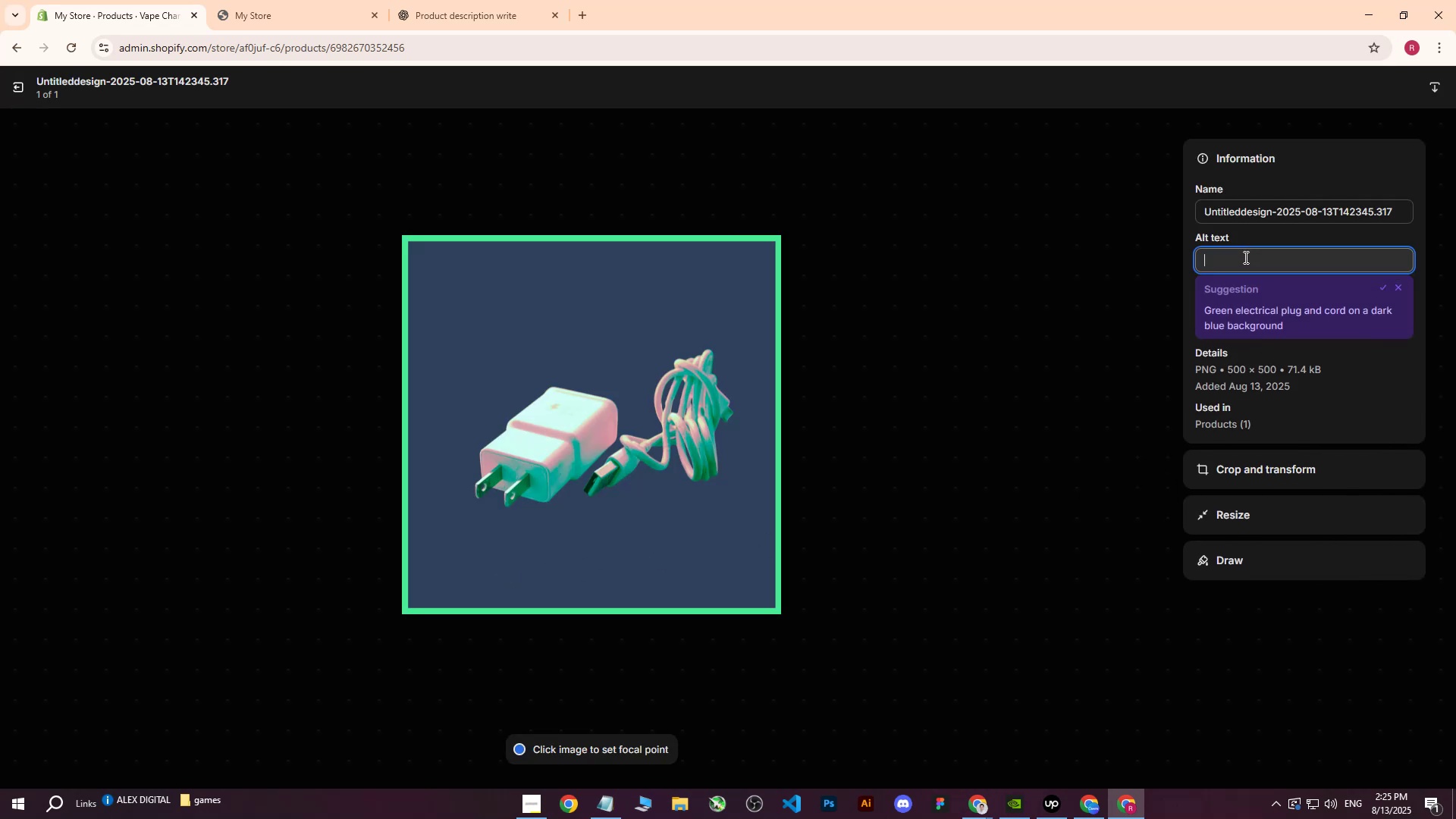 
key(Control+ControlLeft)
 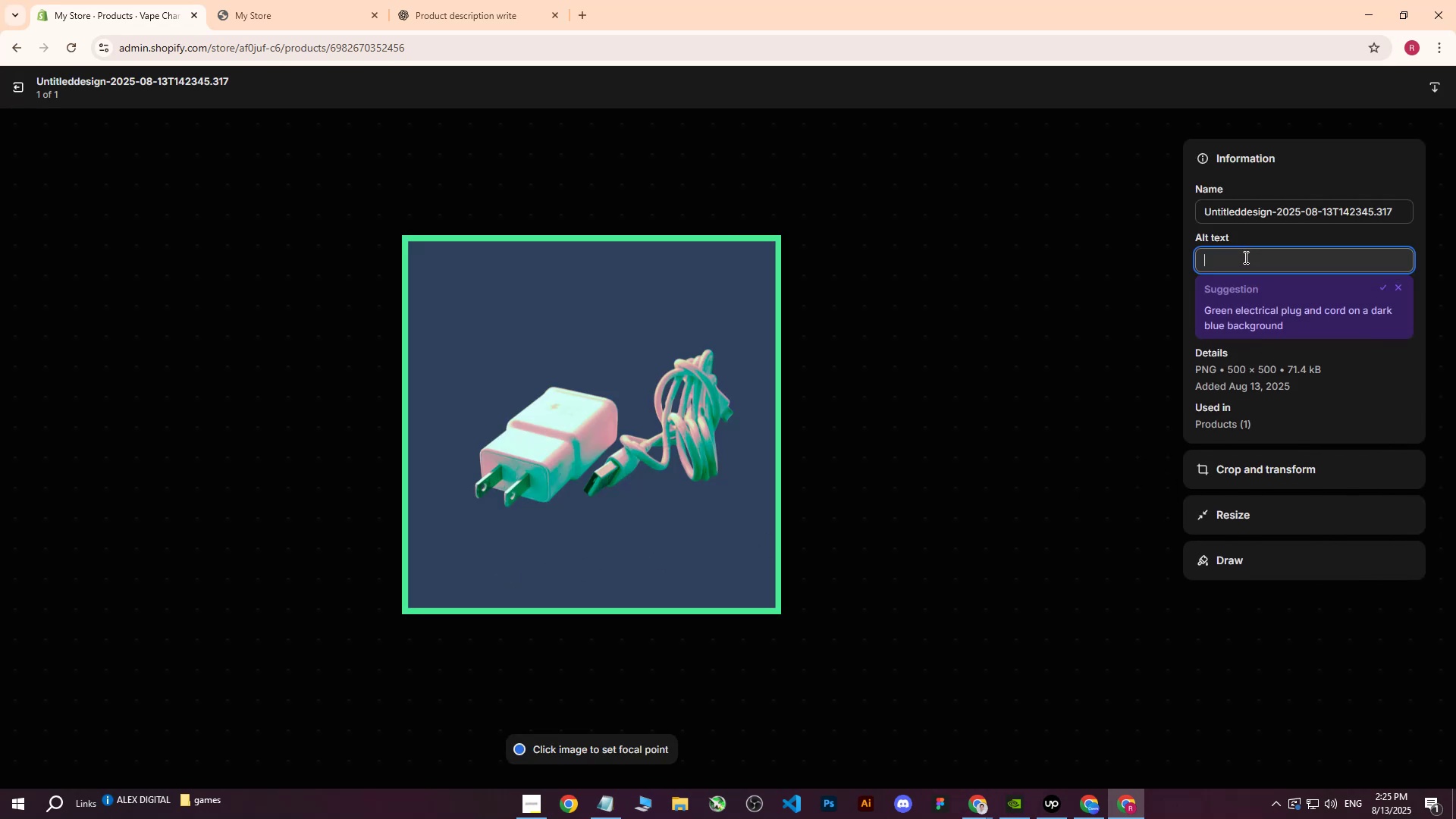 
key(Control+V)
 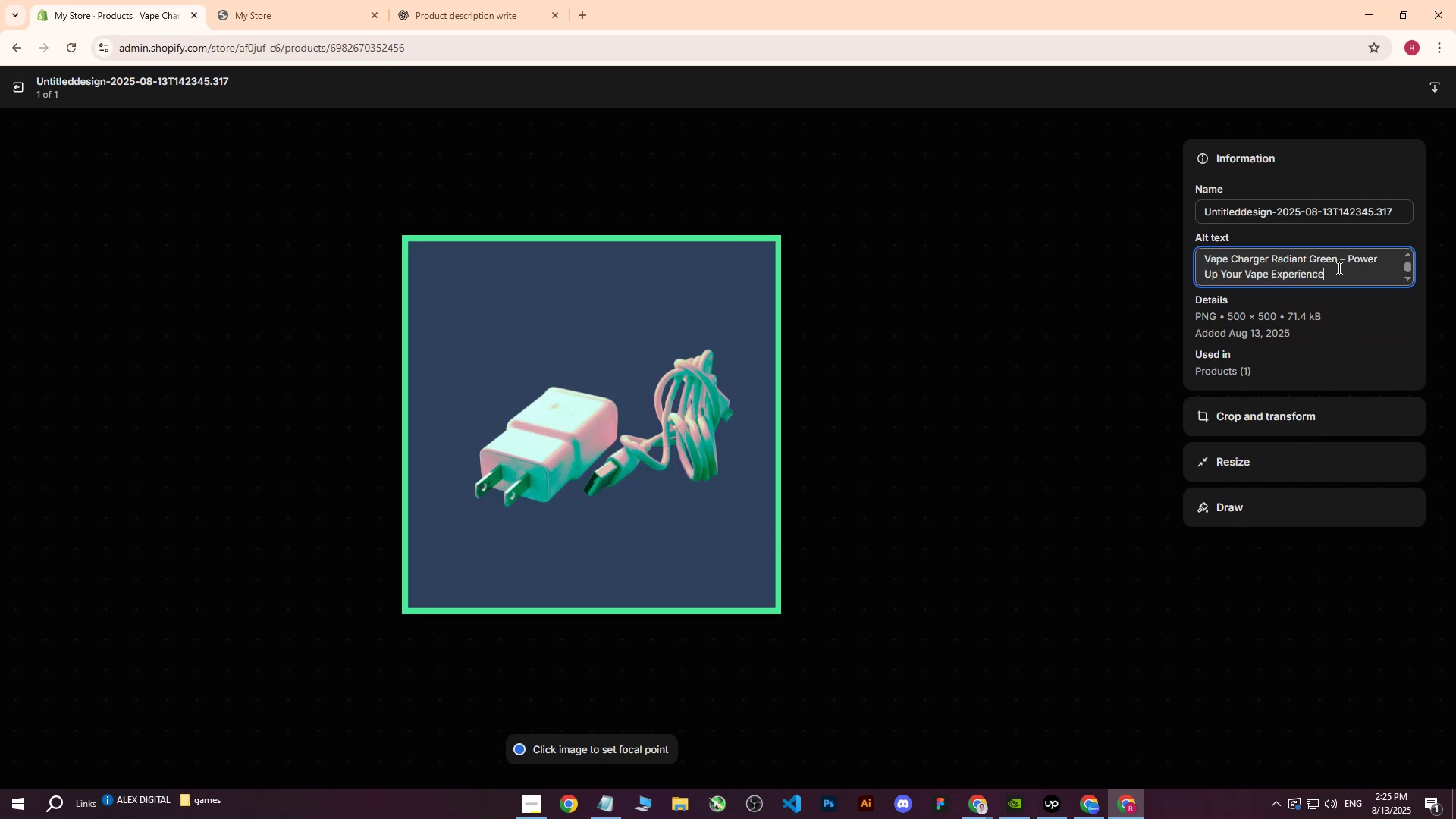 
left_click_drag(start_coordinate=[1347, 278], to_coordinate=[1342, 254])
 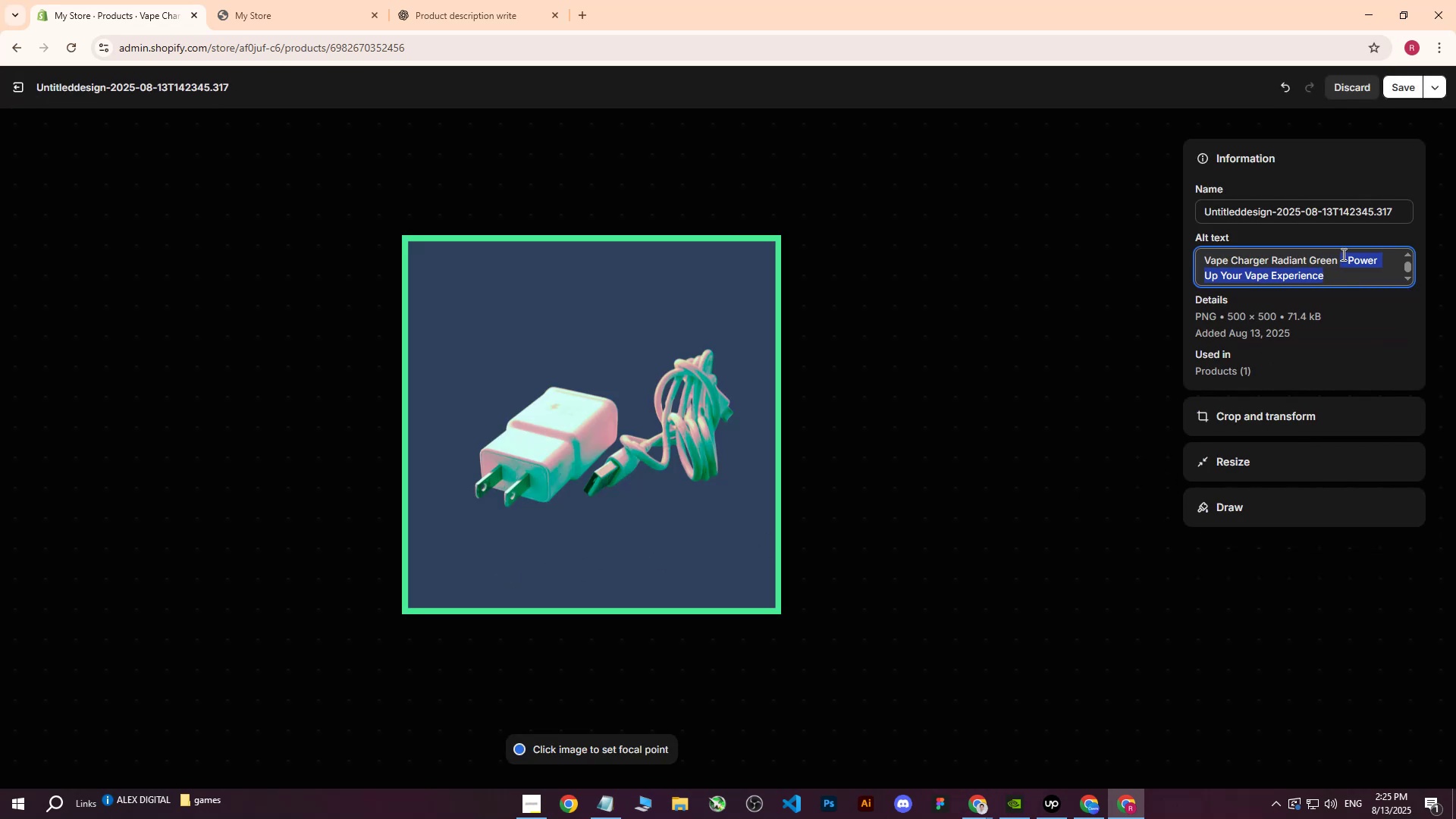 
key(Backspace)
 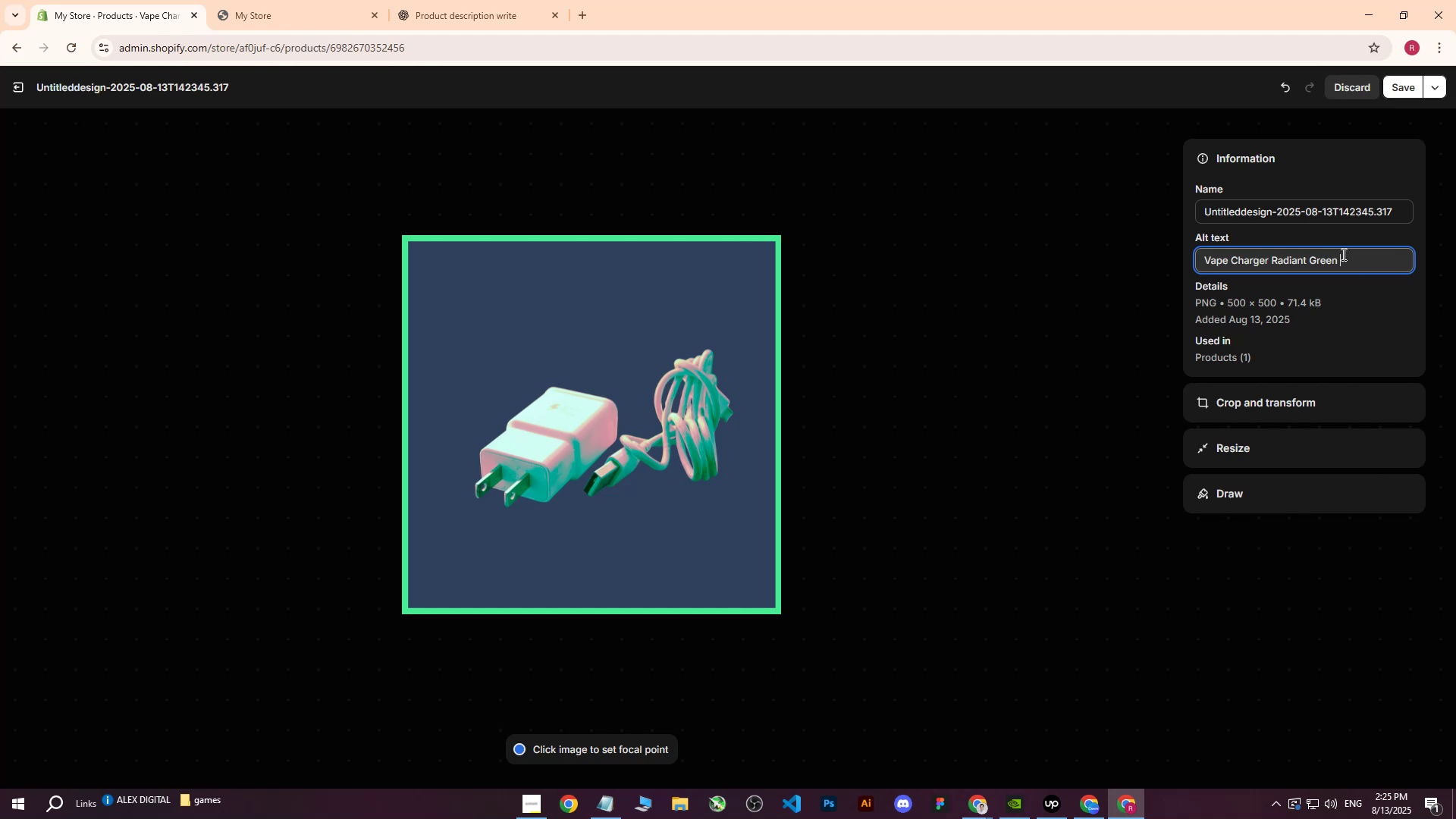 
wait(7.61)
 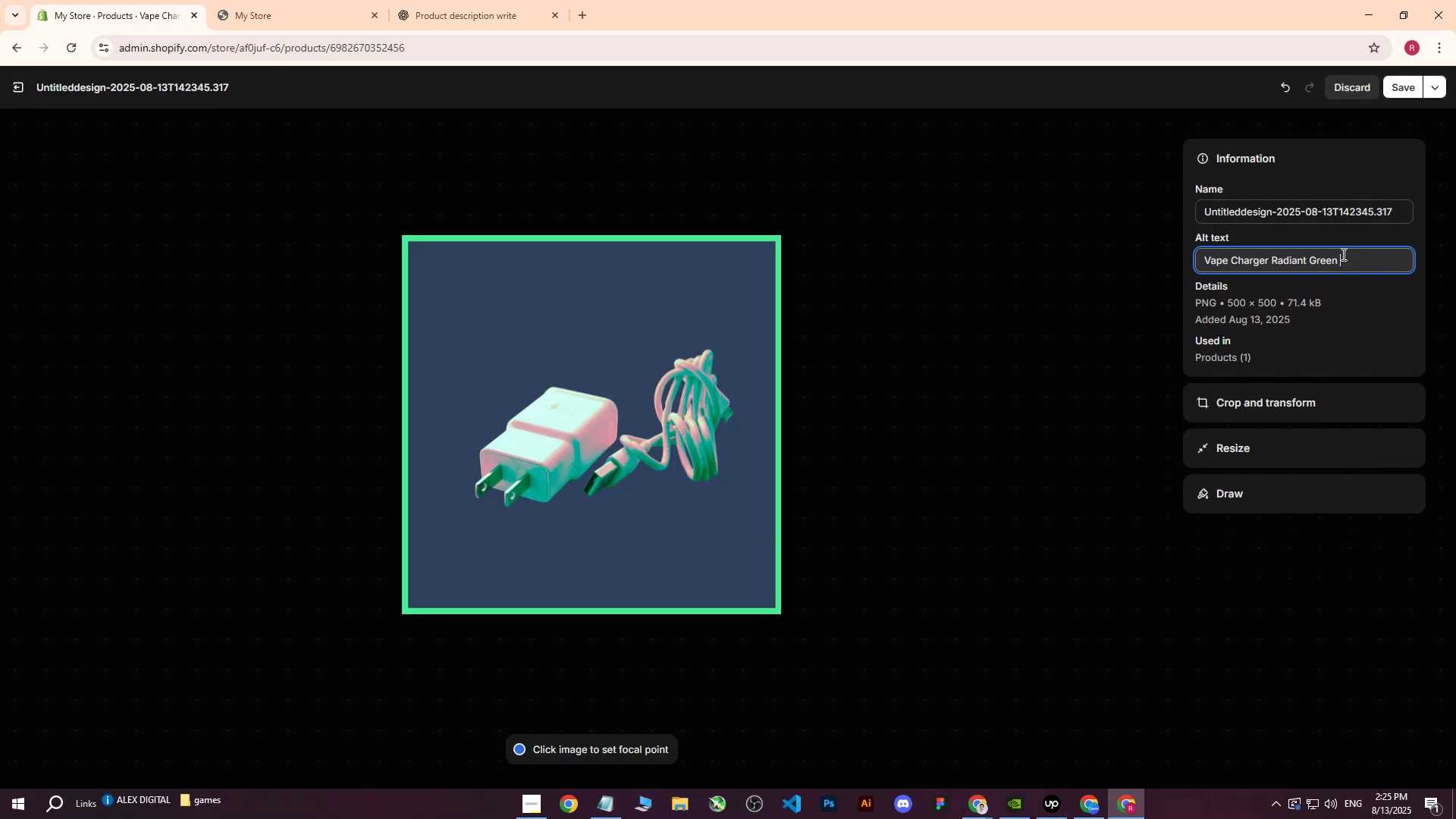 
type(on blue b)
key(Backspace)
key(Backspace)
key(Backspace)
key(Backspace)
key(Backspace)
type(blue background.\)
key(Backspace)
 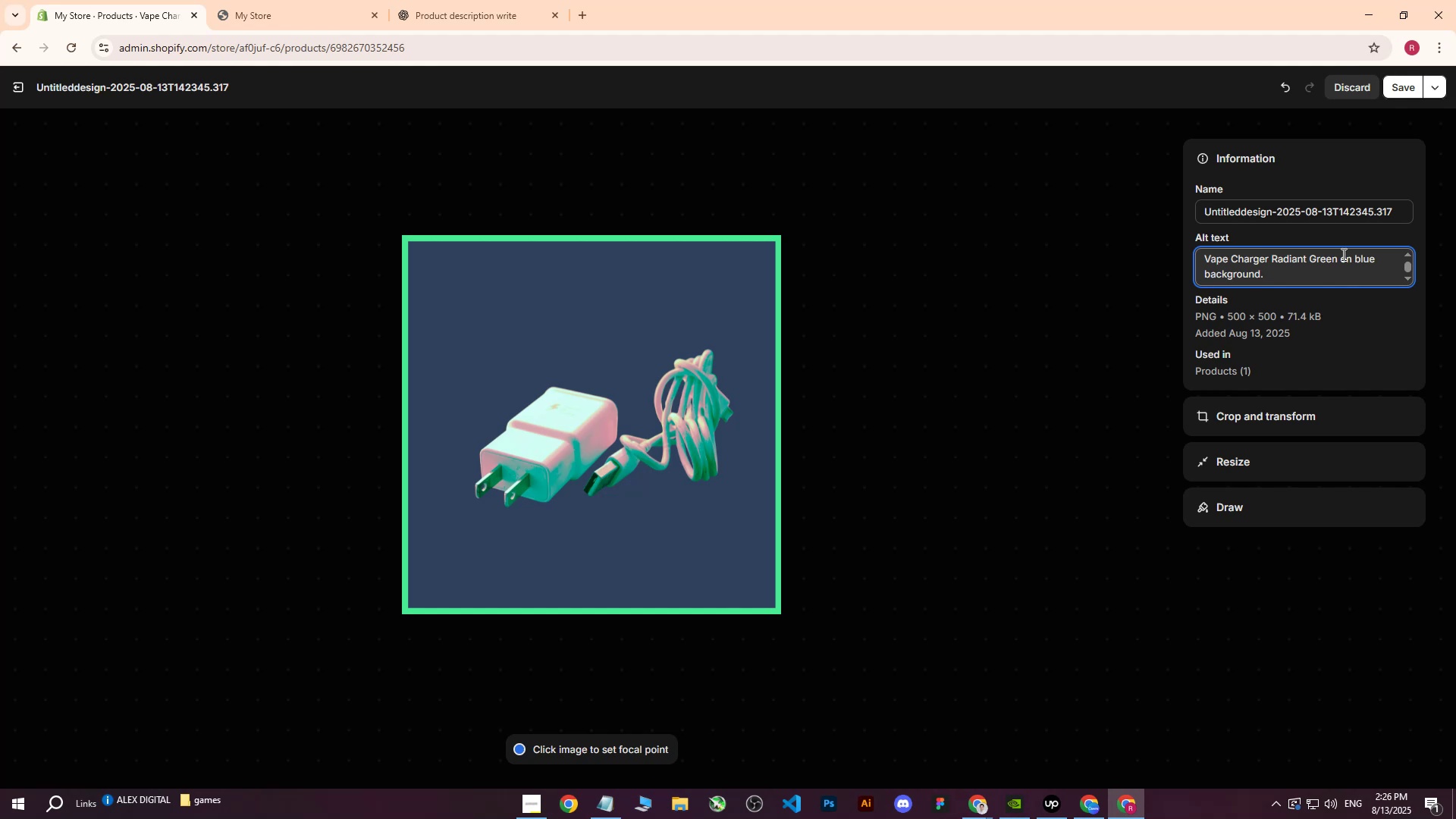 
key(Enter)
 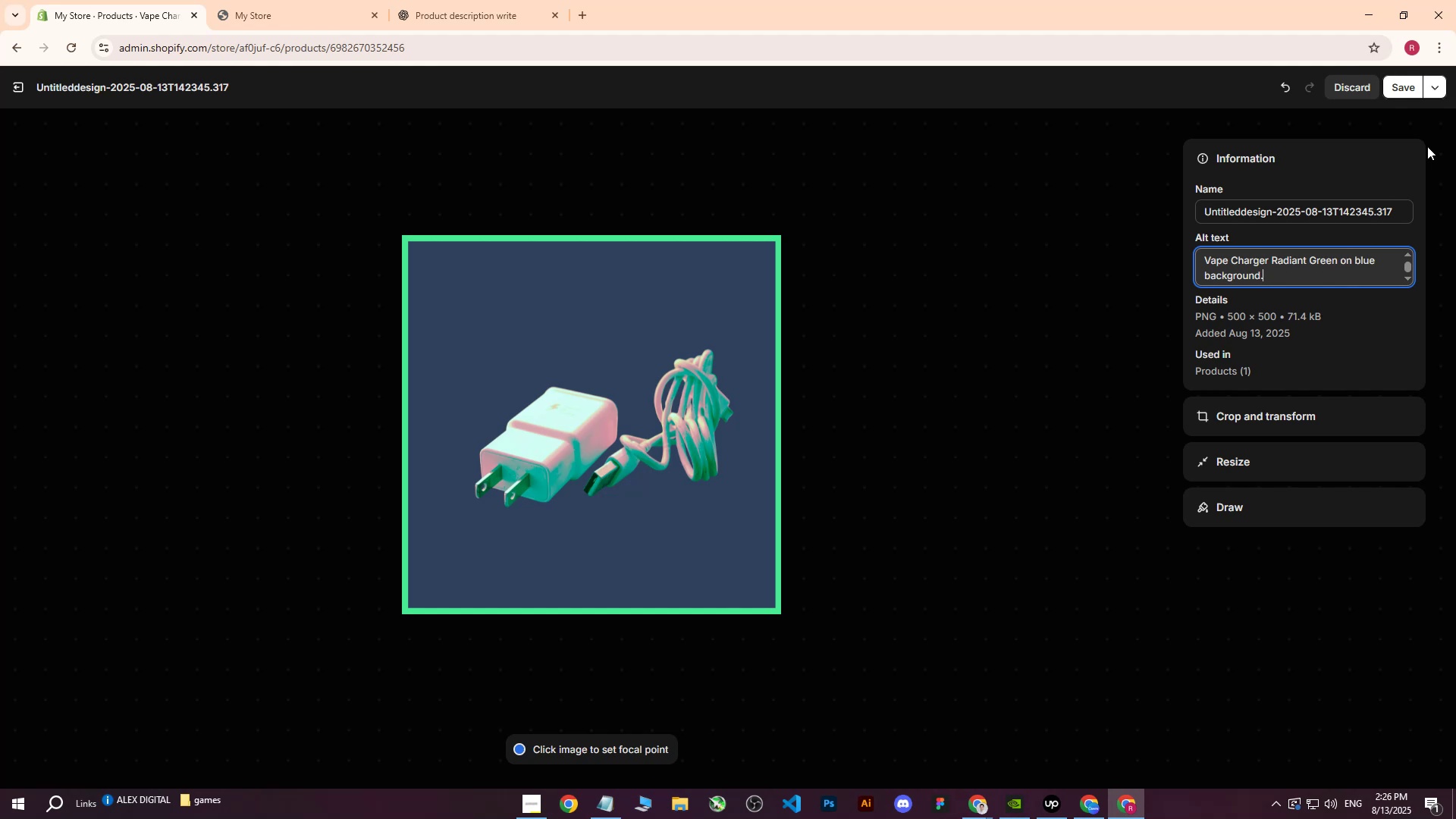 
left_click([1407, 92])
 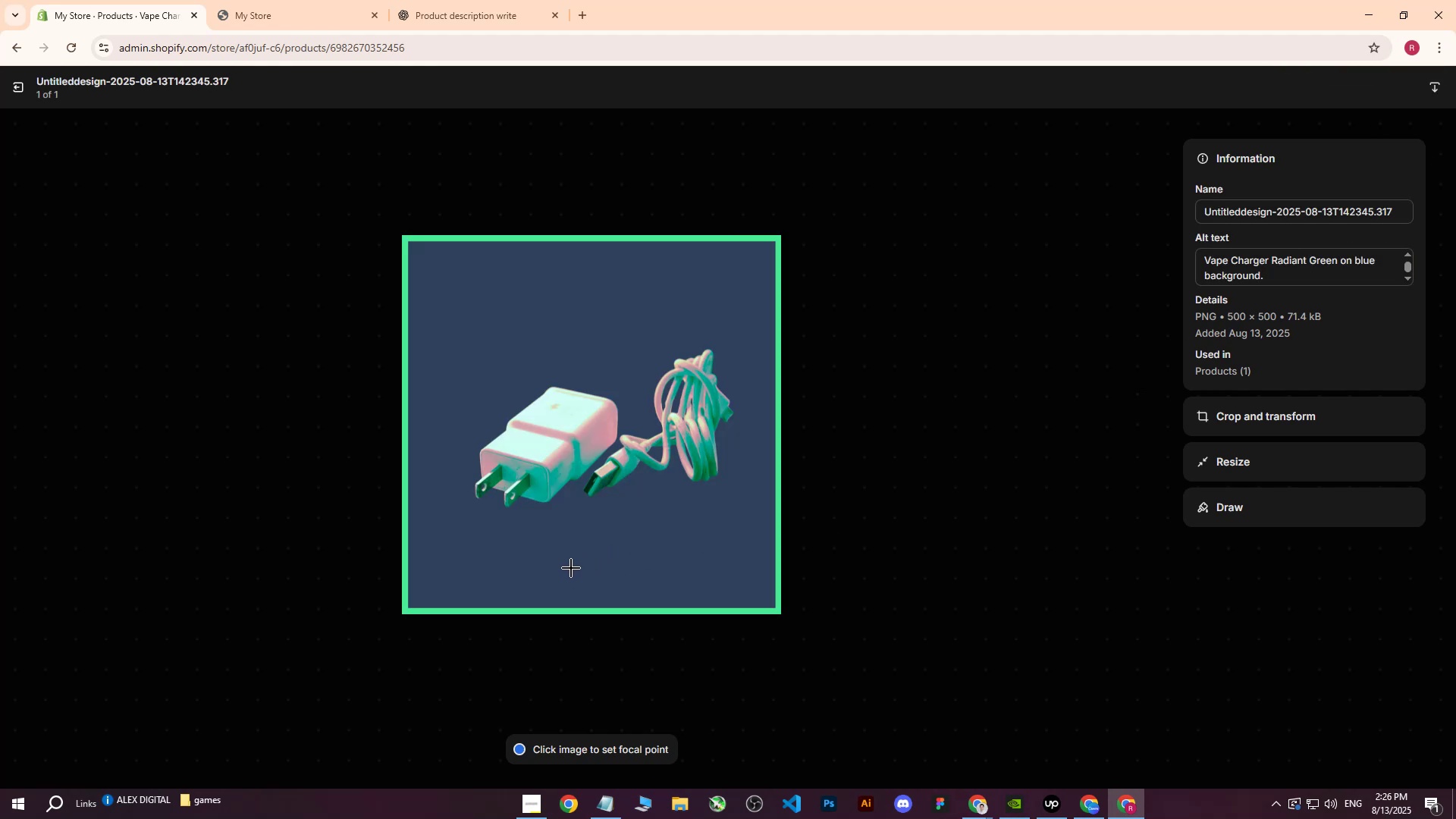 
left_click([20, 89])
 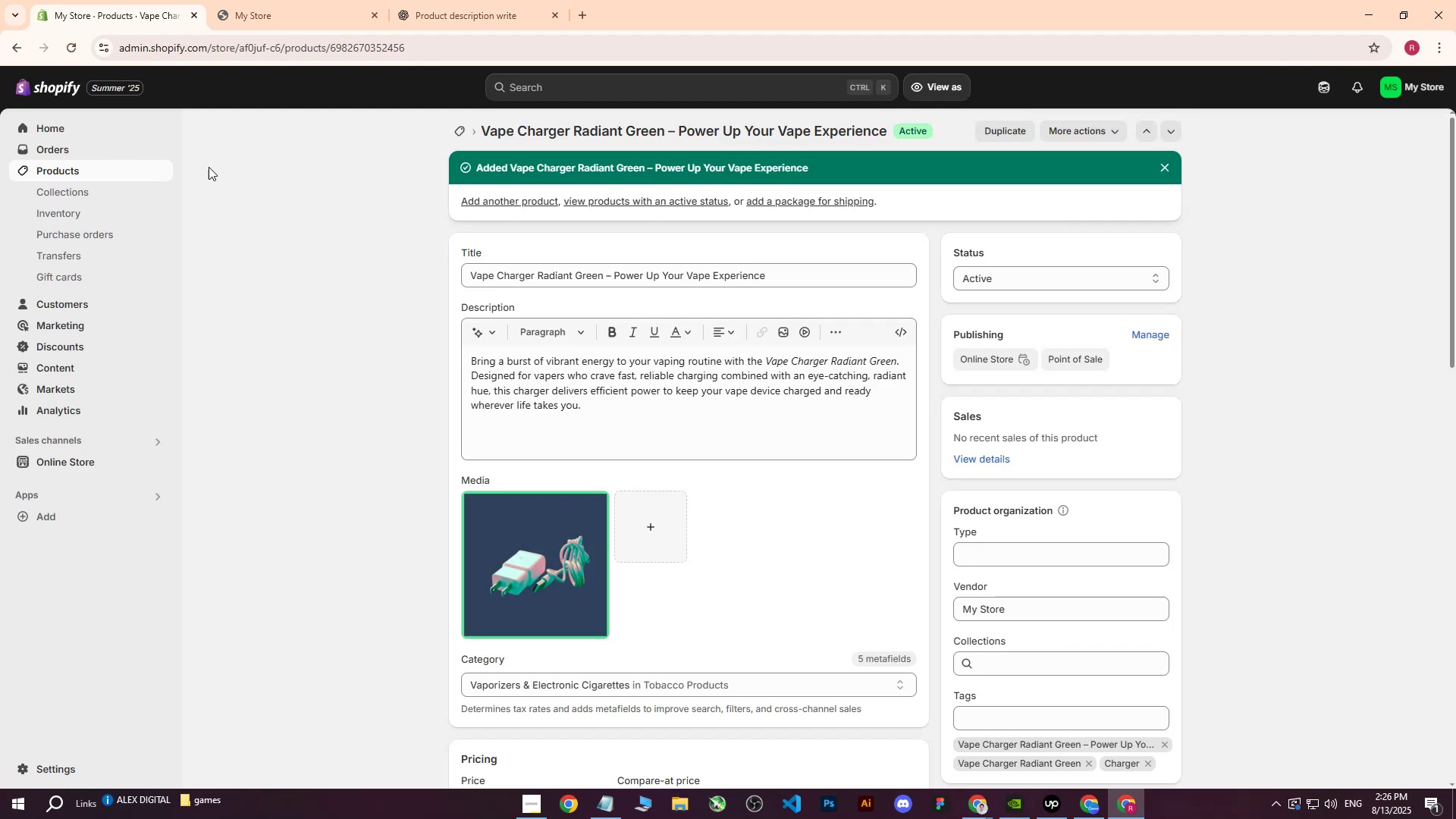 
left_click([89, 166])
 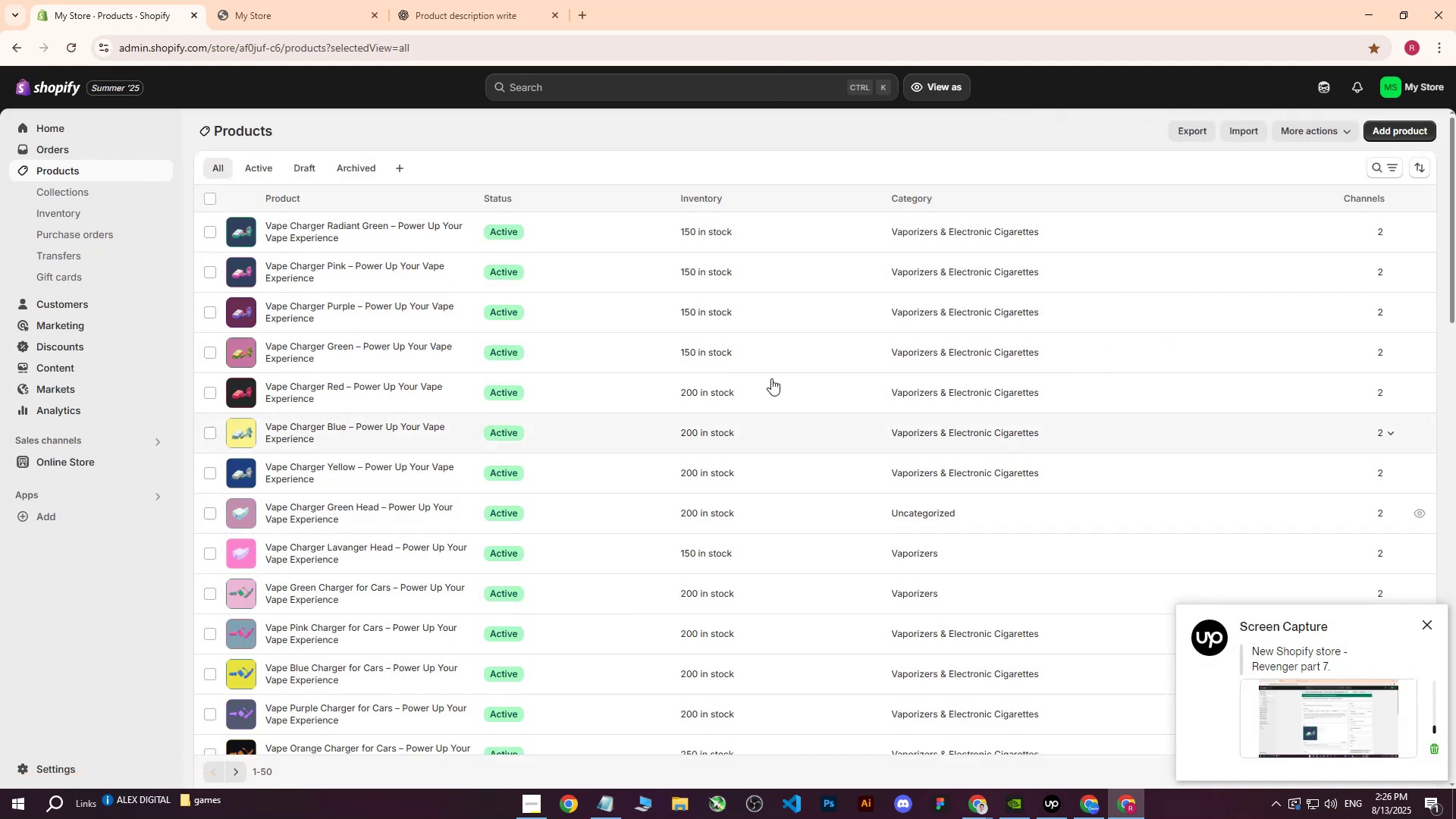 
double_click([416, 0])
 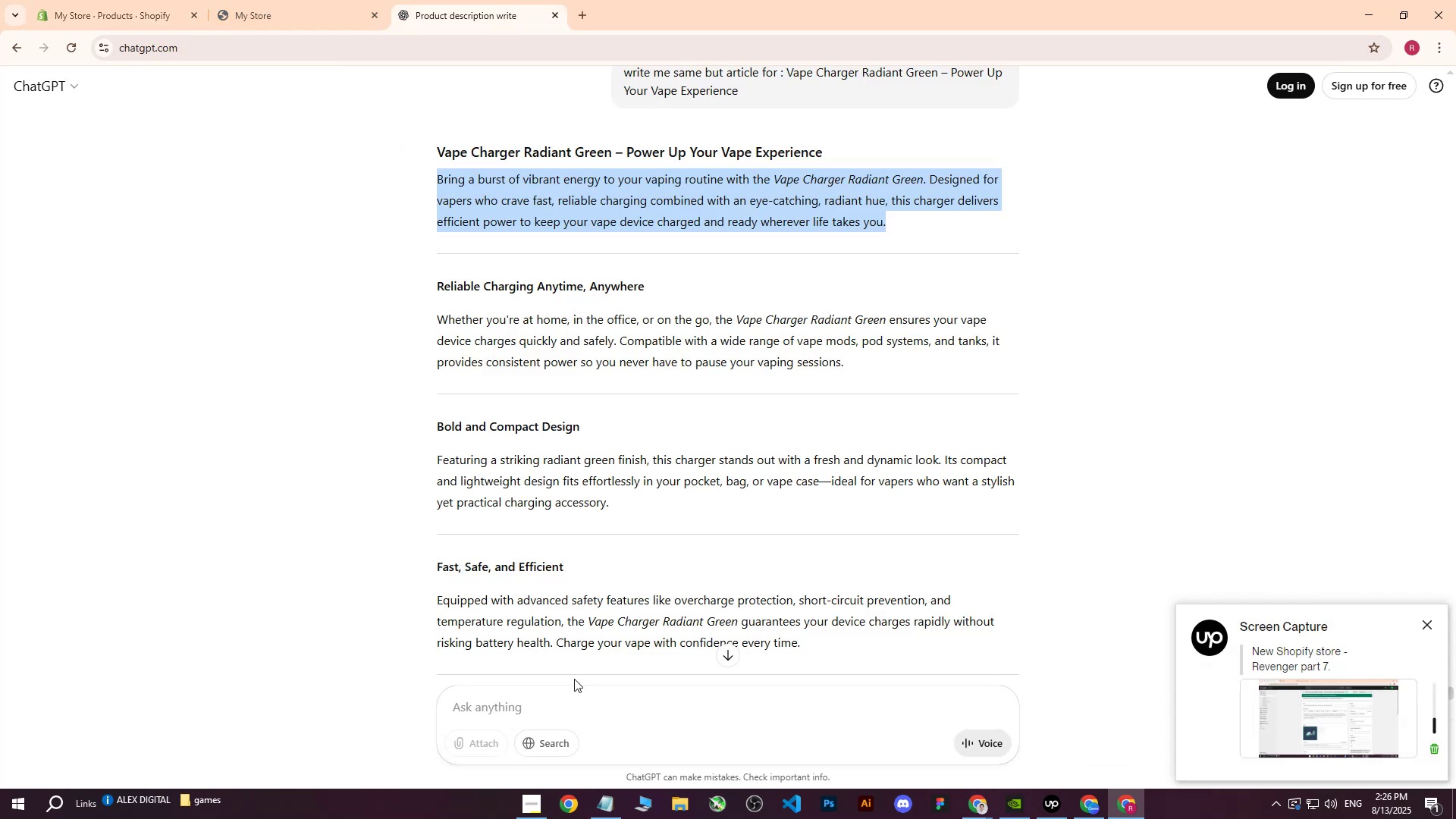 
left_click([569, 684])
 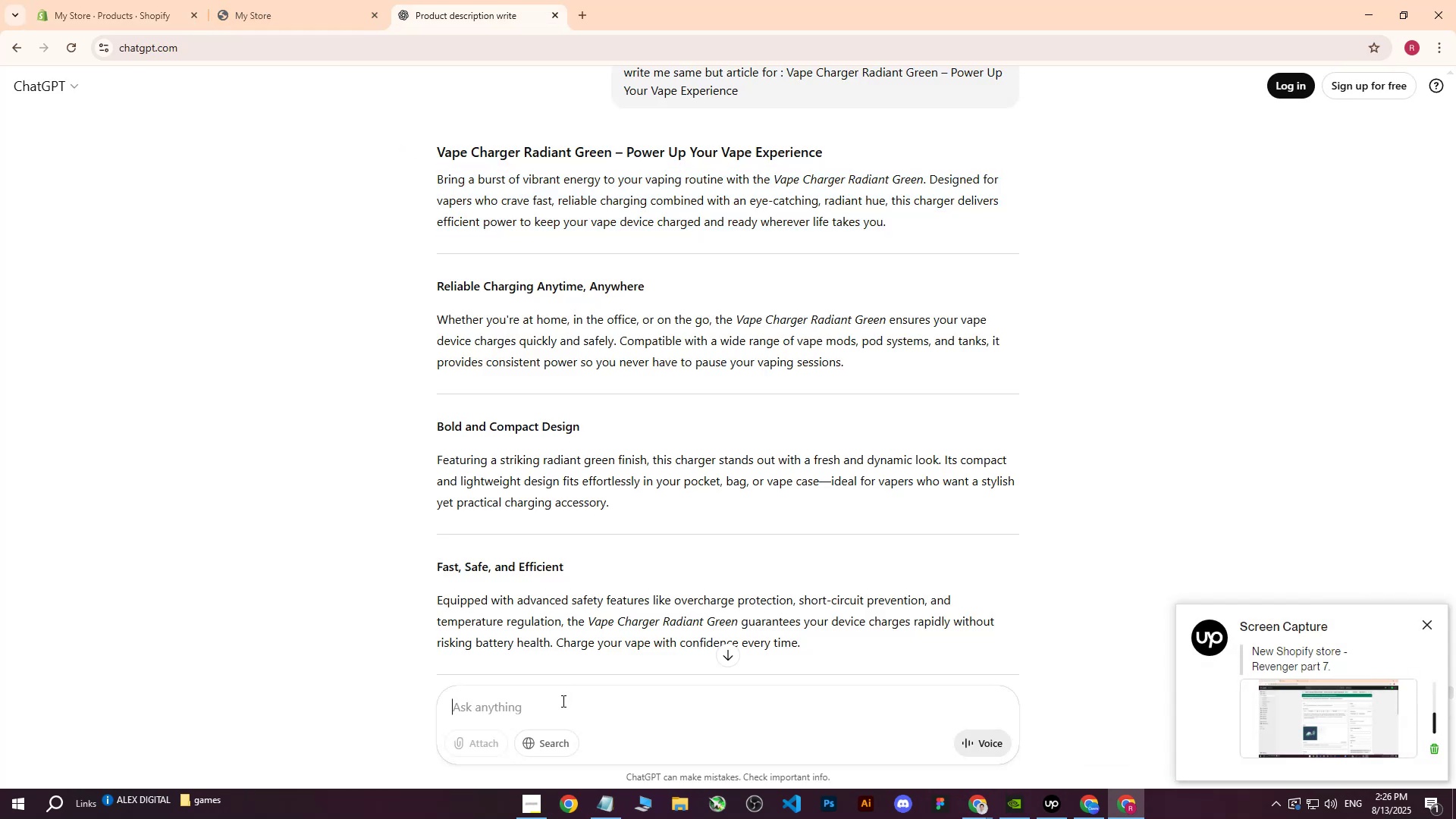 
type(what else bs)
key(Backspace)
type(eside product )
key(Backspace)
type(,refill and cases i could include in shop for vapes)
 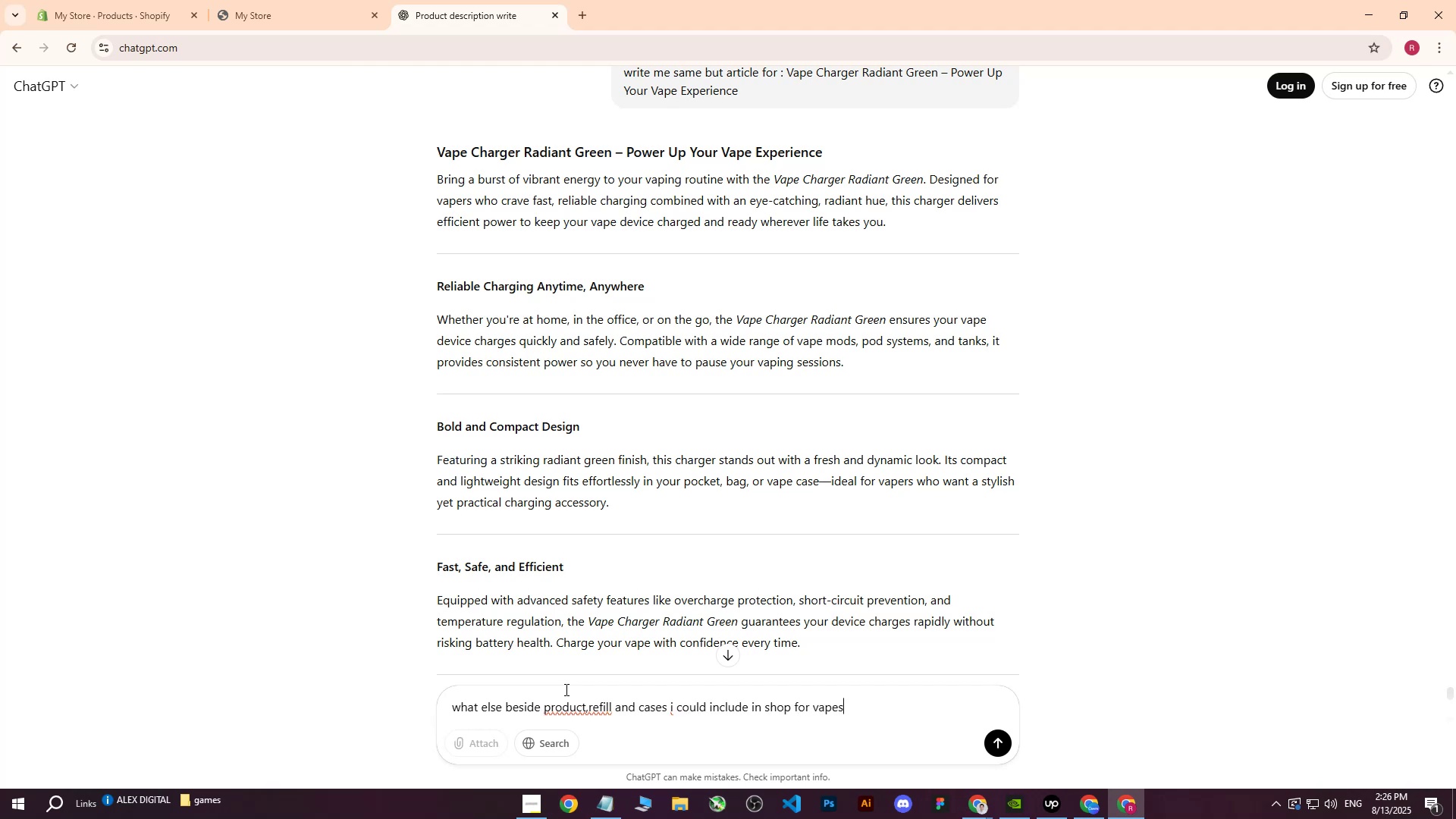 
key(Enter)
 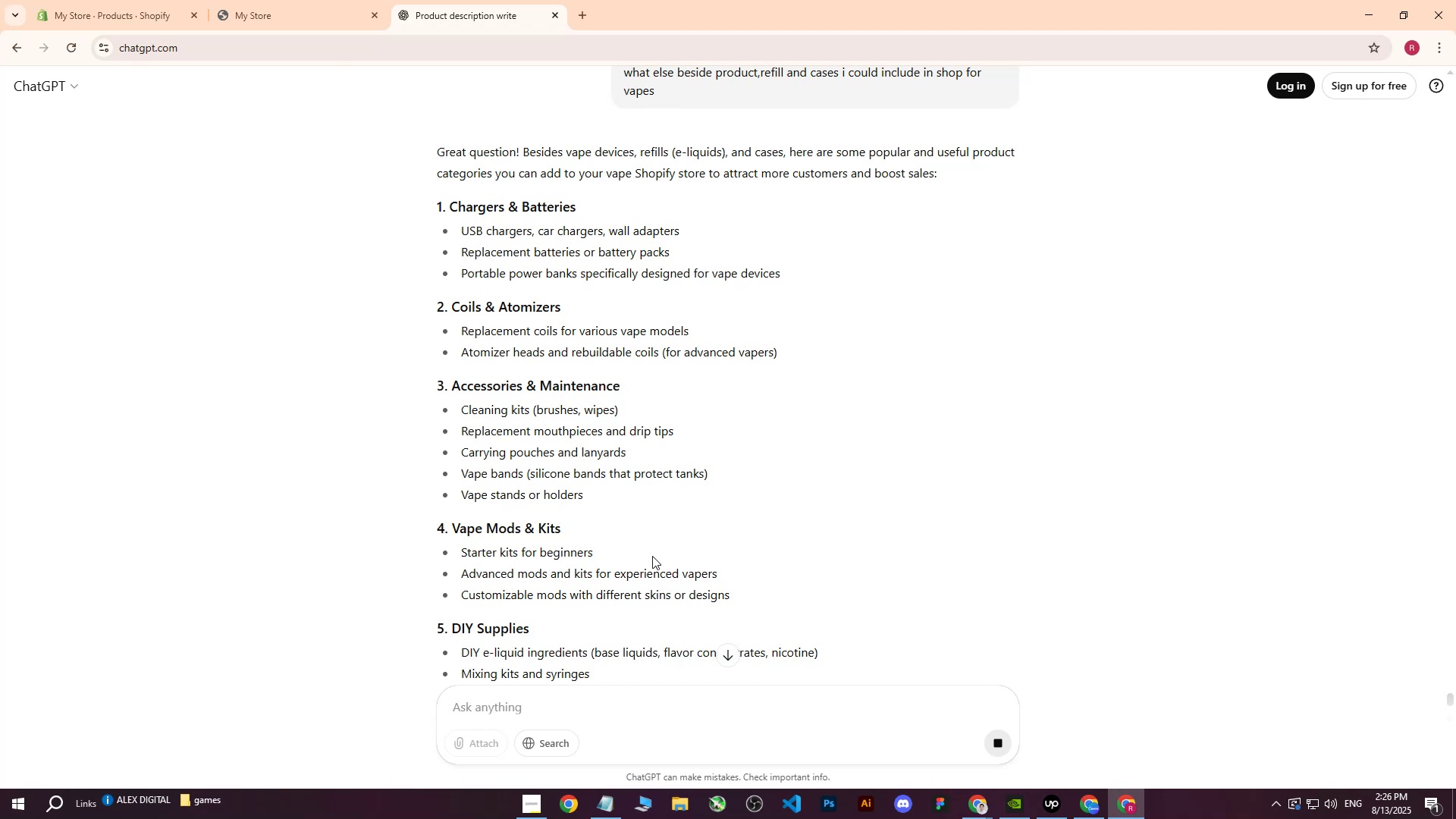 
wait(5.23)
 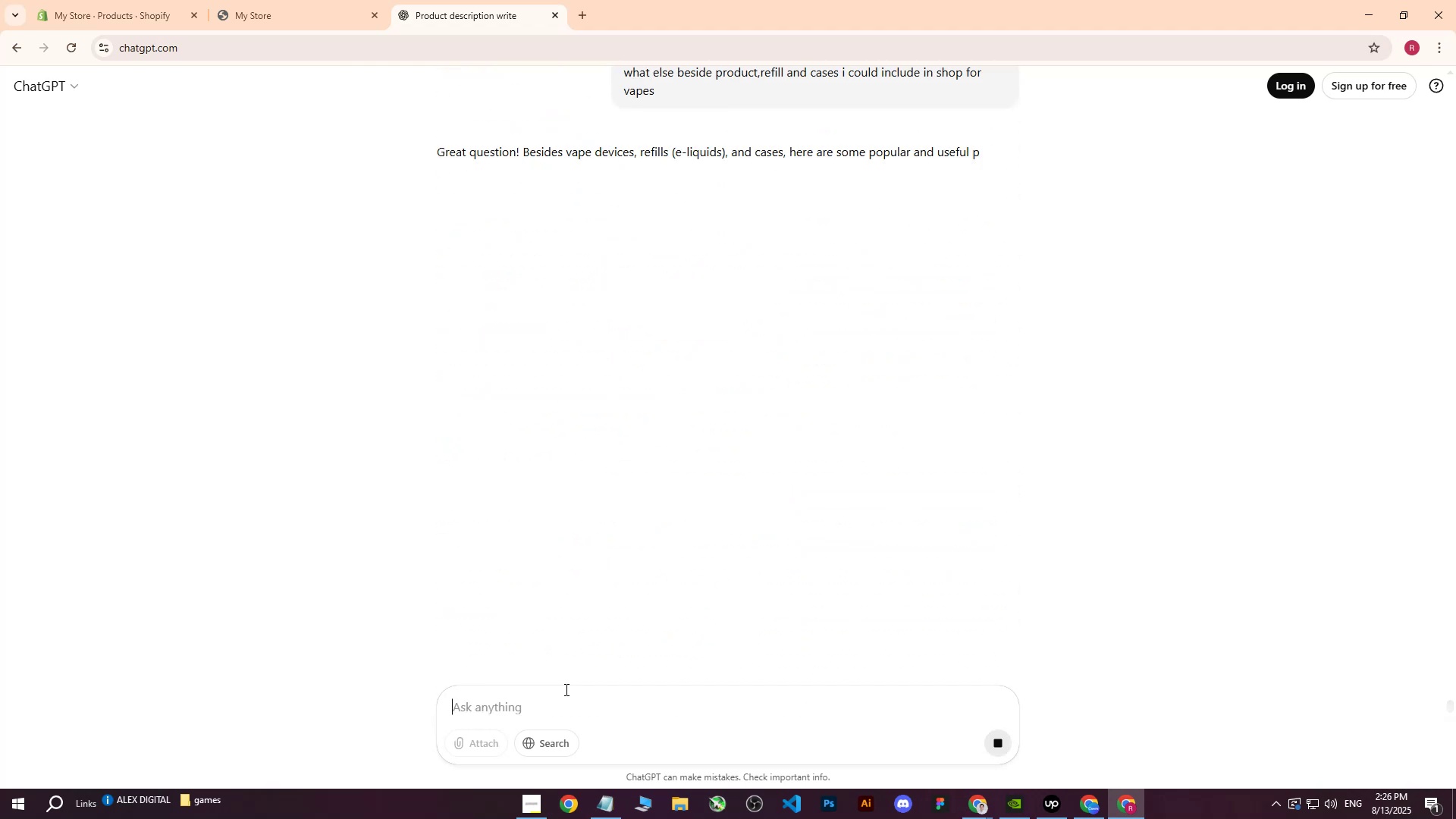 
scroll: coordinate [667, 393], scroll_direction: down, amount: 8.0
 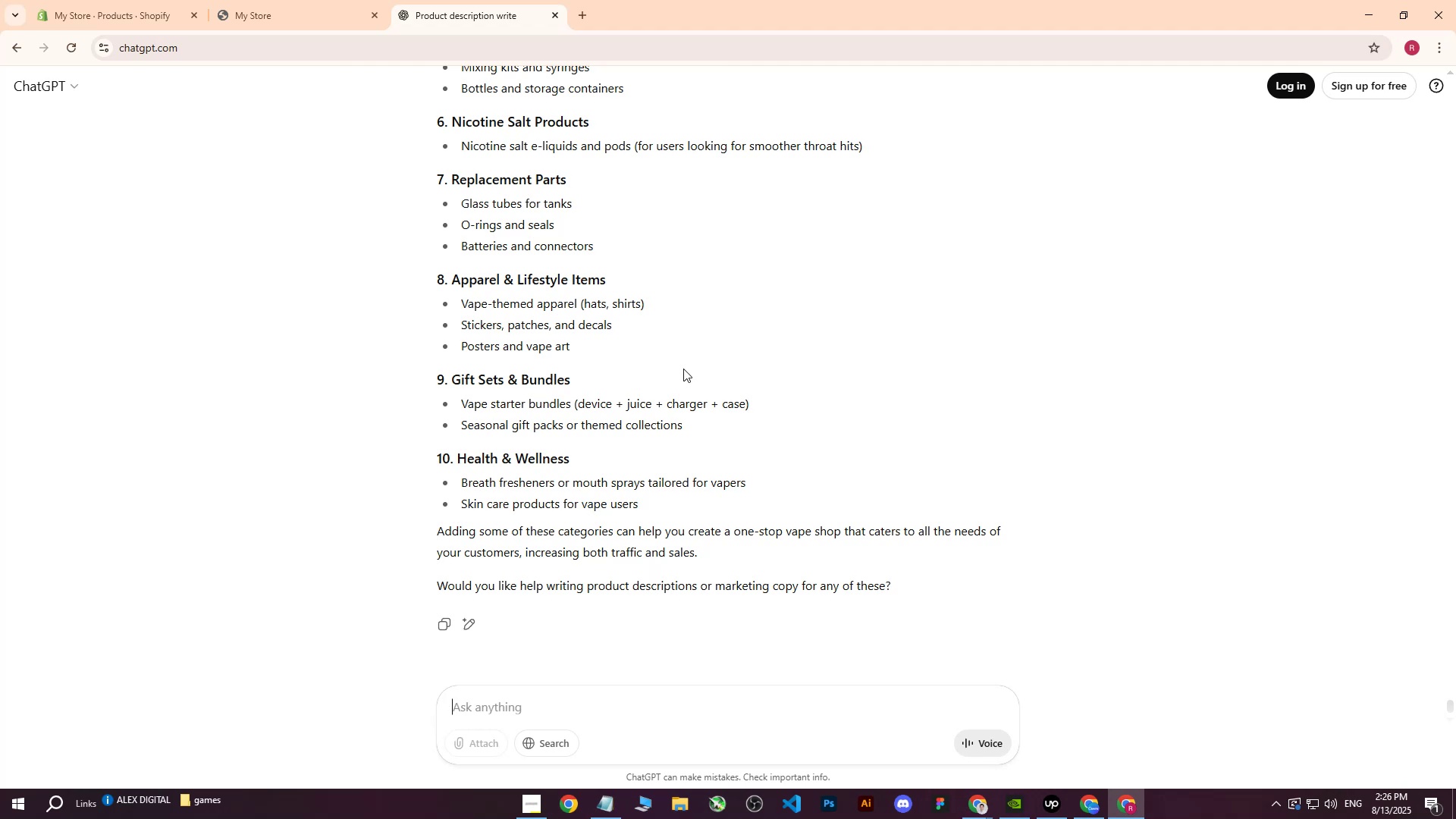 
wait(17.74)
 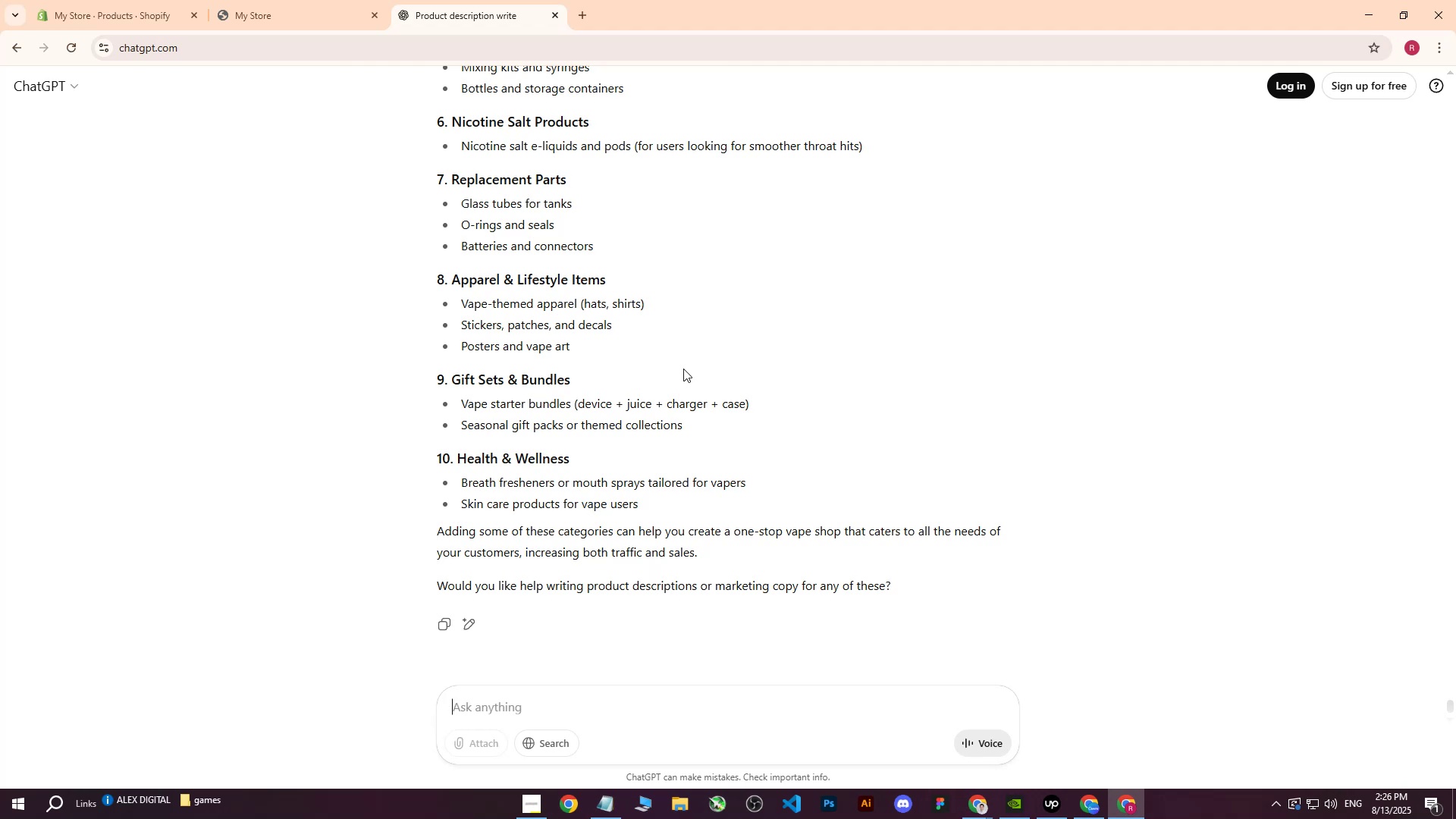 
left_click([1084, 802])
 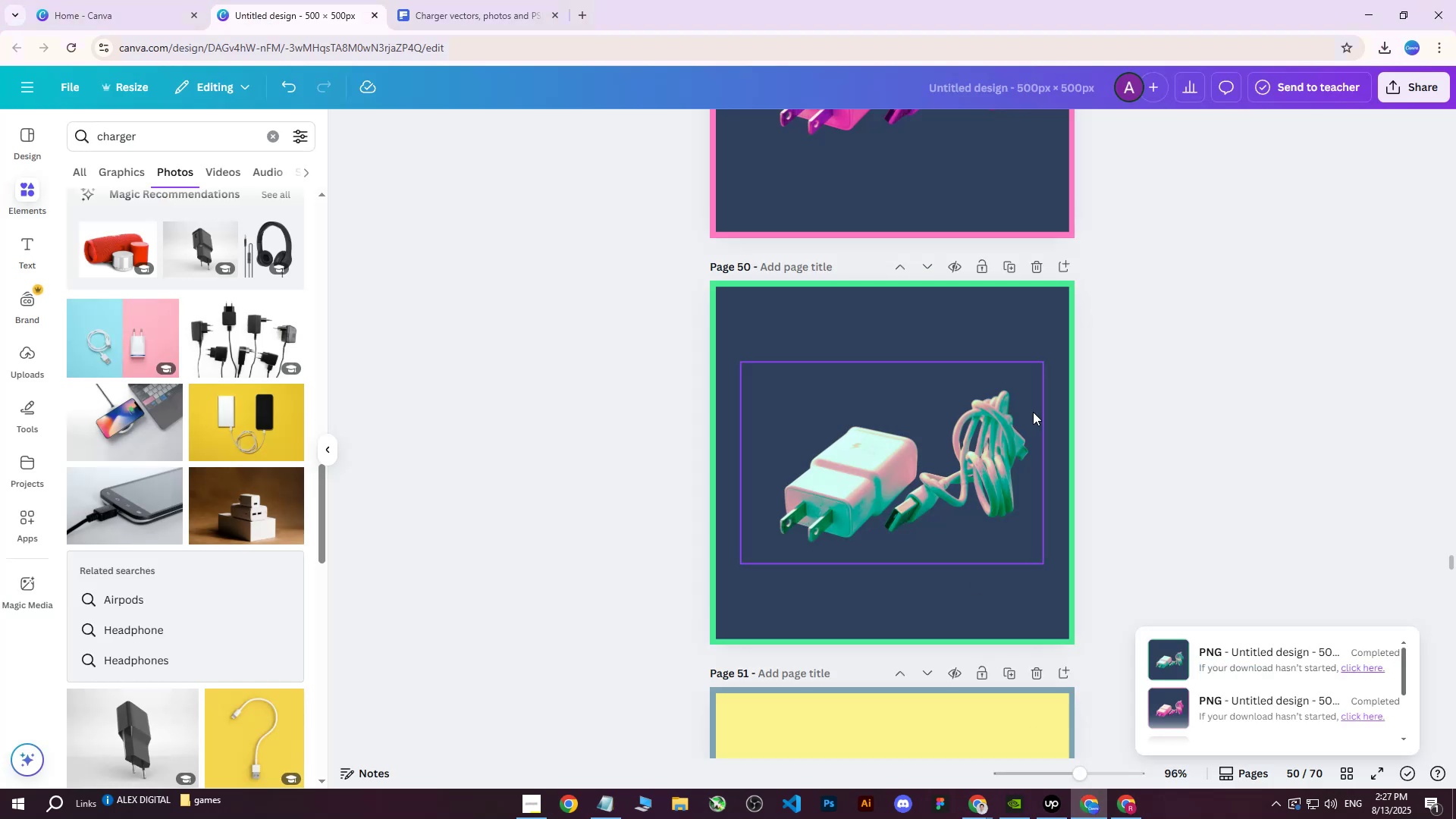 
scroll: coordinate [990, 475], scroll_direction: down, amount: 45.0
 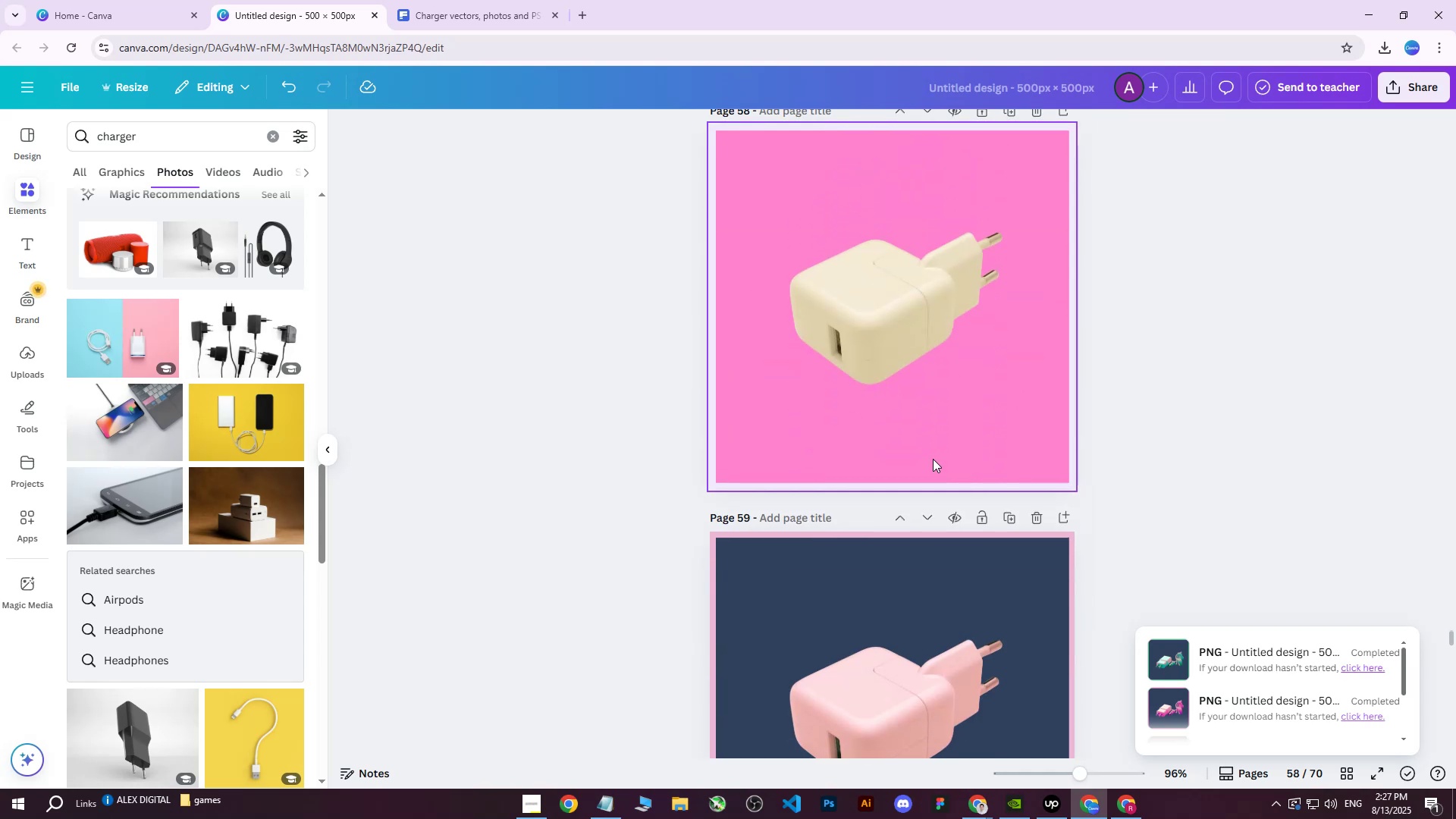 
scroll: coordinate [748, 457], scroll_direction: up, amount: 3.0
 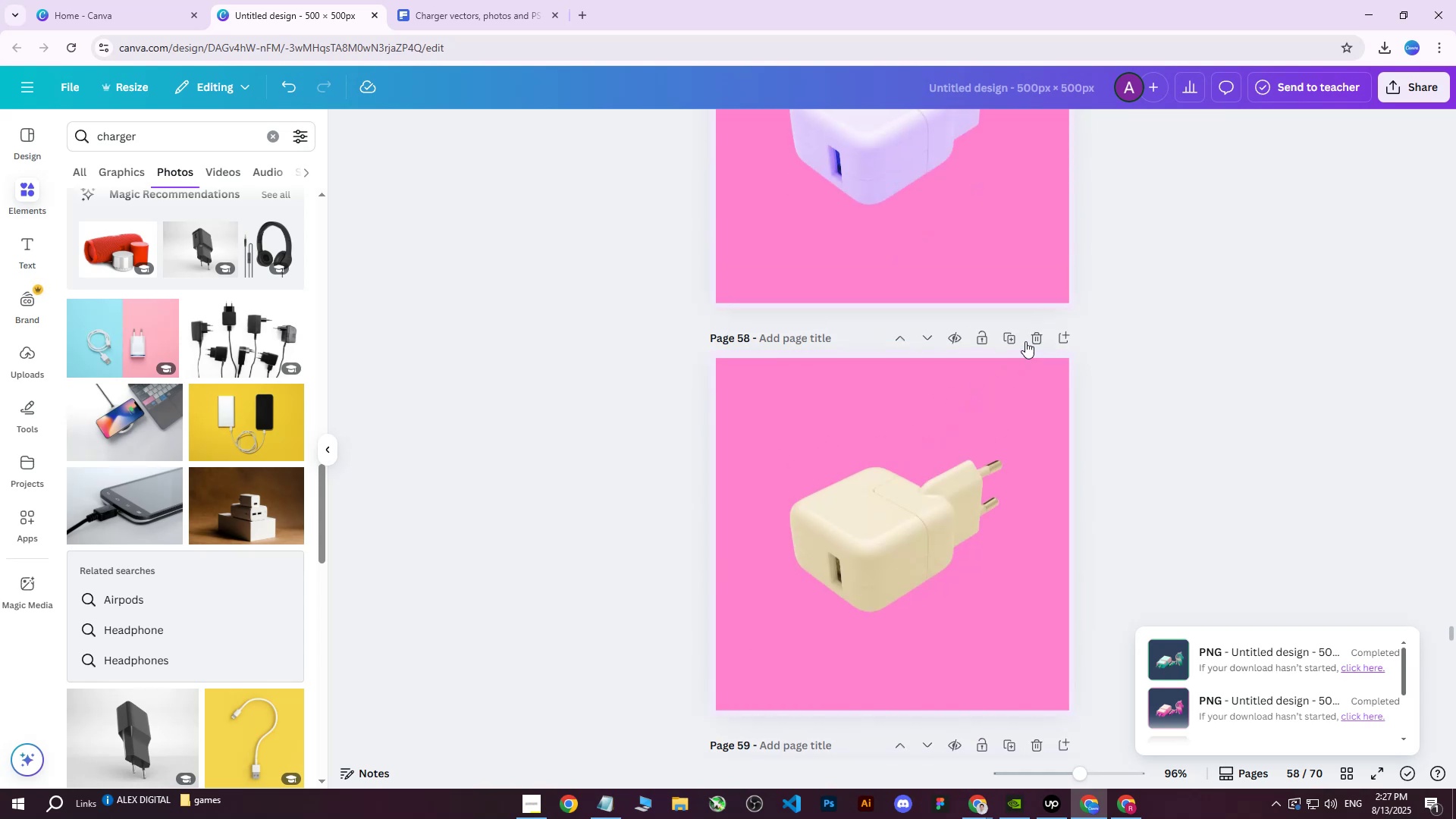 
left_click([1031, 337])
 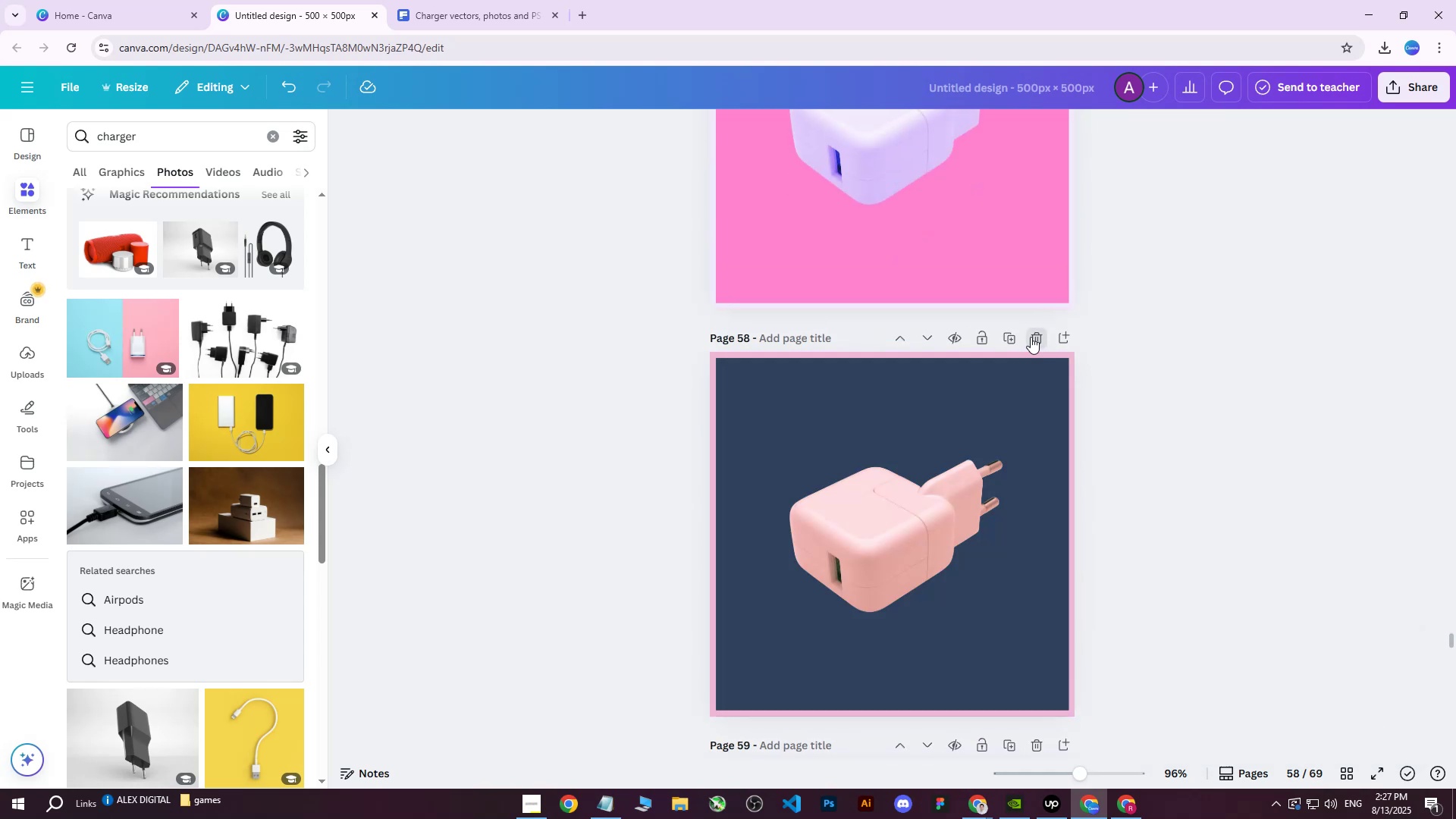 
scroll: coordinate [1021, 355], scroll_direction: up, amount: 4.0
 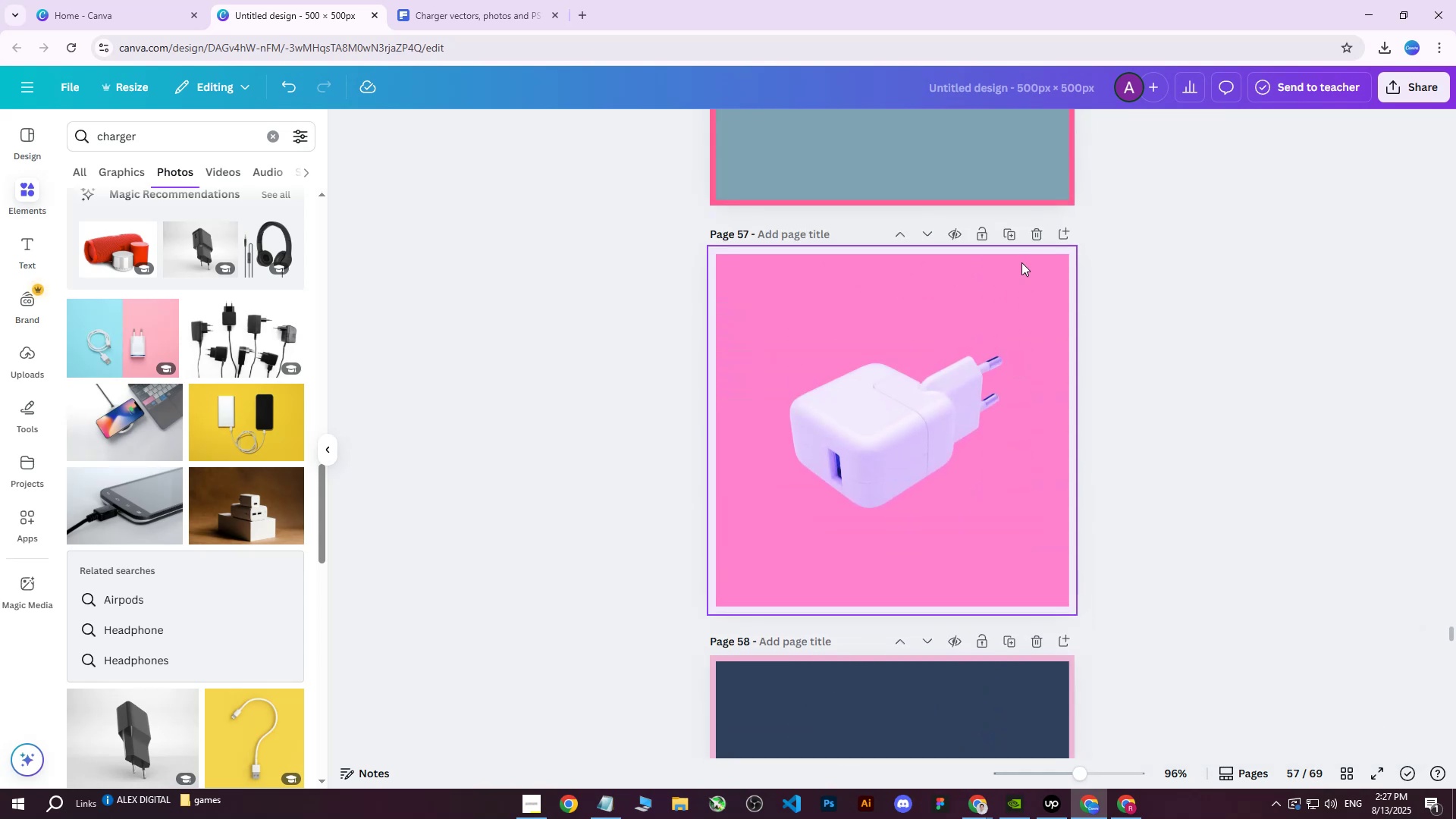 
left_click([1033, 232])
 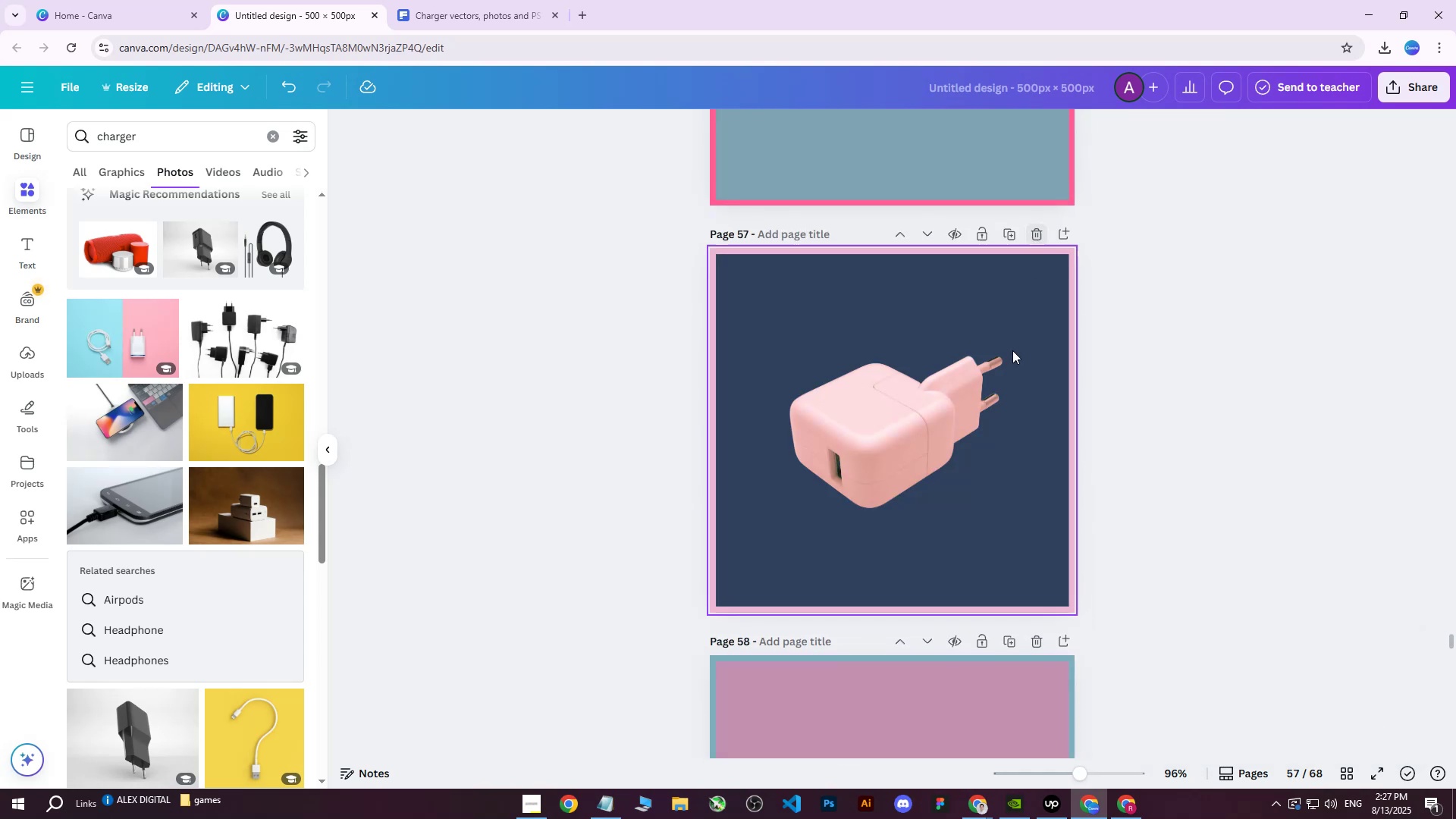 
scroll: coordinate [948, 476], scroll_direction: up, amount: 1.0
 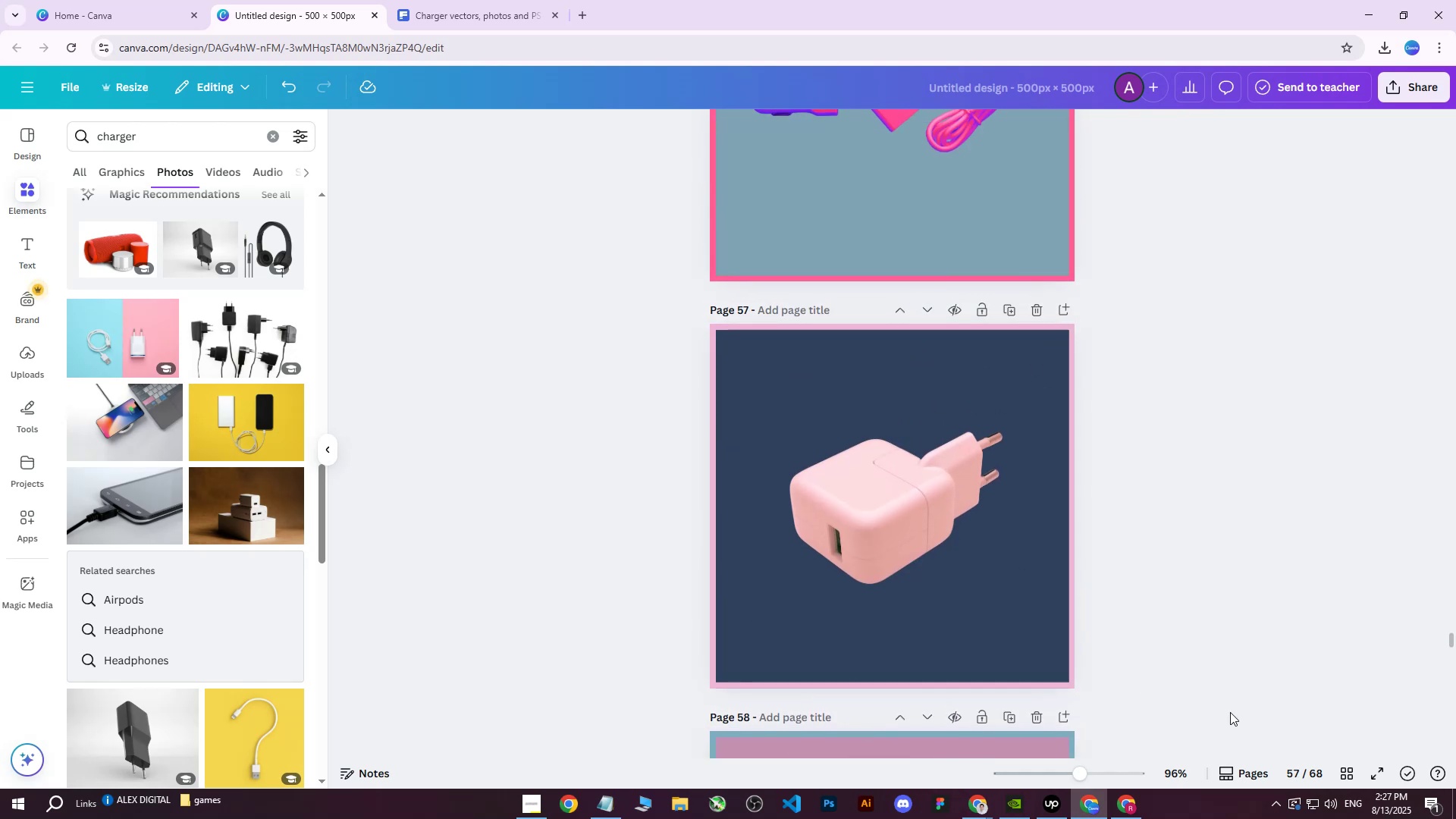 
left_click([1344, 768])
 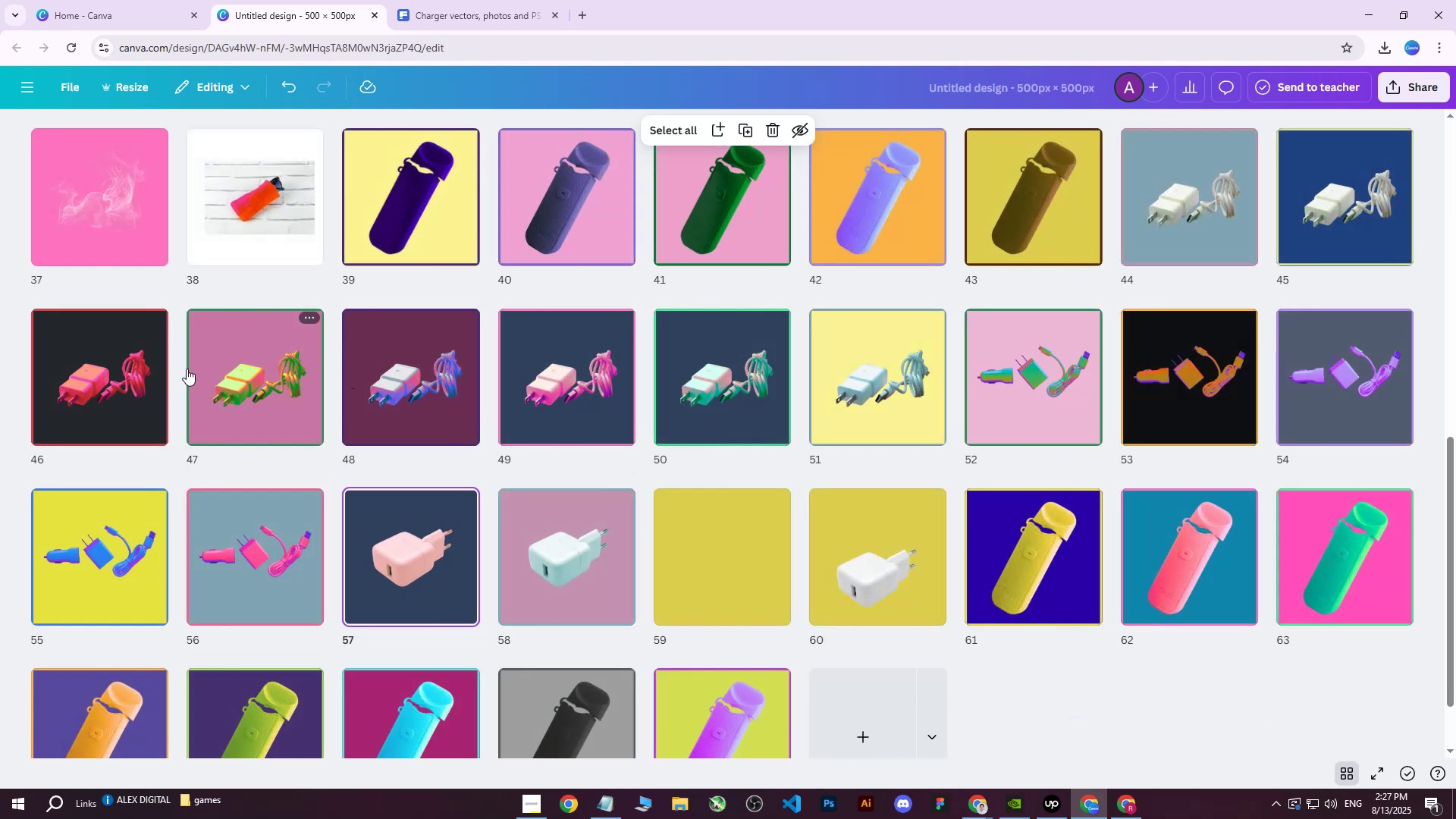 
left_click_drag(start_coordinate=[239, 382], to_coordinate=[797, 664])
 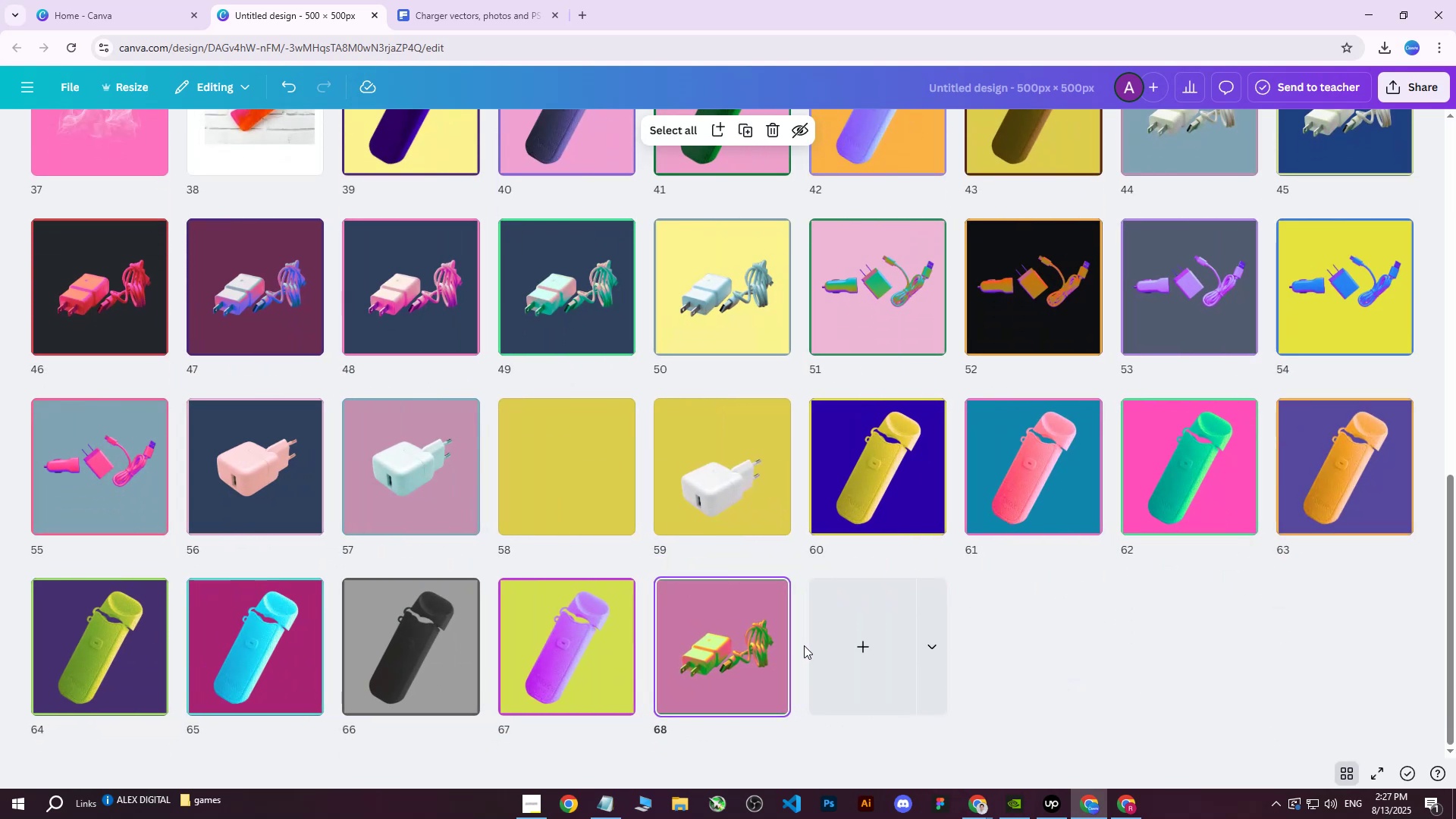 
scroll: coordinate [424, 466], scroll_direction: down, amount: 2.0
 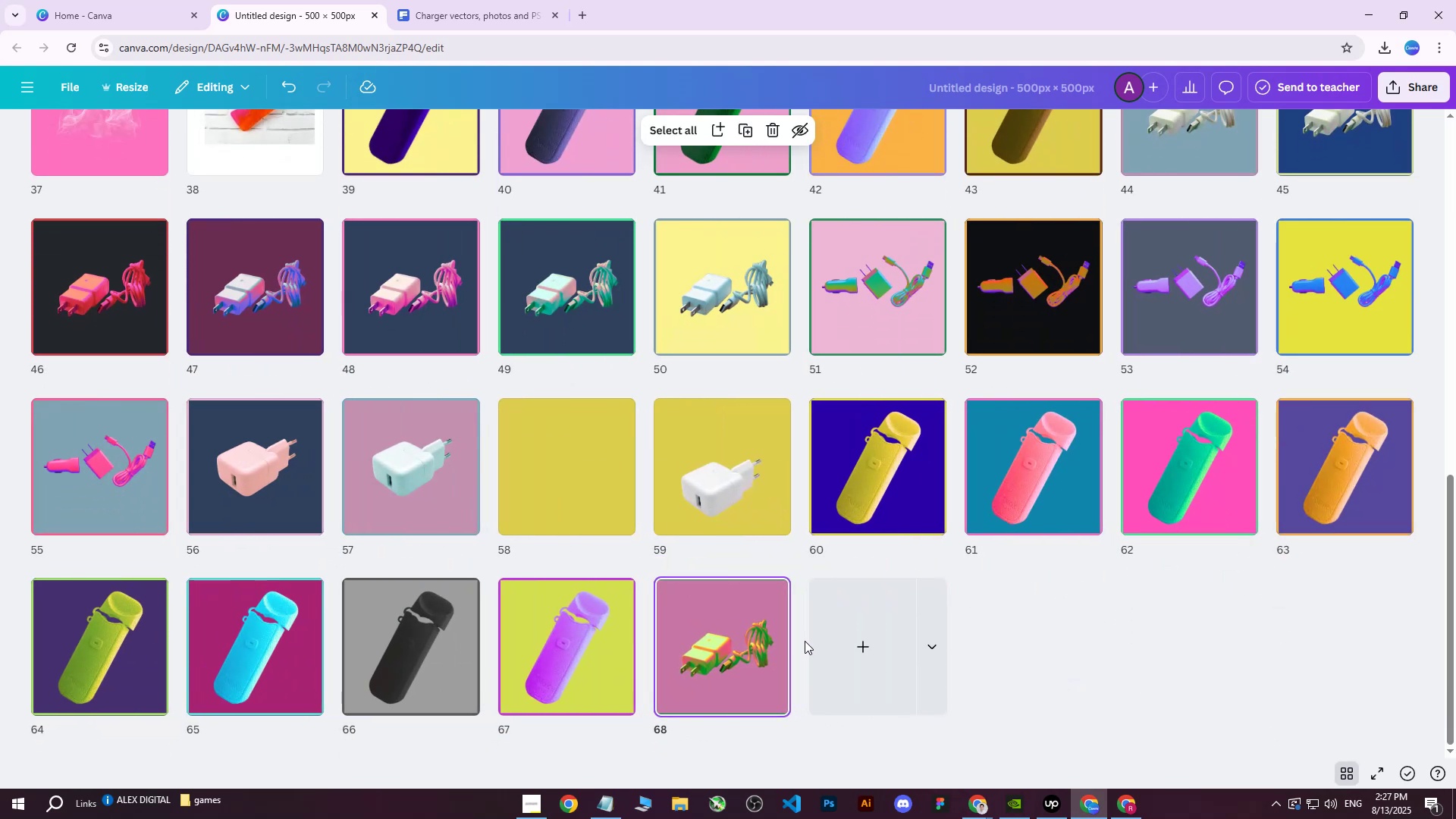 
double_click([670, 632])
 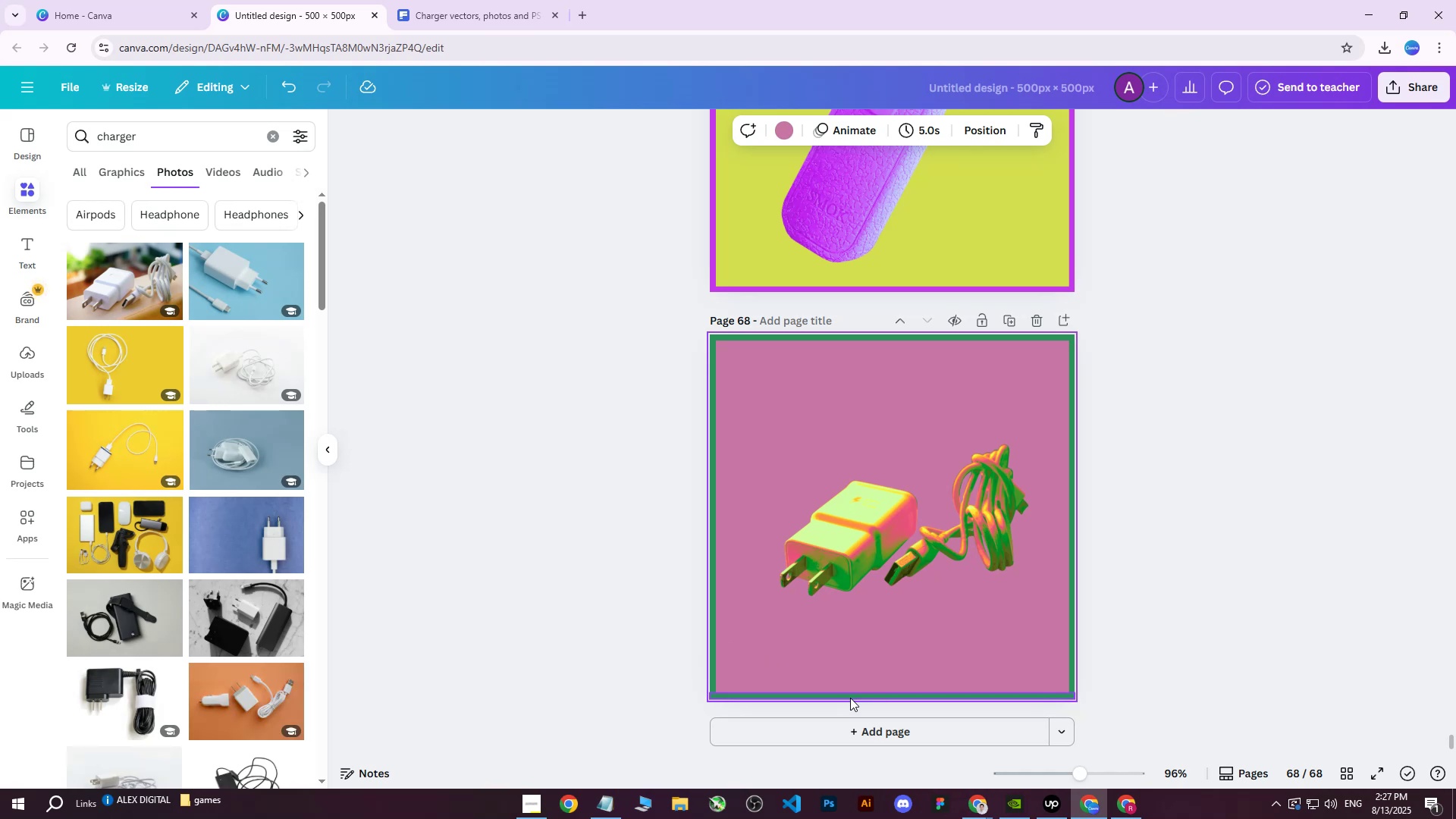 
scroll: coordinate [855, 583], scroll_direction: down, amount: 1.0
 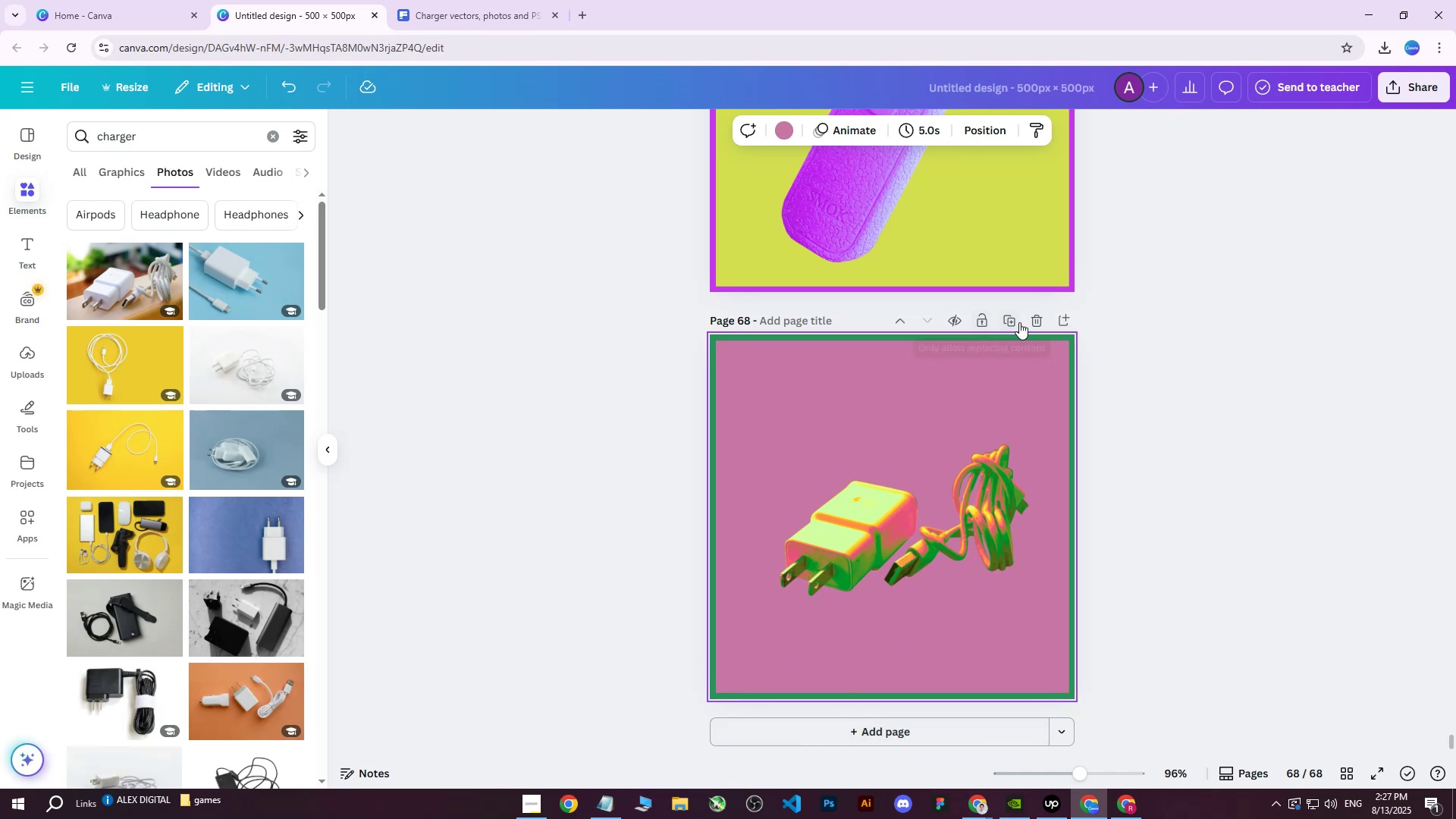 
double_click([1015, 322])
 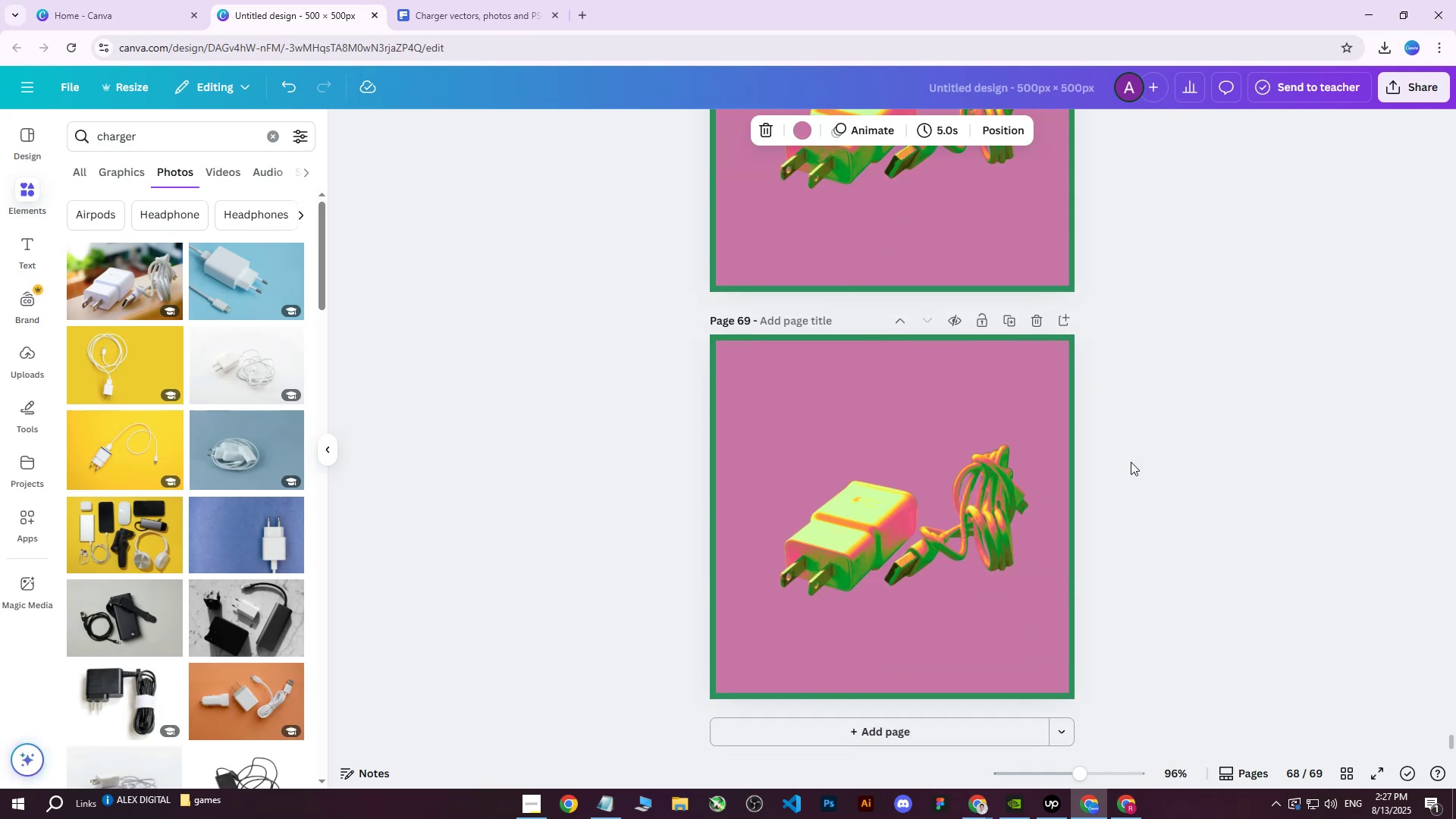 
scroll: coordinate [1128, 465], scroll_direction: down, amount: 1.0
 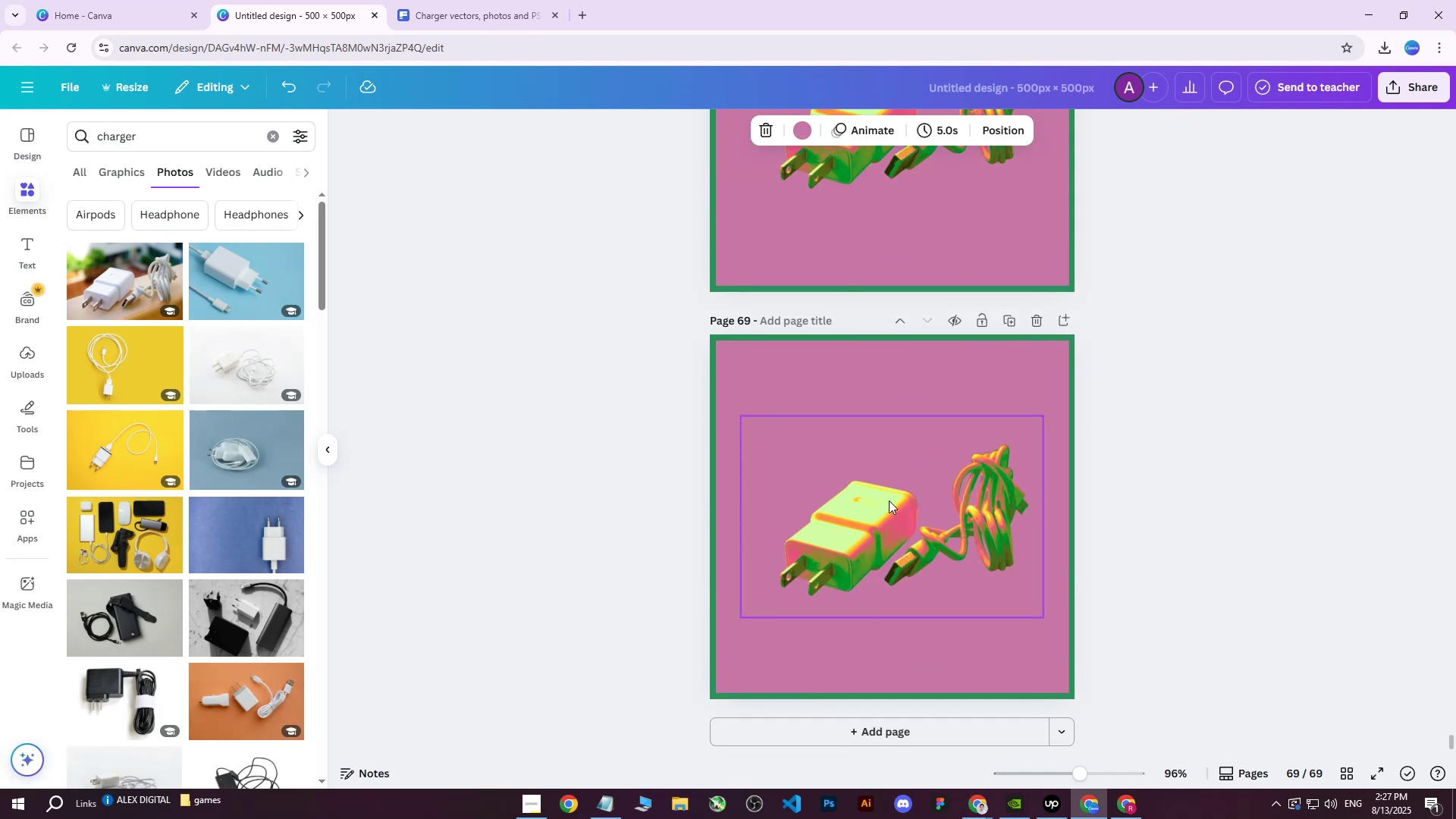 
left_click([888, 500])
 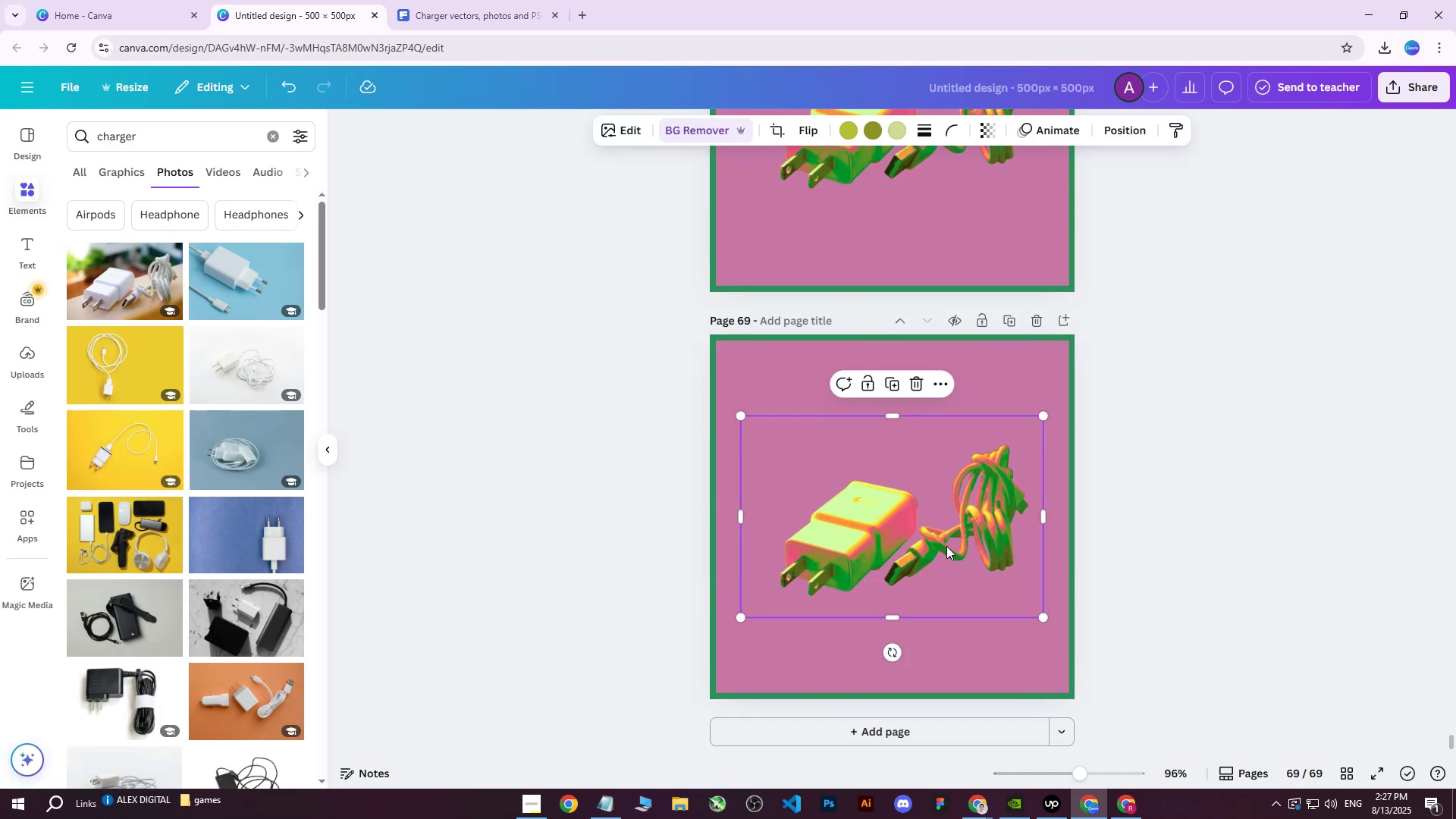 
left_click_drag(start_coordinate=[928, 534], to_coordinate=[915, 558])
 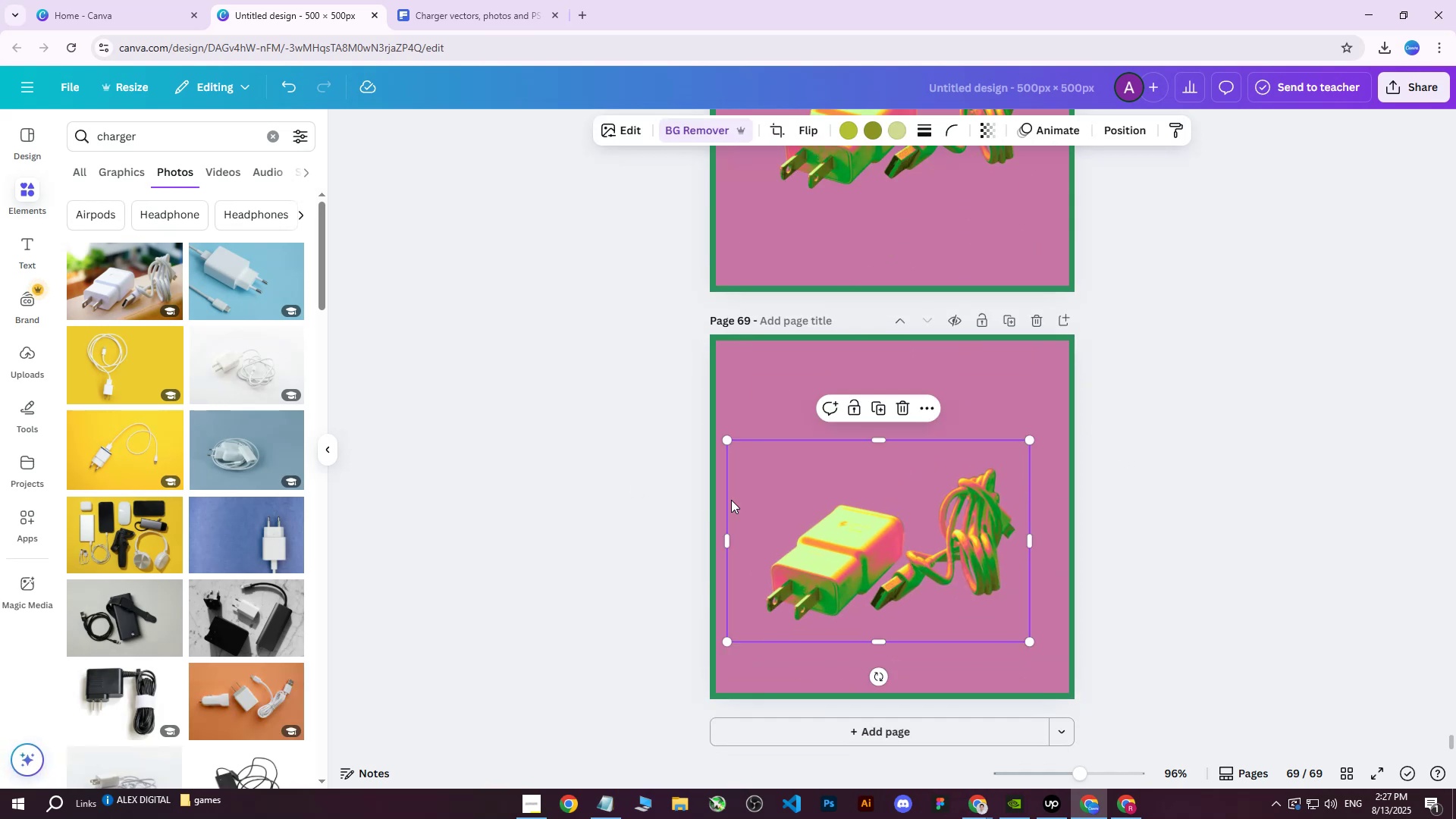 
left_click([33, 353])
 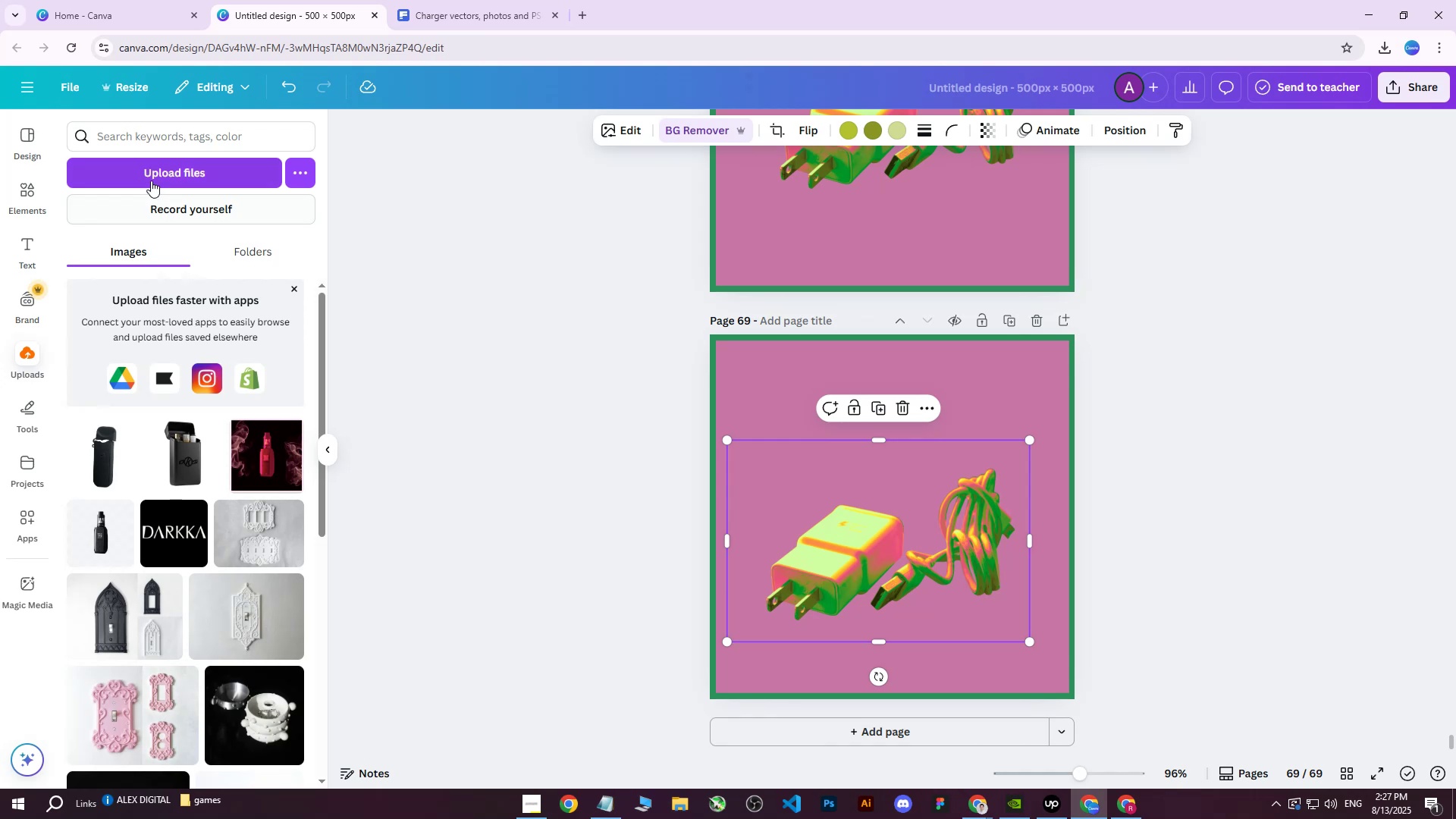 
left_click([160, 171])
 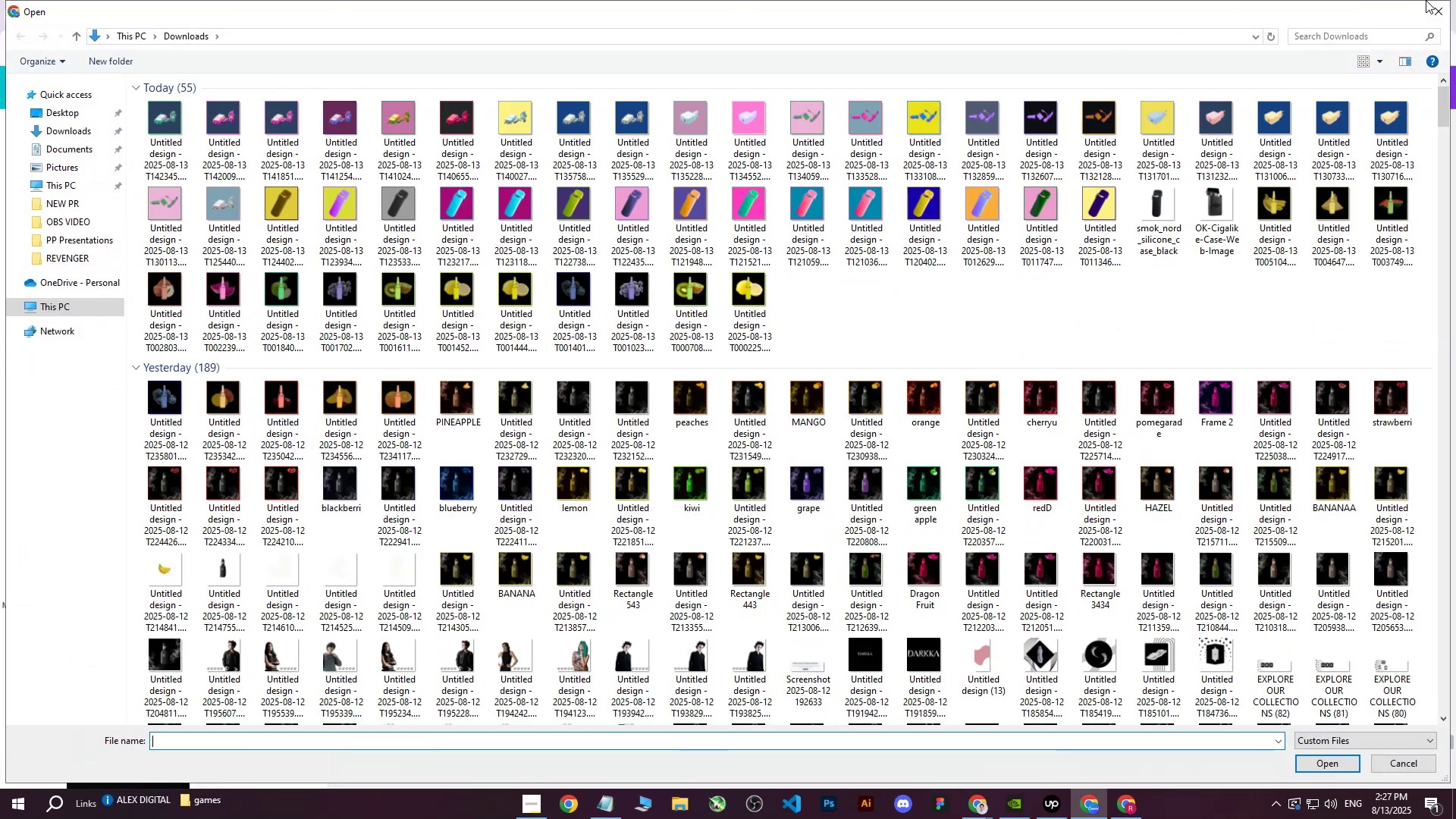 
left_click([1440, 5])
 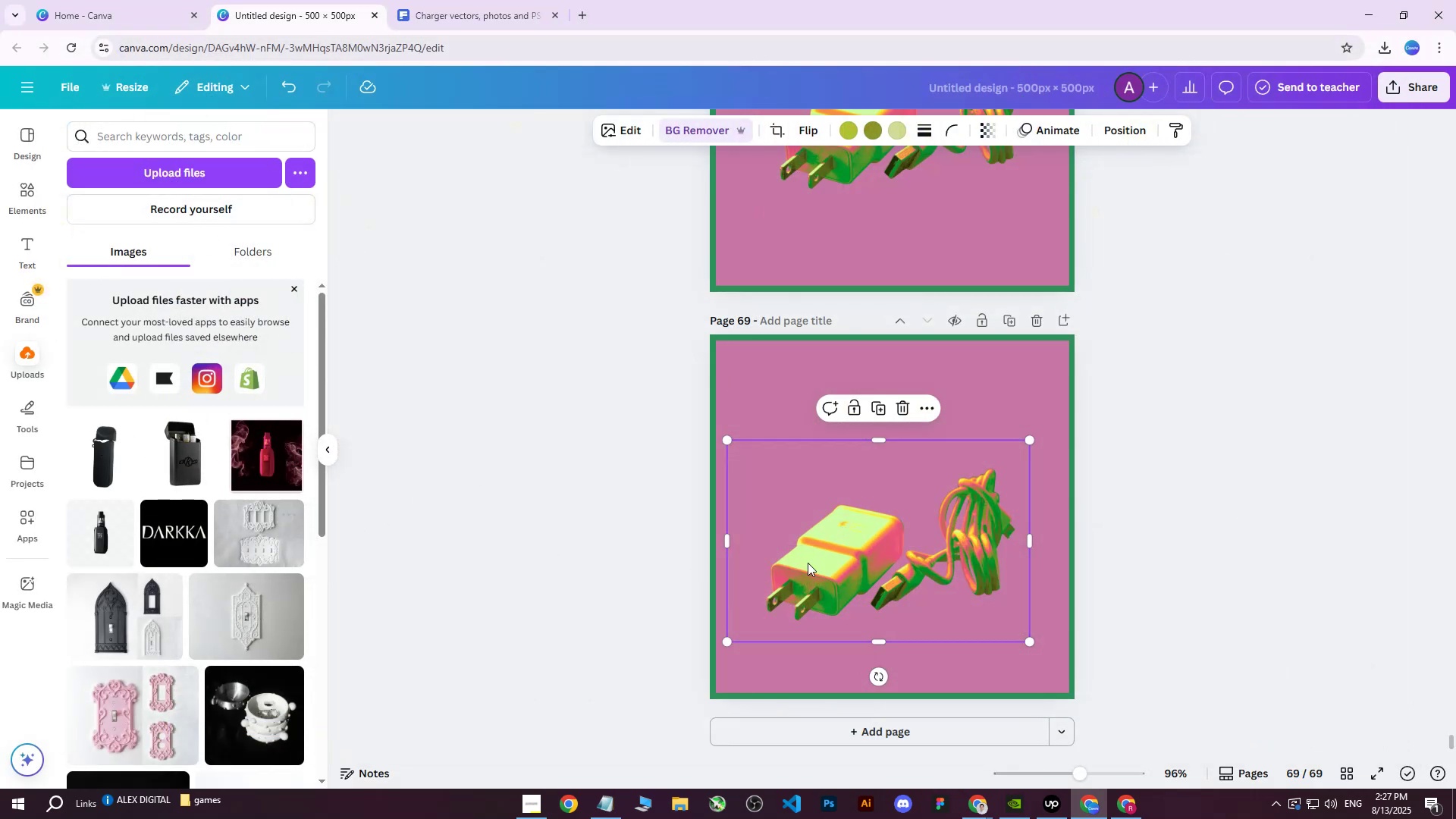 
scroll: coordinate [876, 503], scroll_direction: up, amount: 9.0
 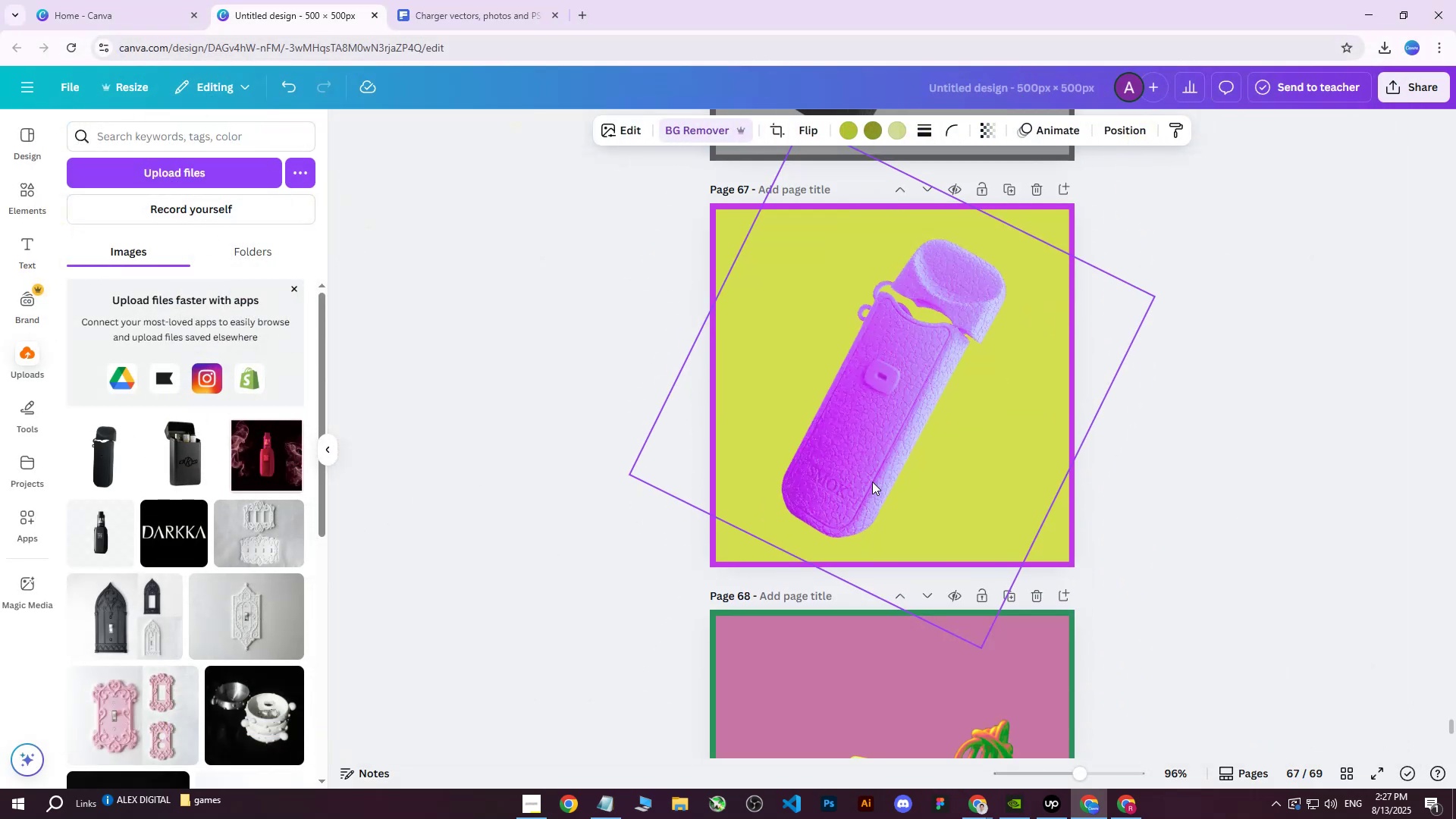 
scroll: coordinate [872, 475], scroll_direction: down, amount: 2.0
 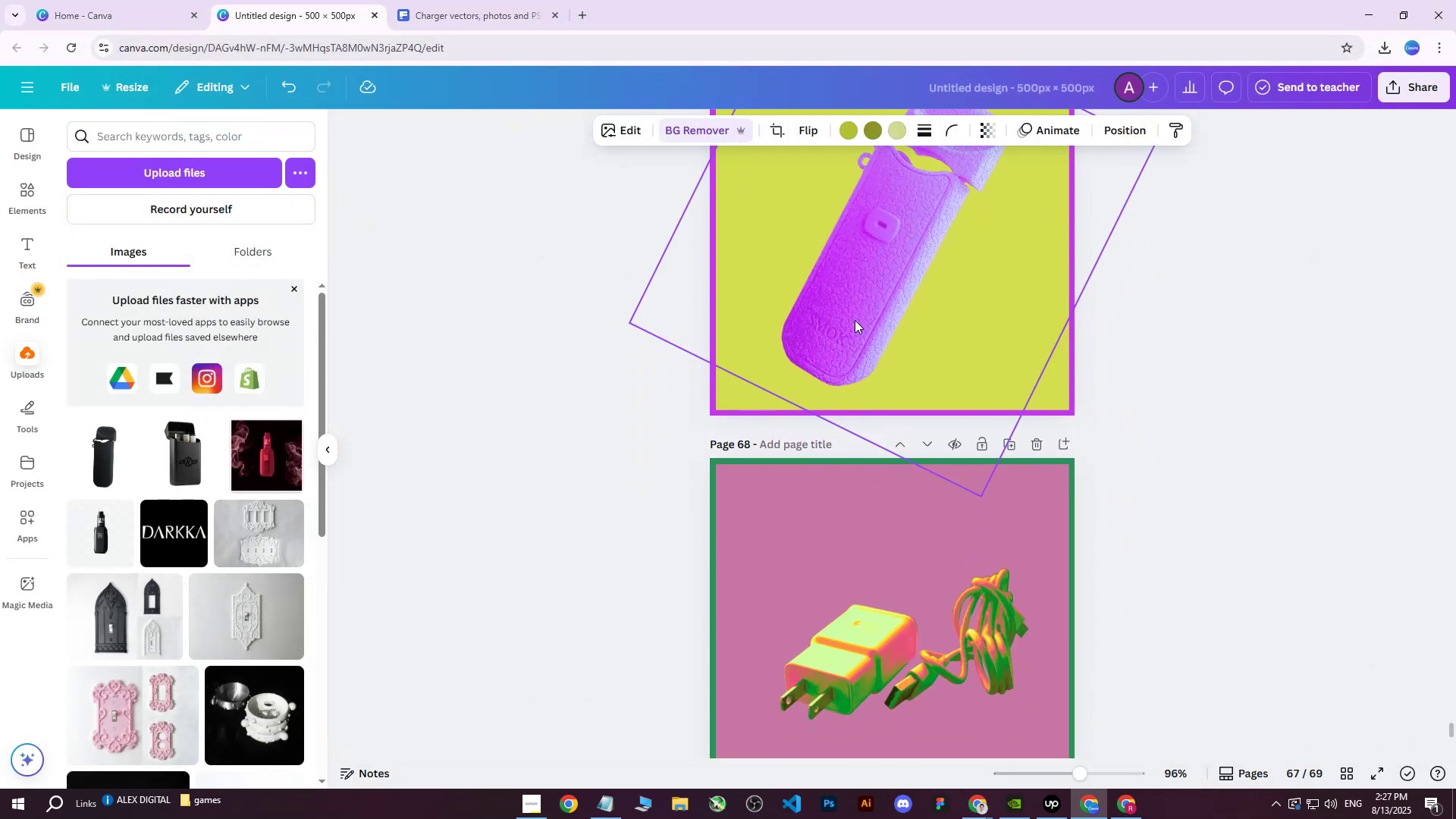 
left_click([855, 318])
 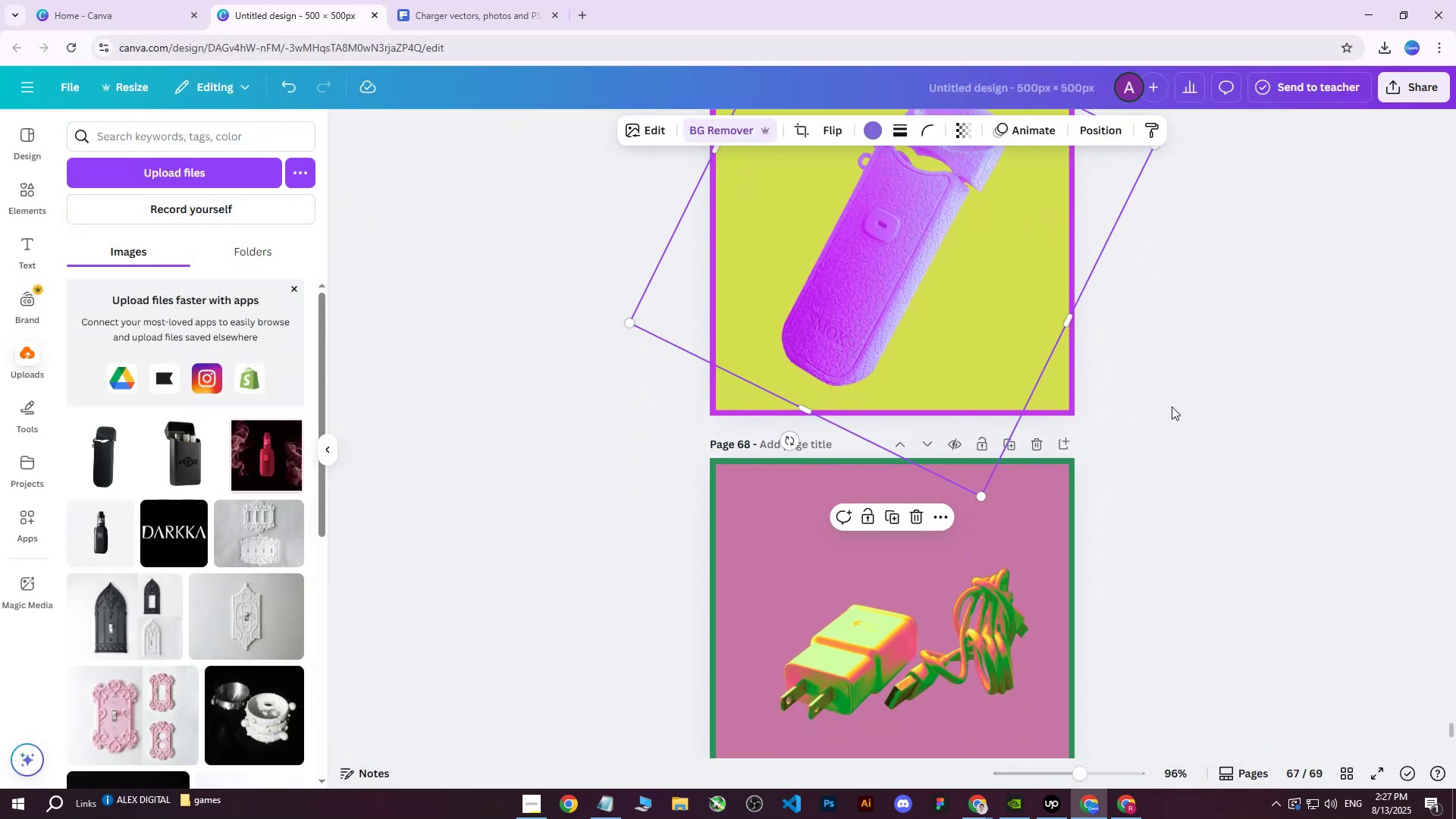 
hold_key(key=ControlLeft, duration=0.56)
scroll: coordinate [1065, 440], scroll_direction: none, amount: 0.0
 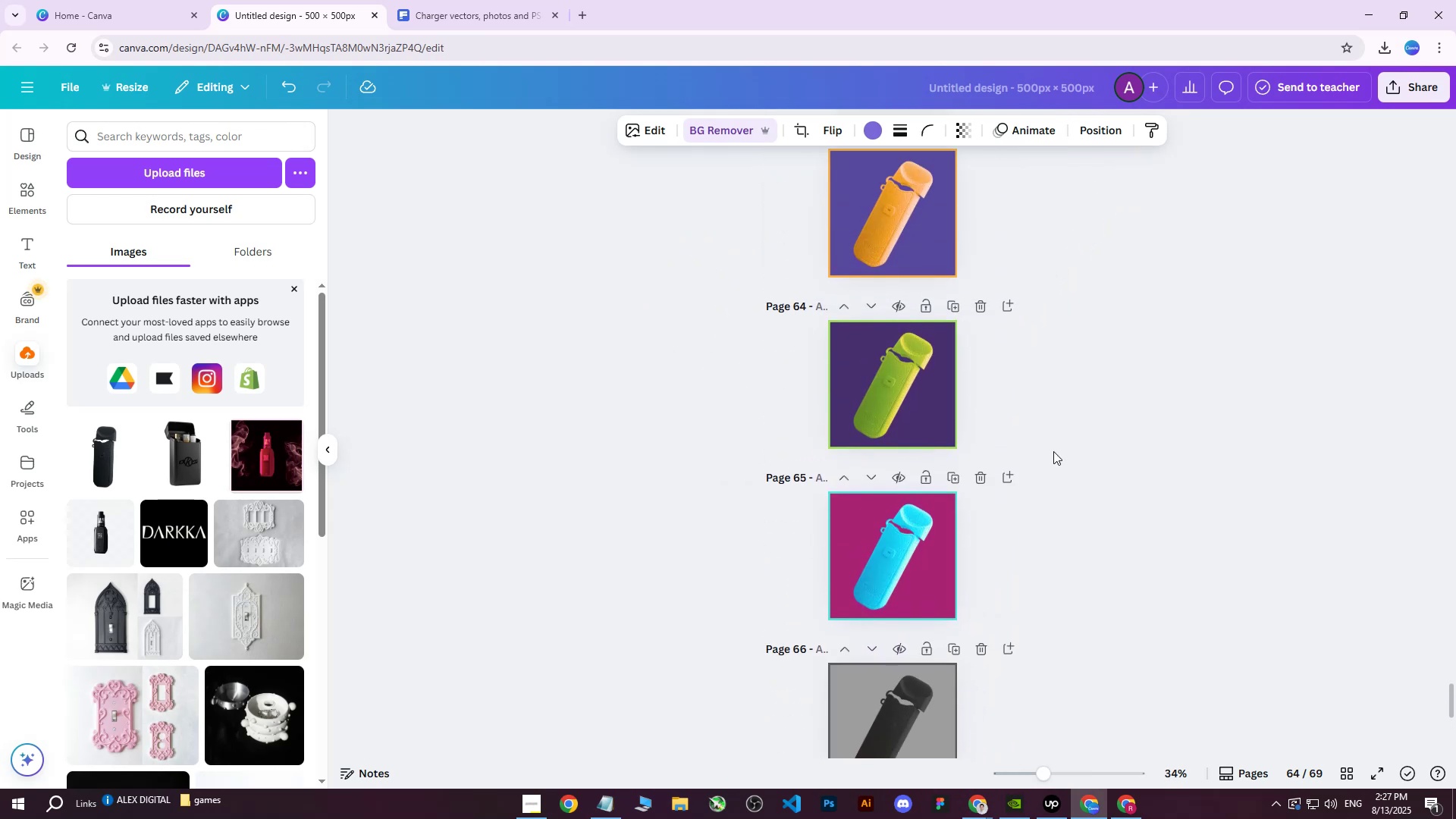 
scroll: coordinate [917, 514], scroll_direction: down, amount: 3.0
 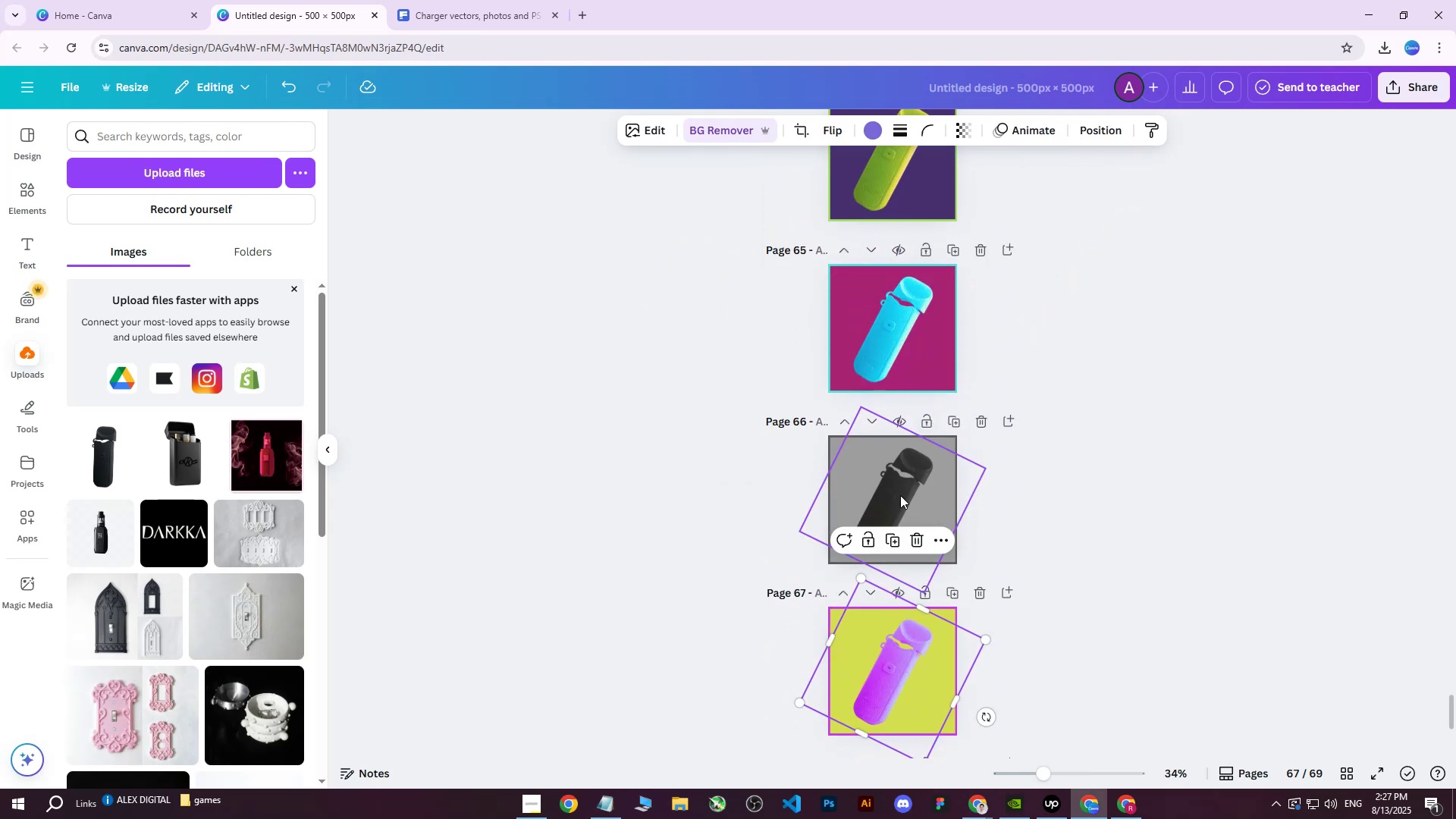 
left_click([898, 494])
 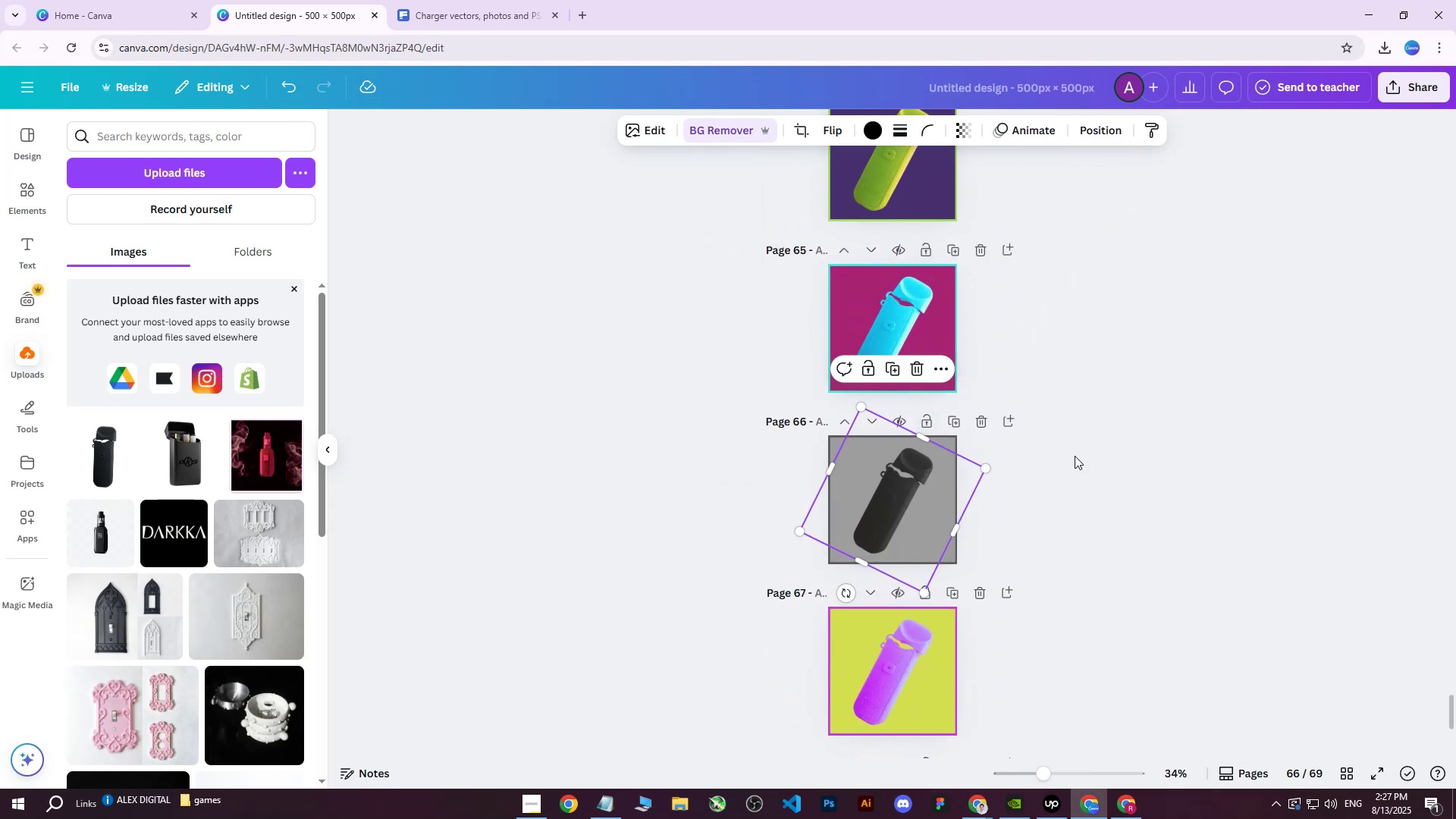 
scroll: coordinate [1077, 455], scroll_direction: down, amount: 6.0
 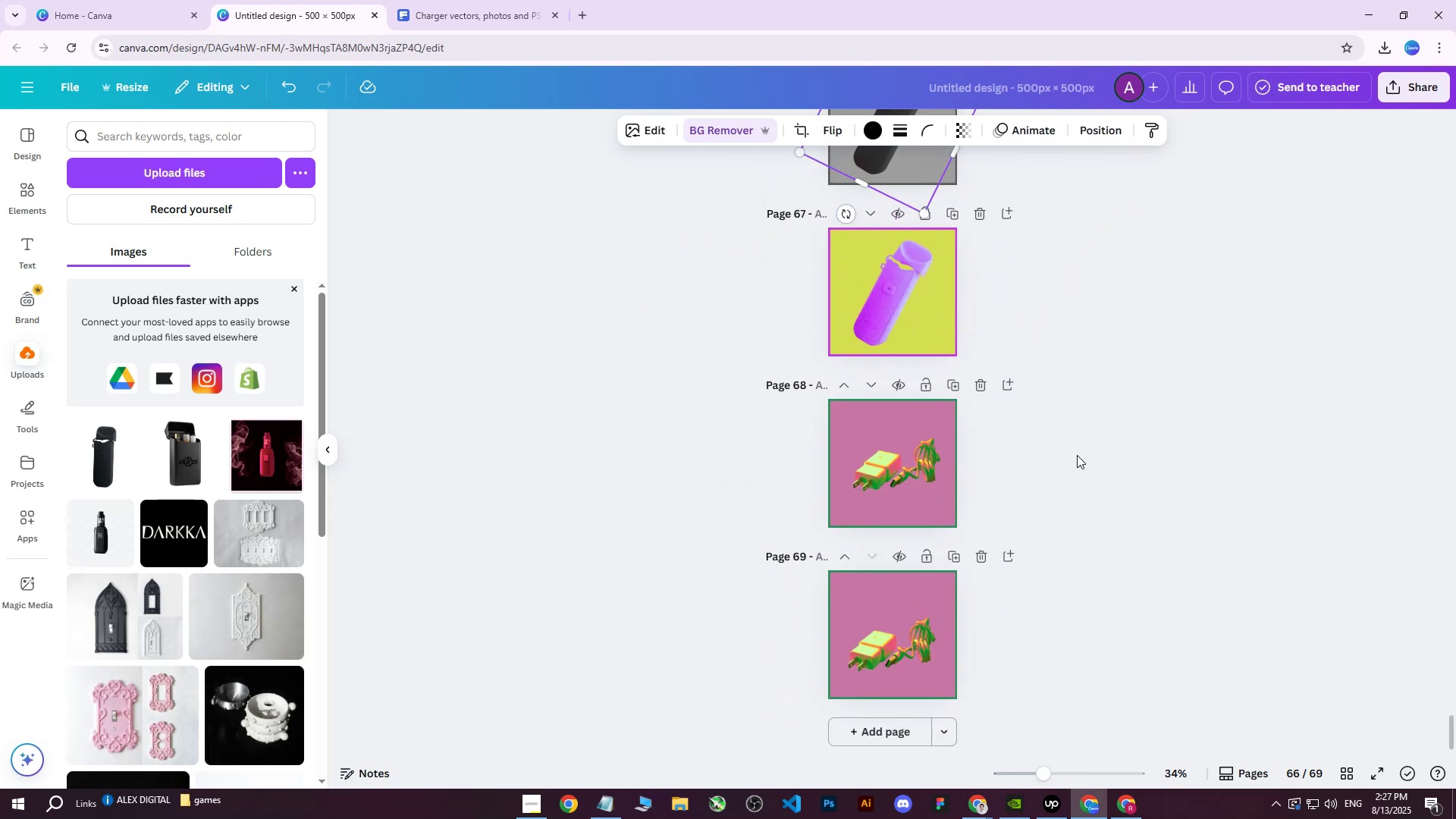 
scroll: coordinate [1072, 456], scroll_direction: up, amount: 33.0
 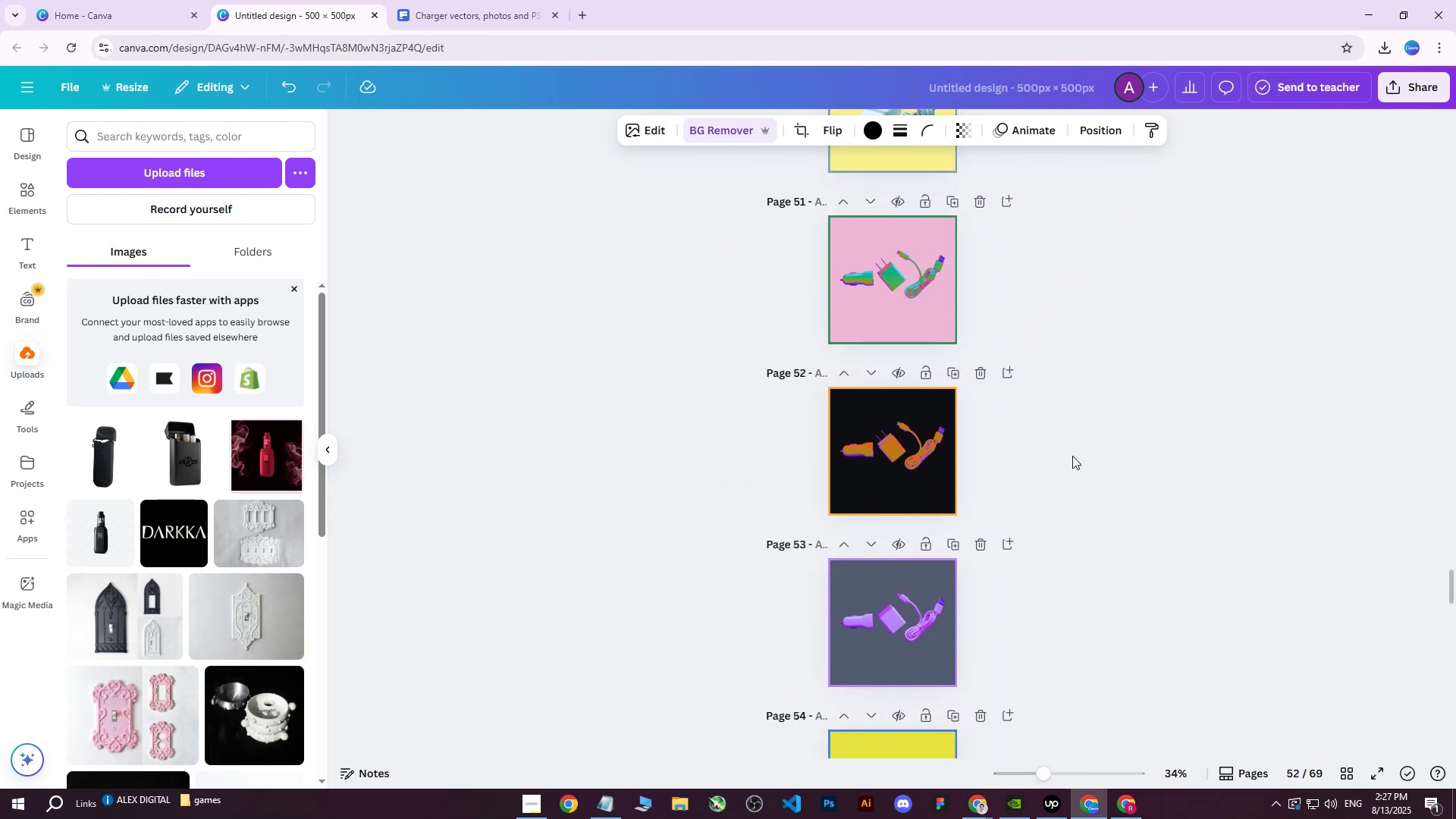 
scroll: coordinate [1072, 456], scroll_direction: down, amount: 2.0
 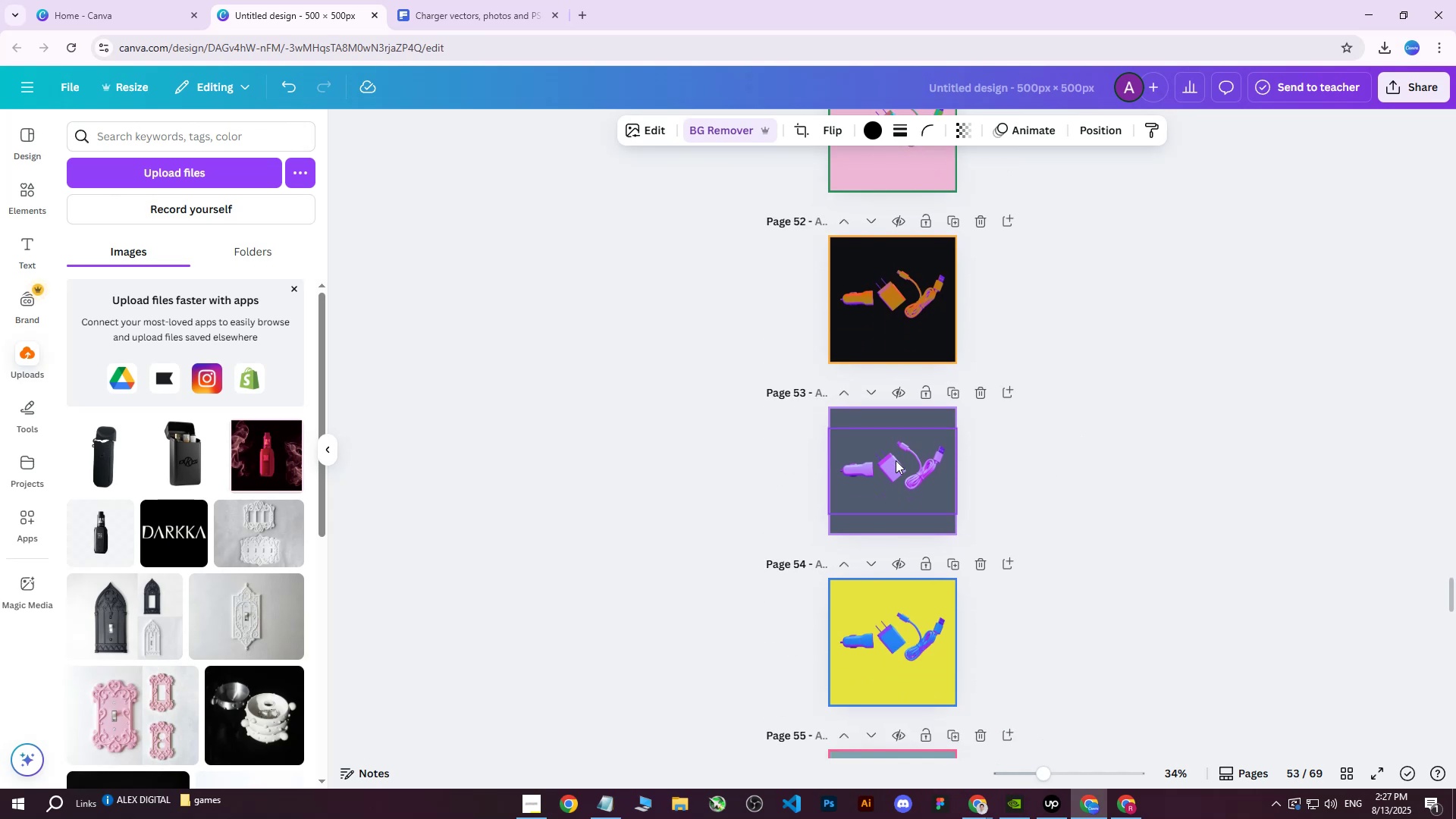 
left_click([896, 460])
 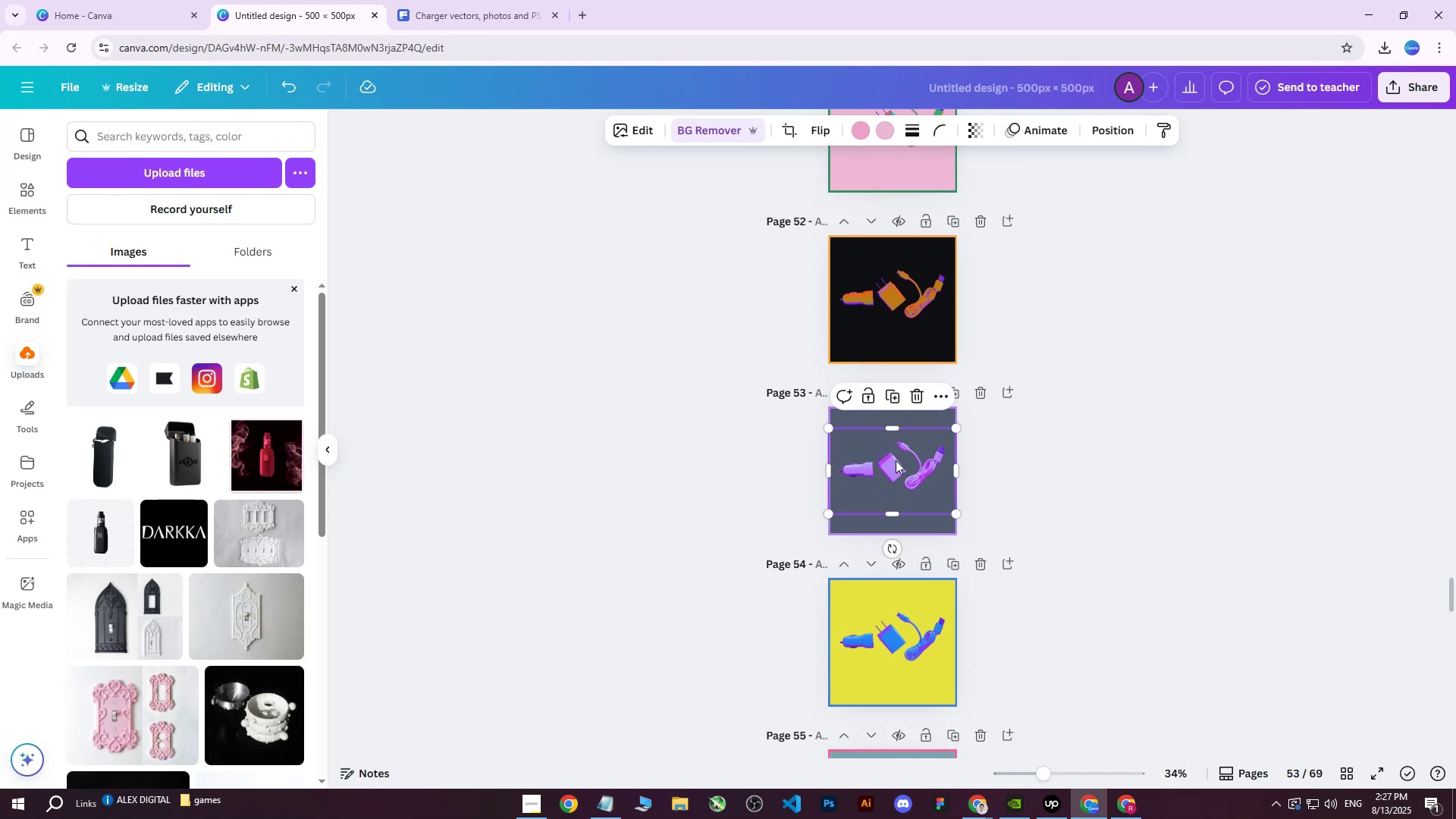 
right_click([896, 460])
 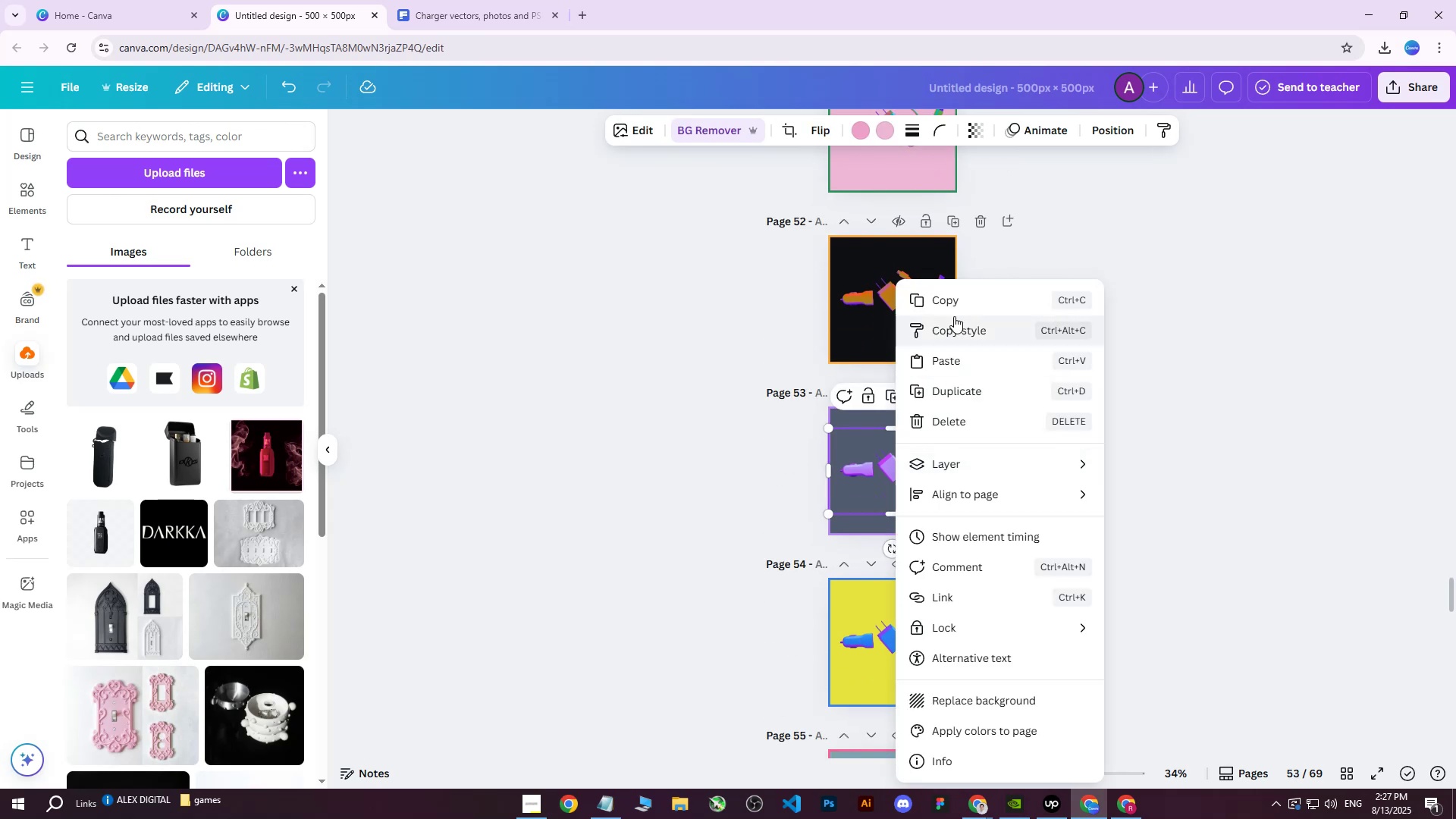 
left_click([956, 305])
 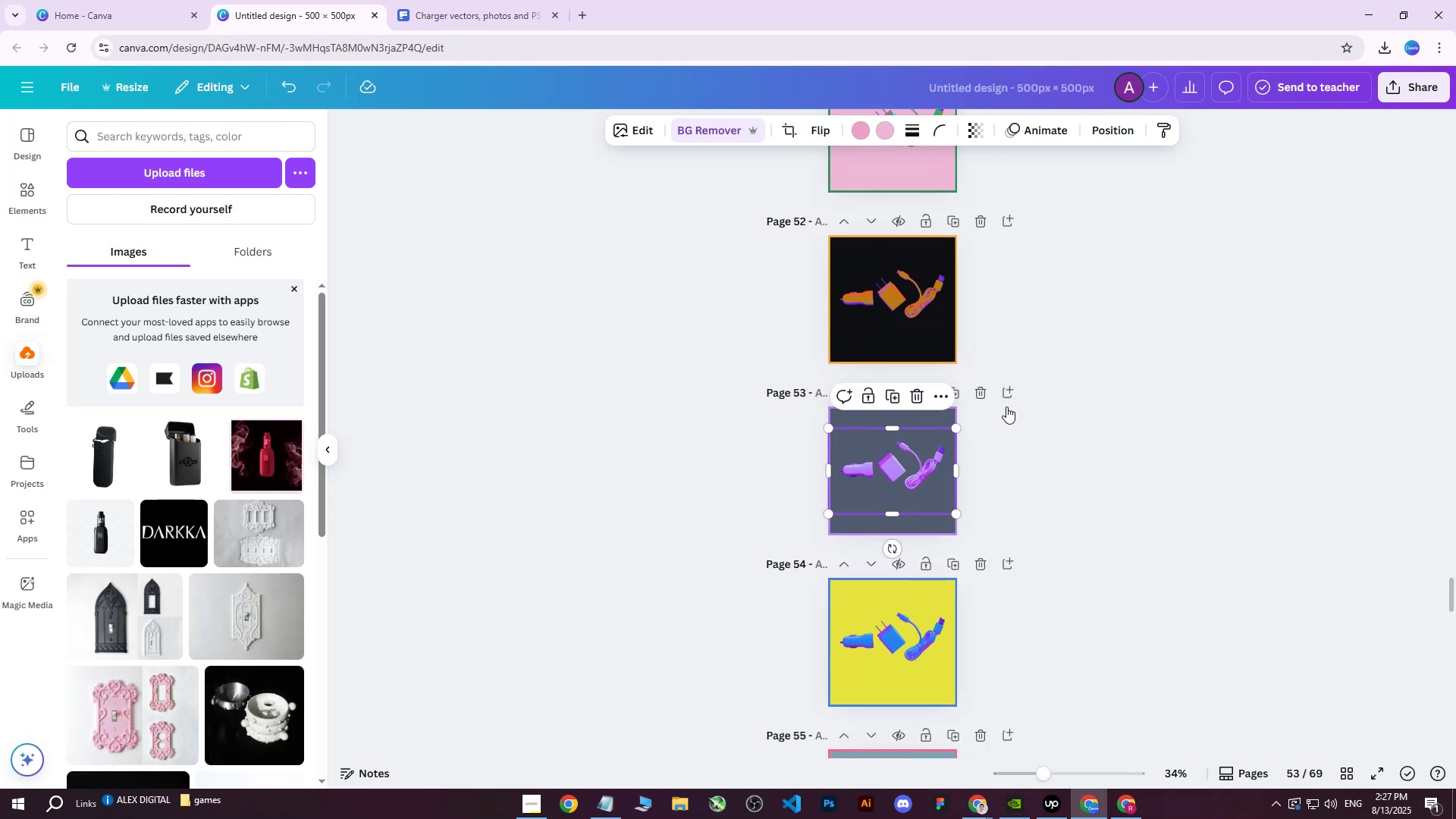 
scroll: coordinate [994, 513], scroll_direction: down, amount: 38.0
 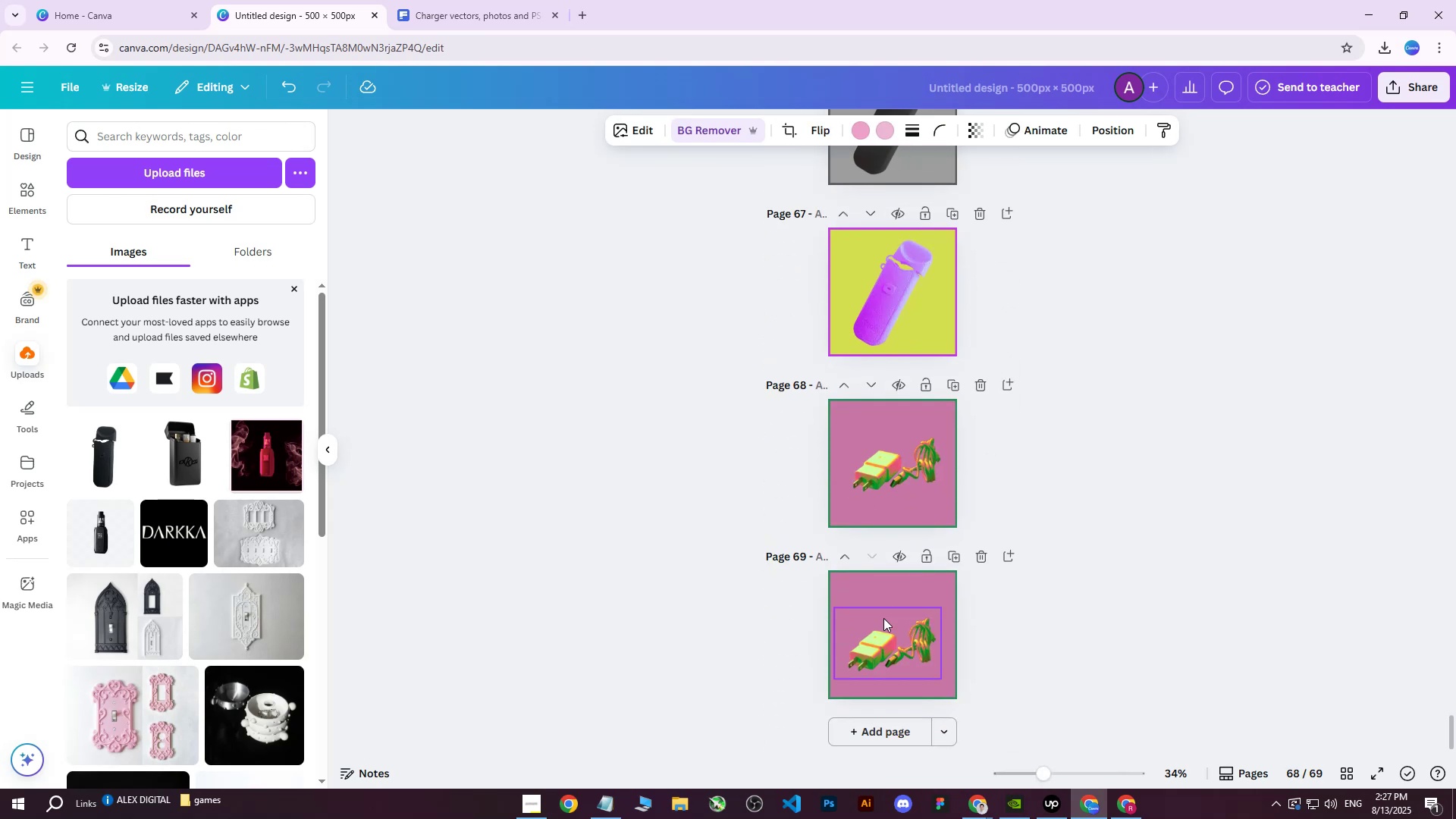 
left_click([883, 618])
 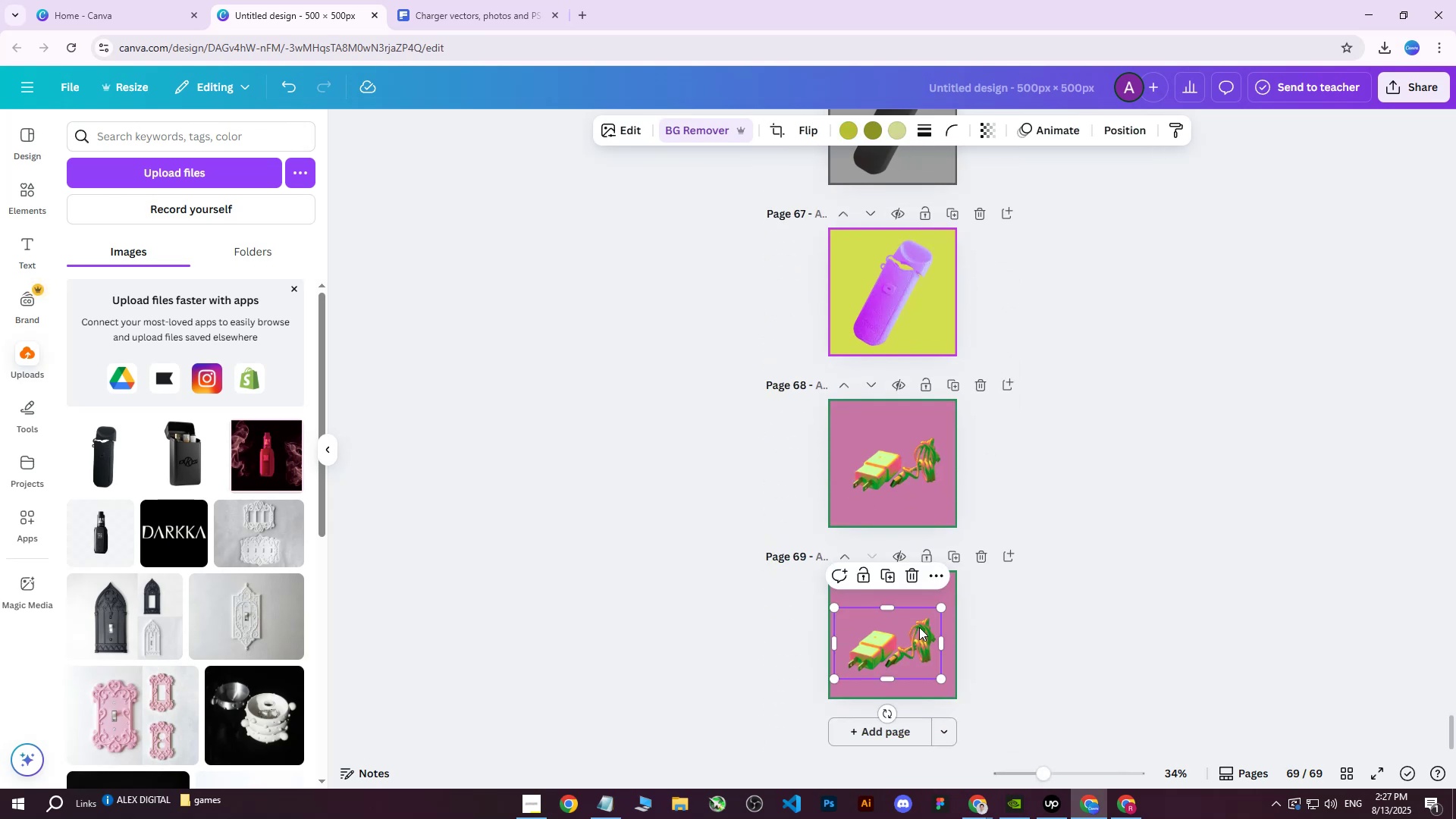 
key(Delete)
 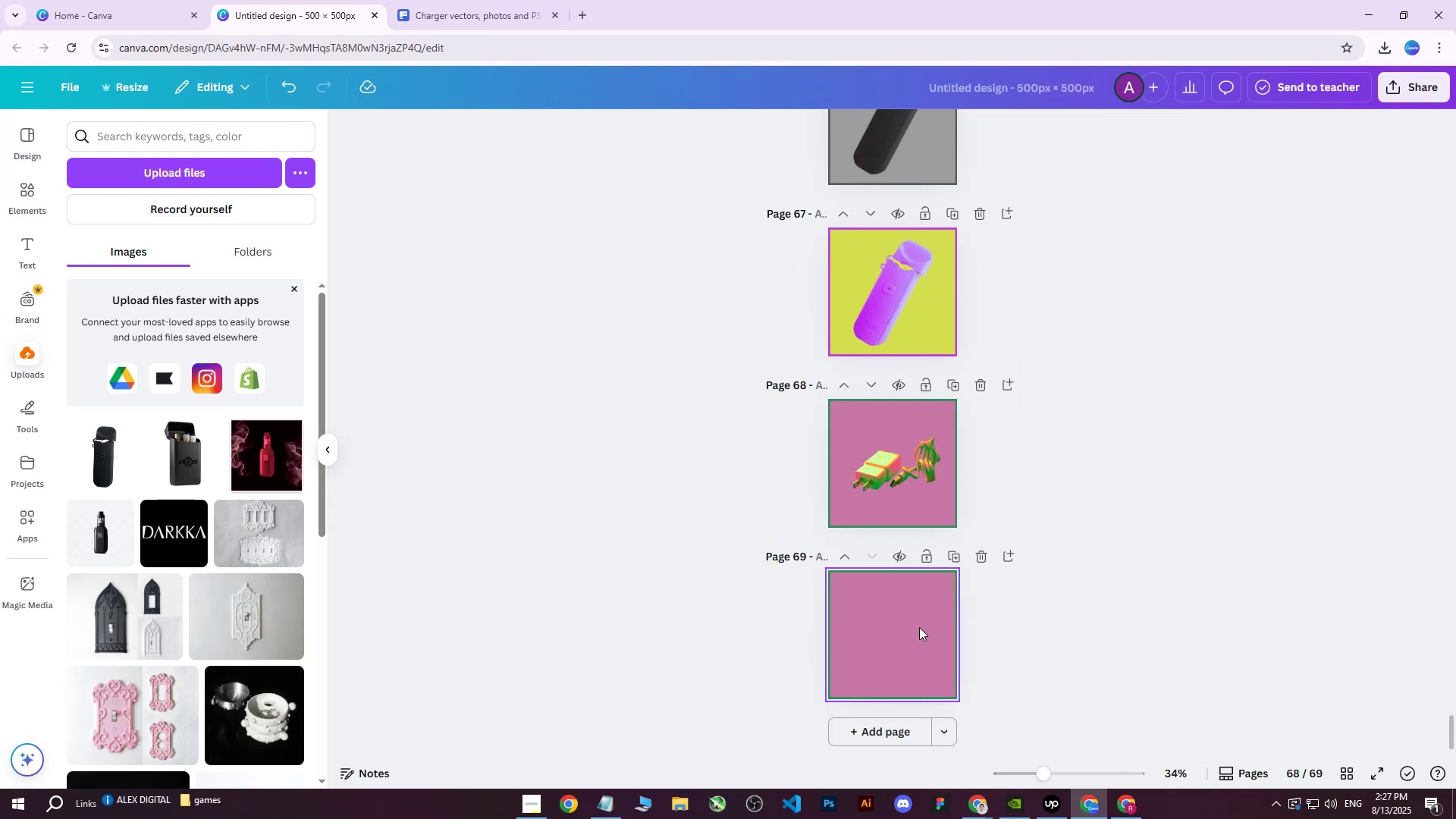 
key(Control+V)
 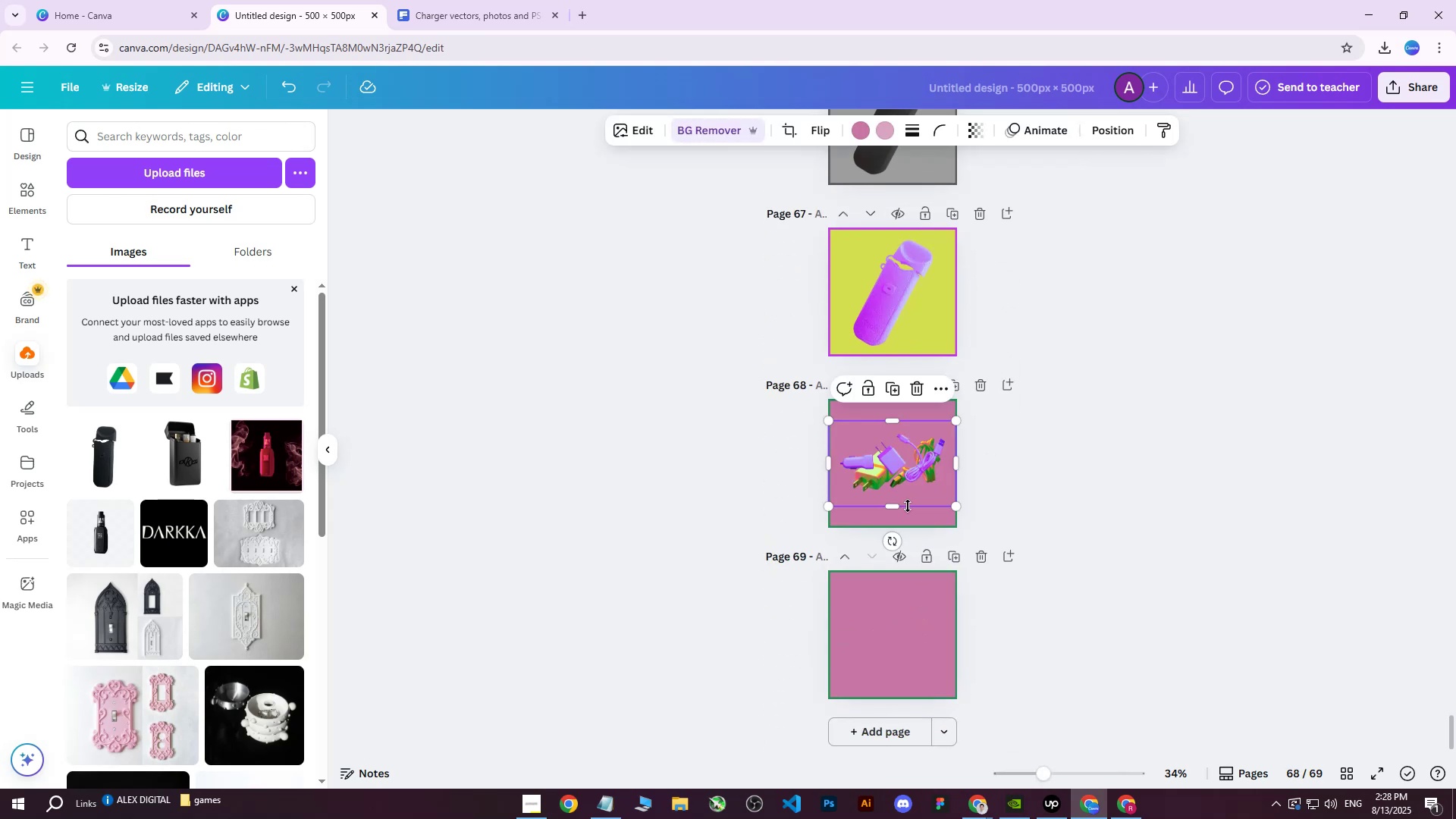 
left_click_drag(start_coordinate=[894, 457], to_coordinate=[895, 617])
 